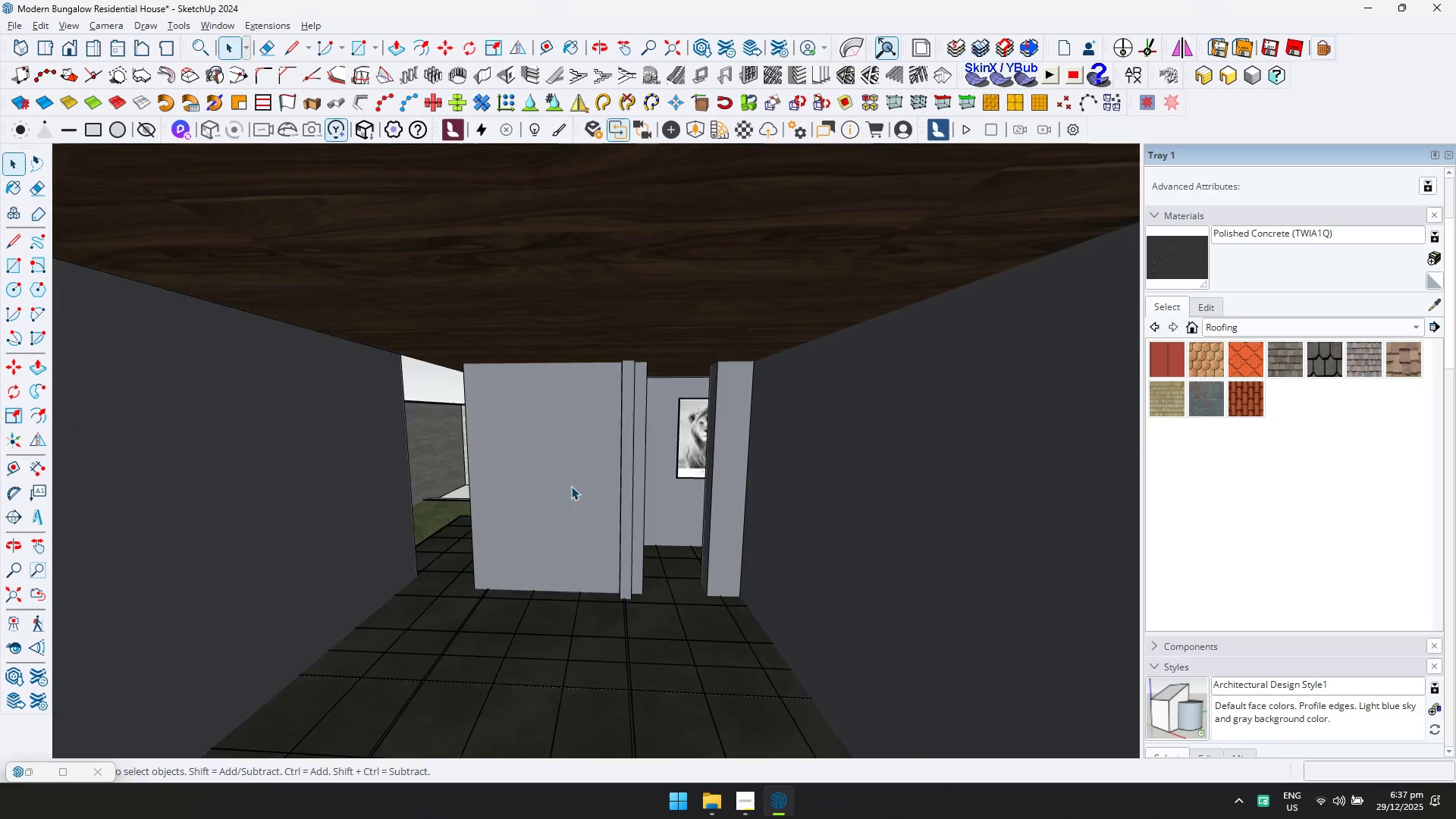 
scroll: coordinate [1067, 470], scroll_direction: down, amount: 14.0
 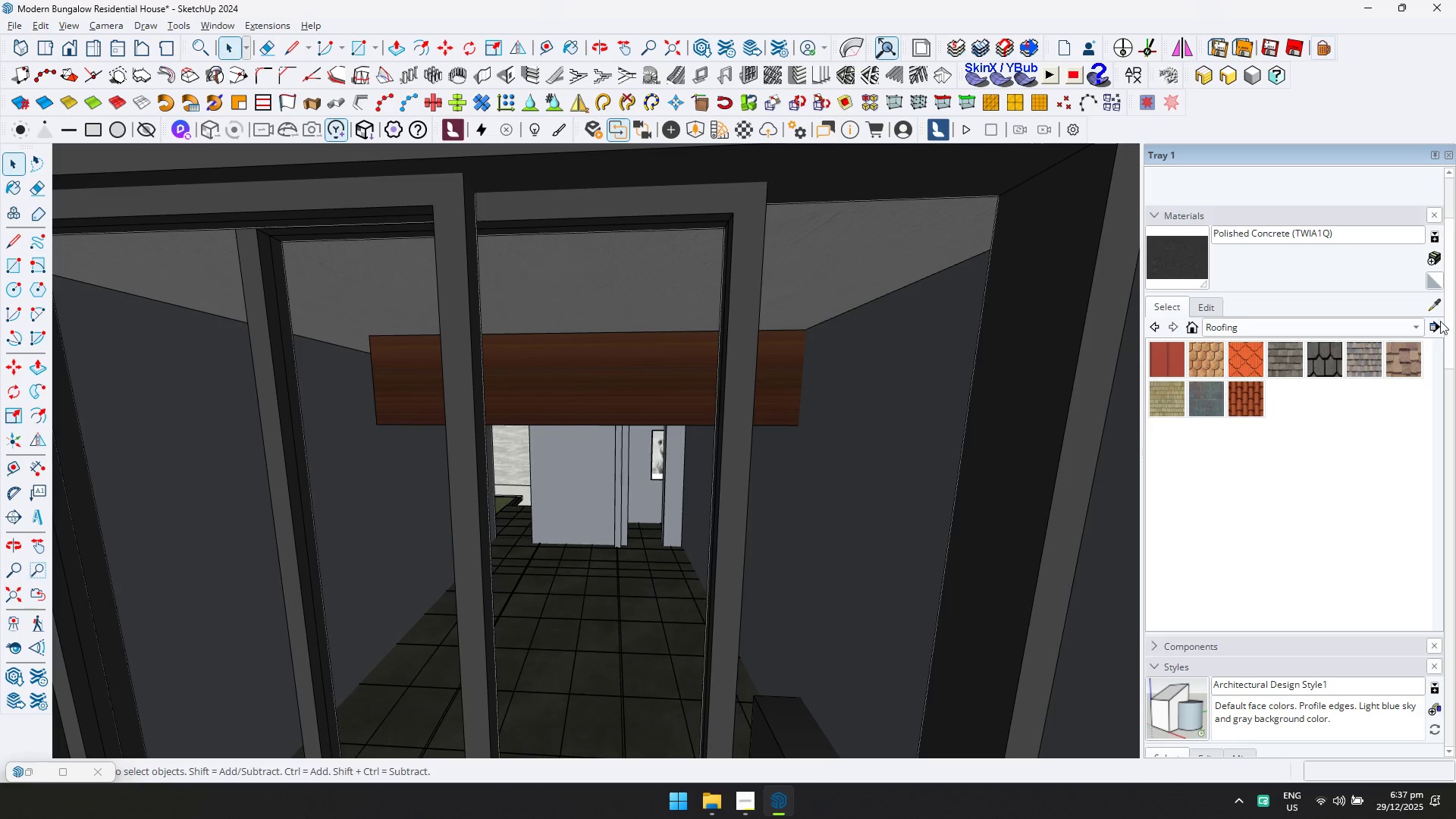 
left_click([1435, 307])
 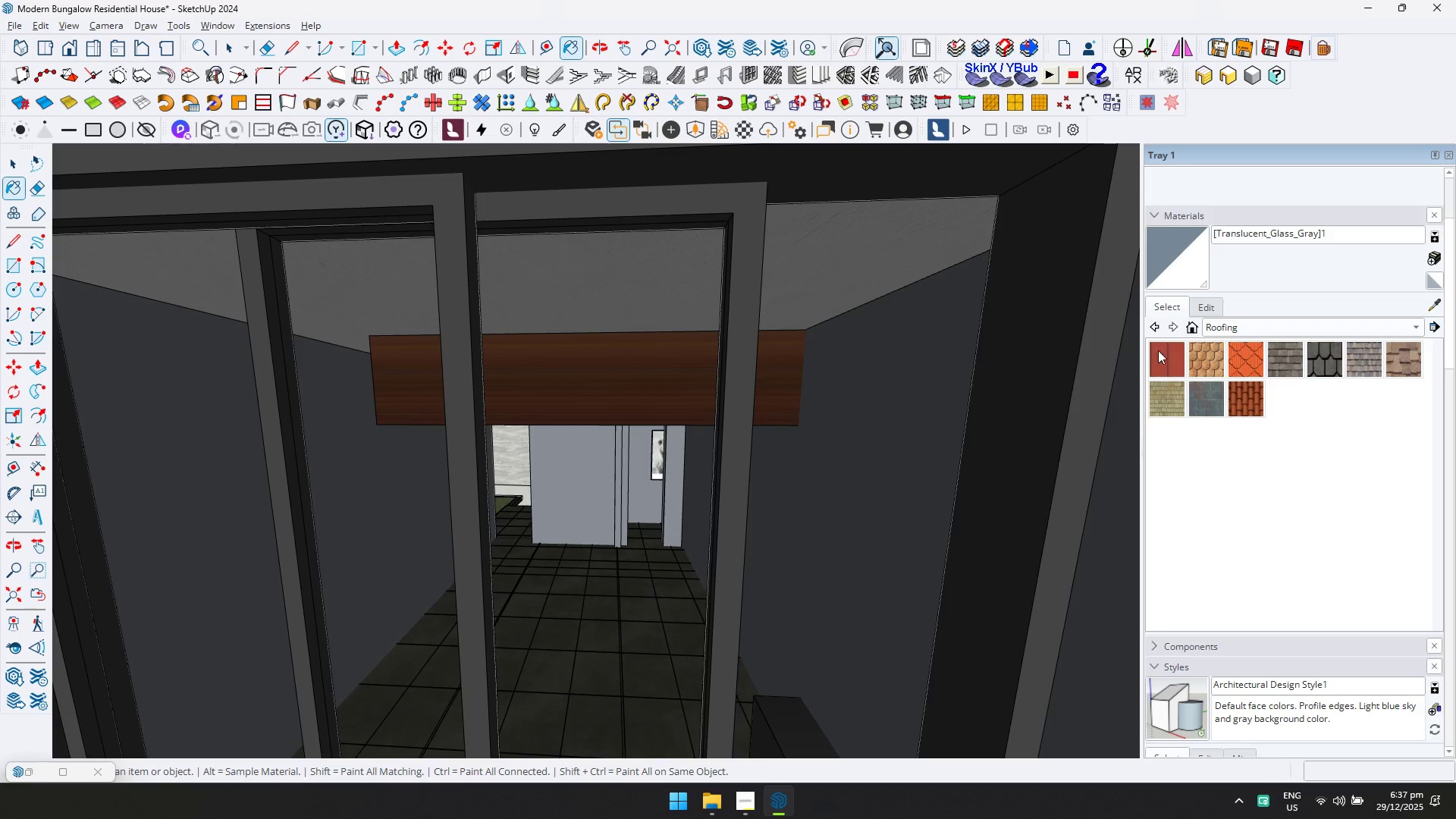 
left_click([1200, 309])
 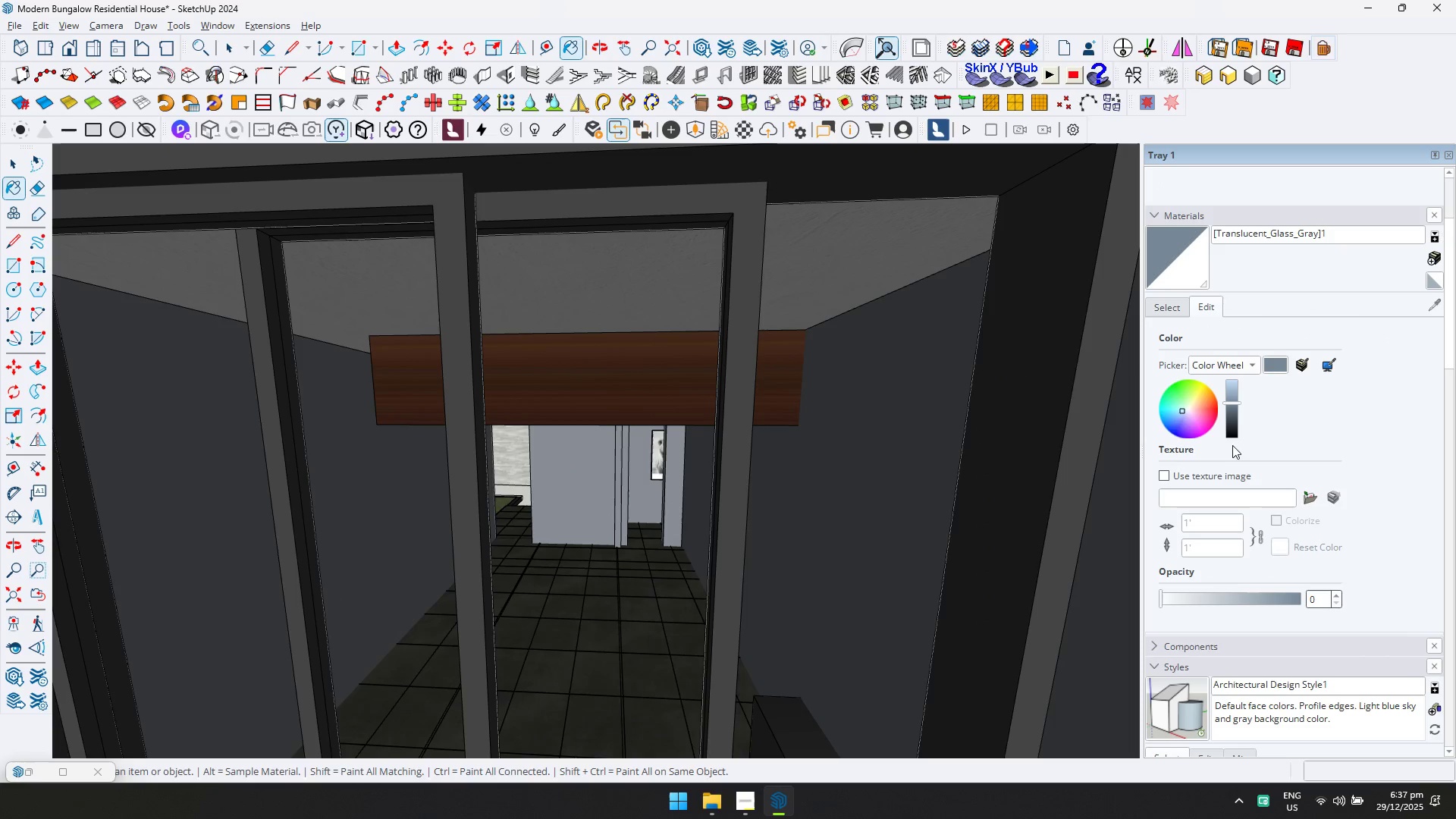 
left_click([1232, 428])
 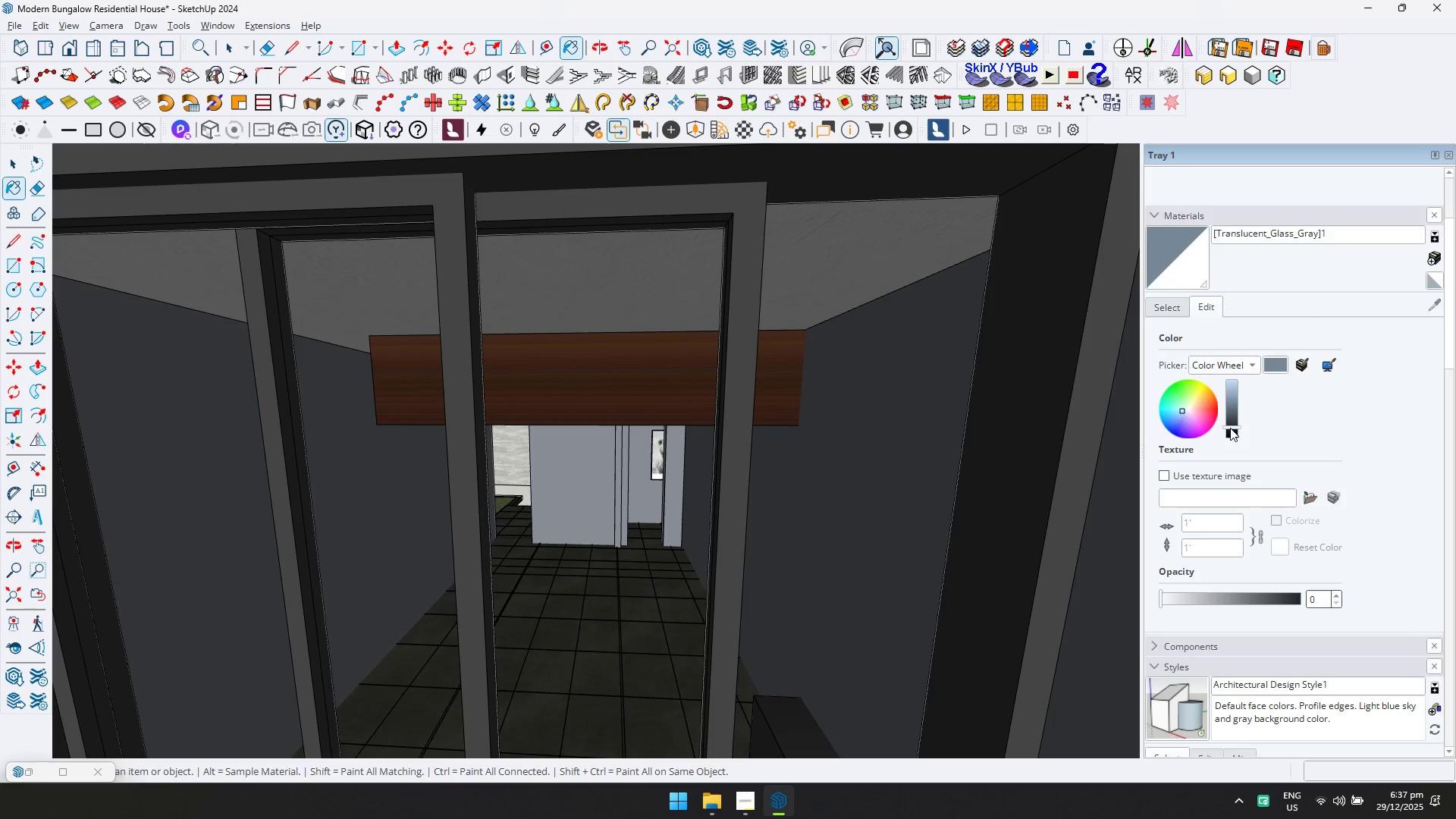 
left_click_drag(start_coordinate=[1235, 428], to_coordinate=[1238, 433])
 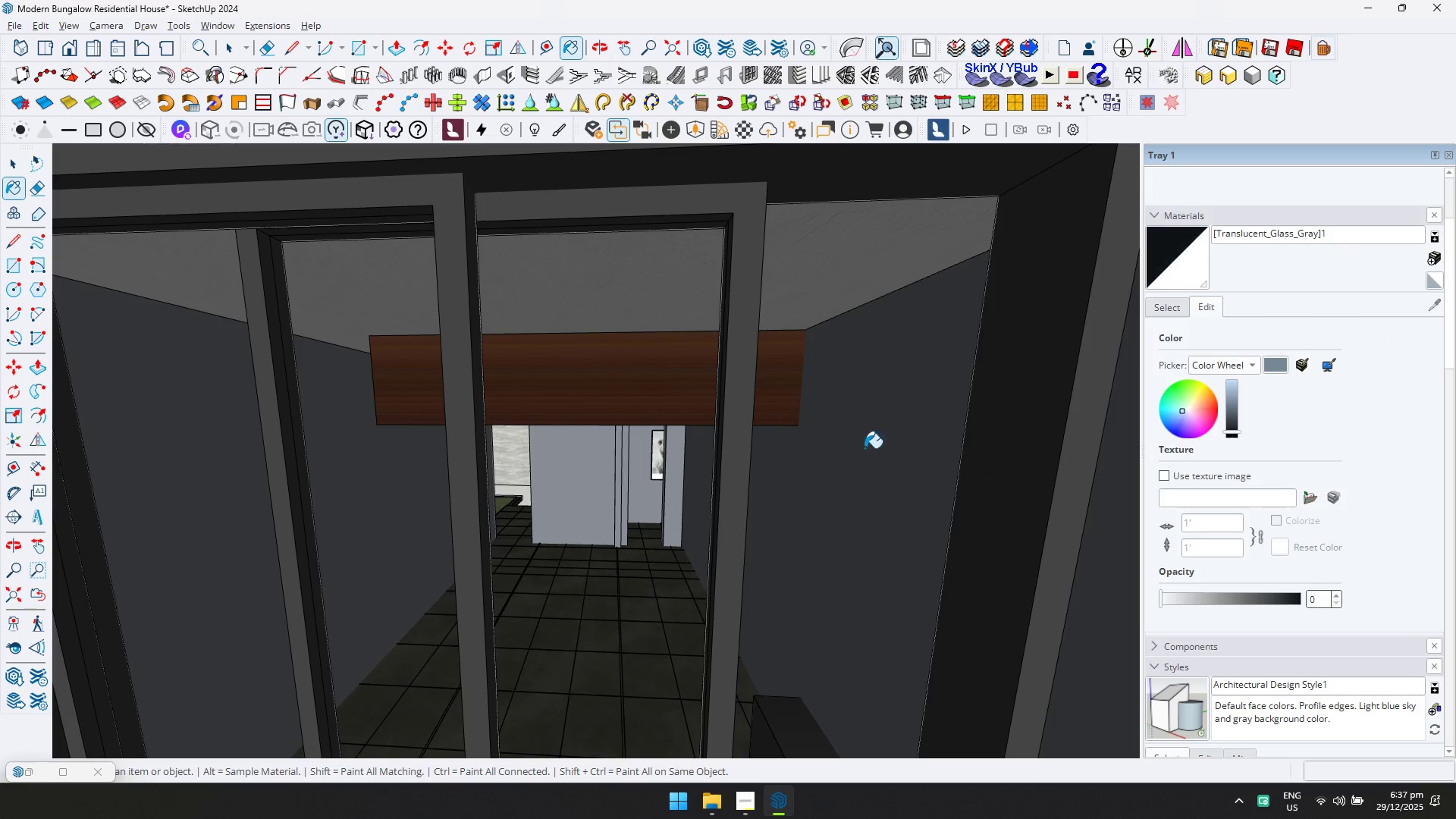 
key(Space)
 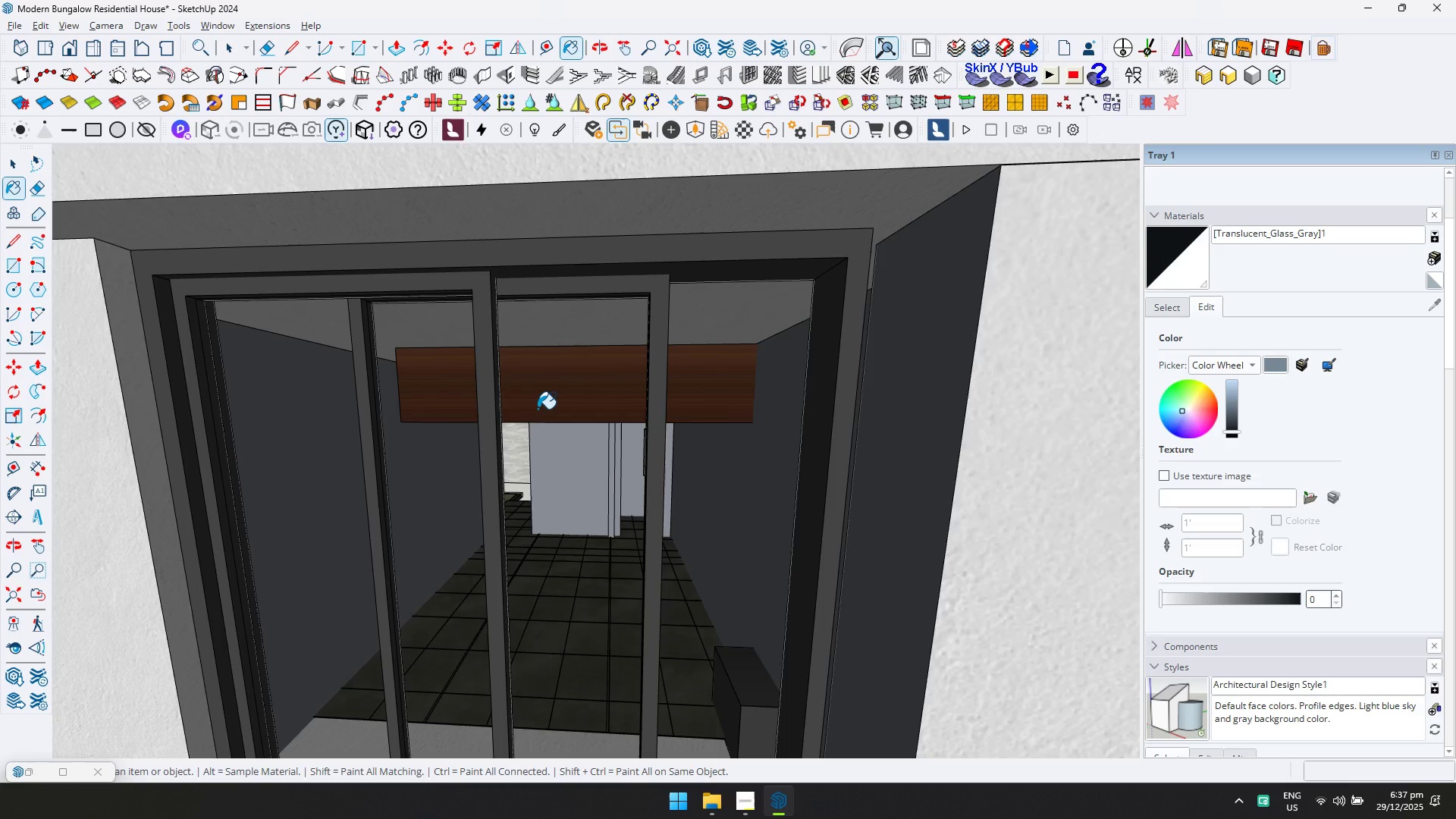 
key(Escape)
 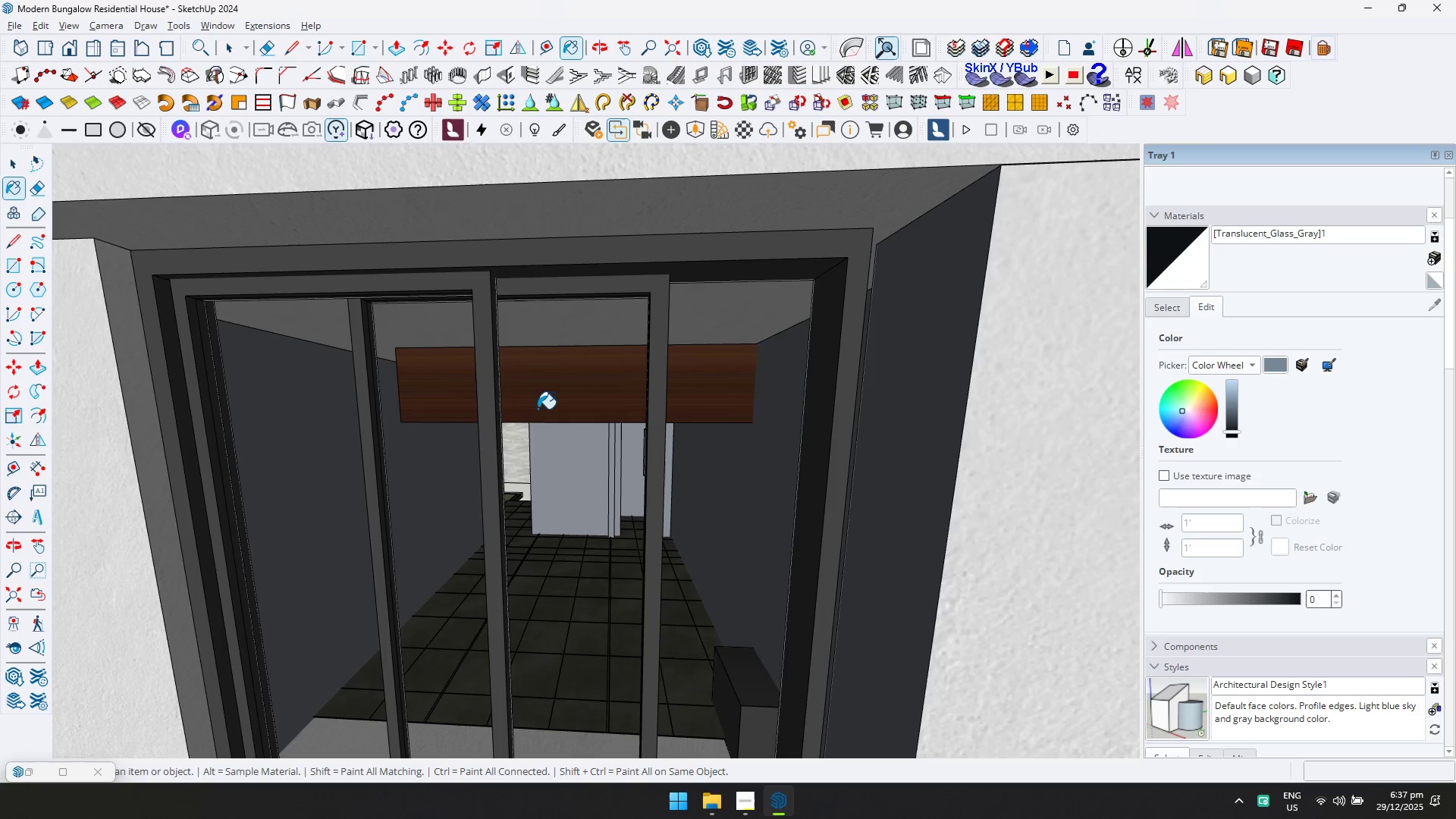 
scroll: coordinate [528, 410], scroll_direction: down, amount: 5.0
 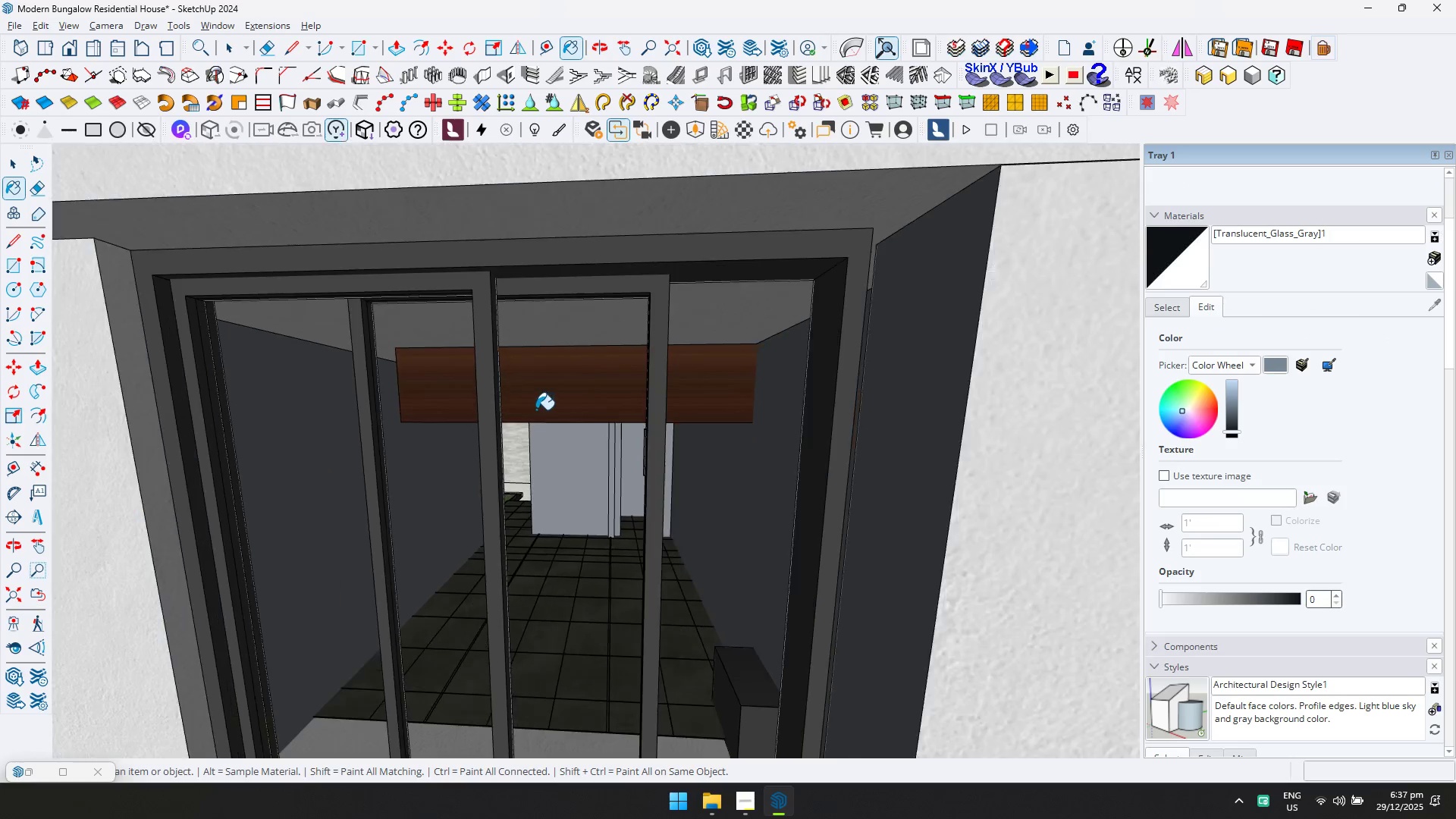 
key(Escape)
 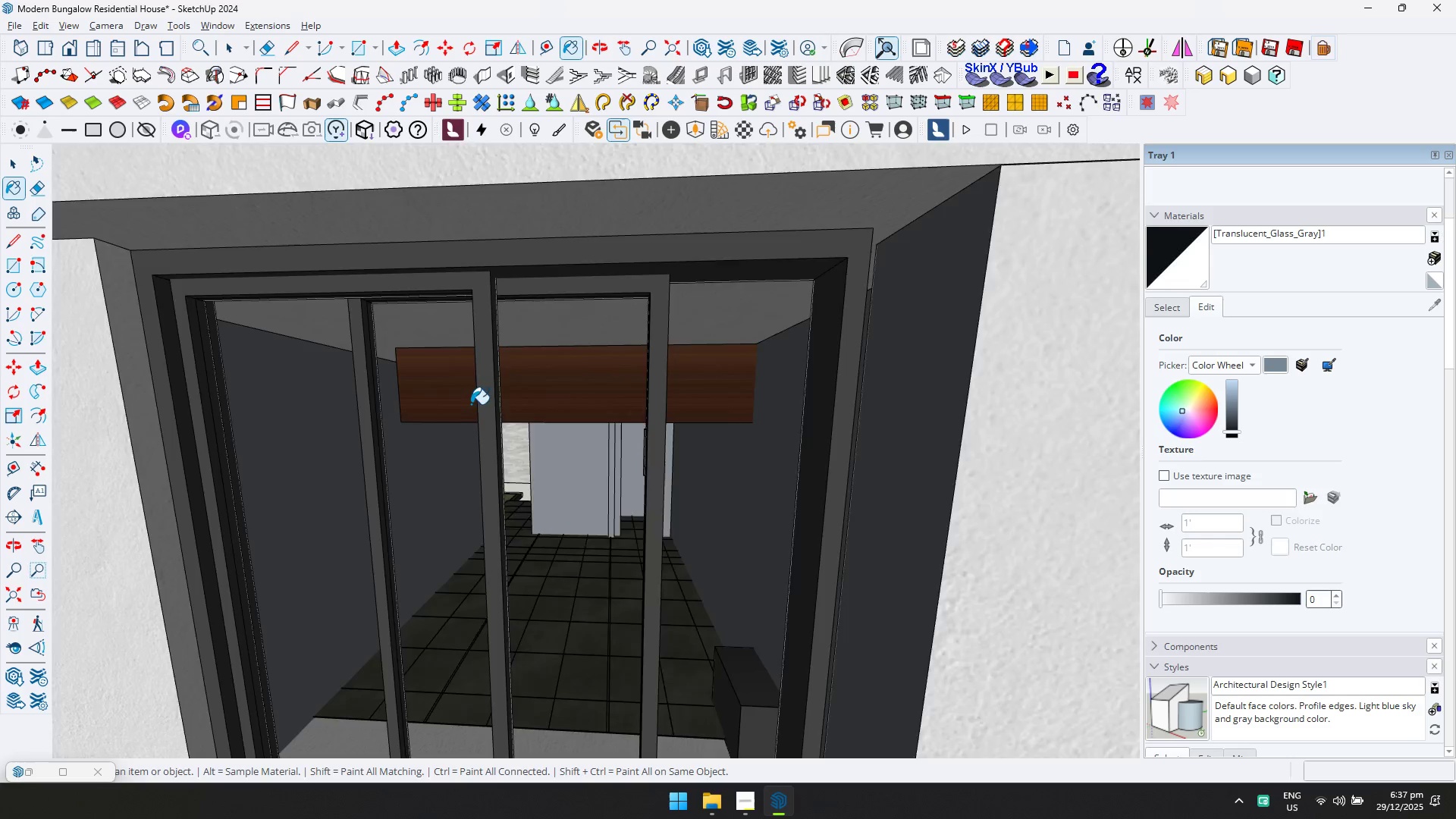 
left_click([24, 171])
 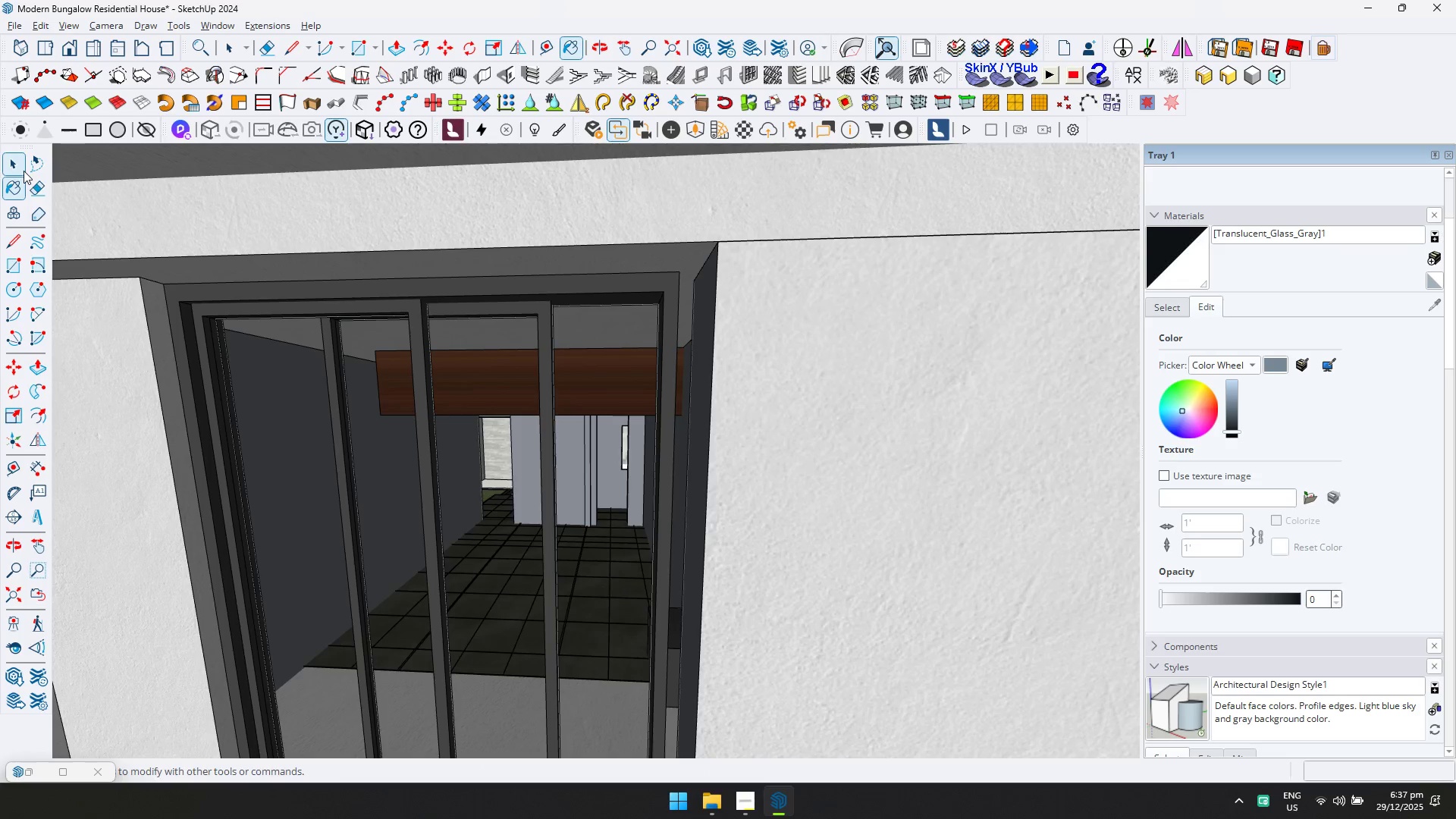 
scroll: coordinate [155, 350], scroll_direction: down, amount: 5.0
 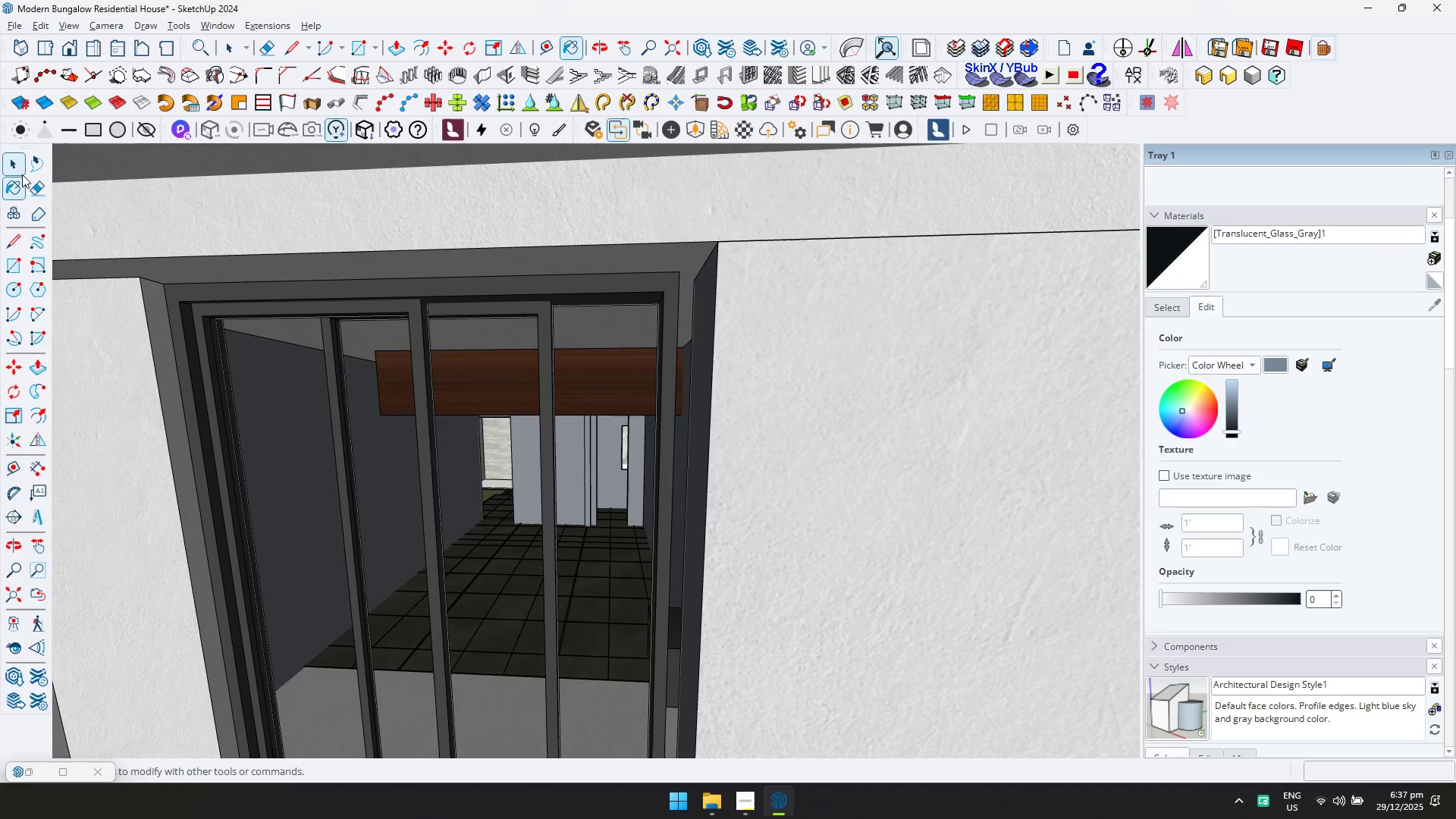 
key(Space)
 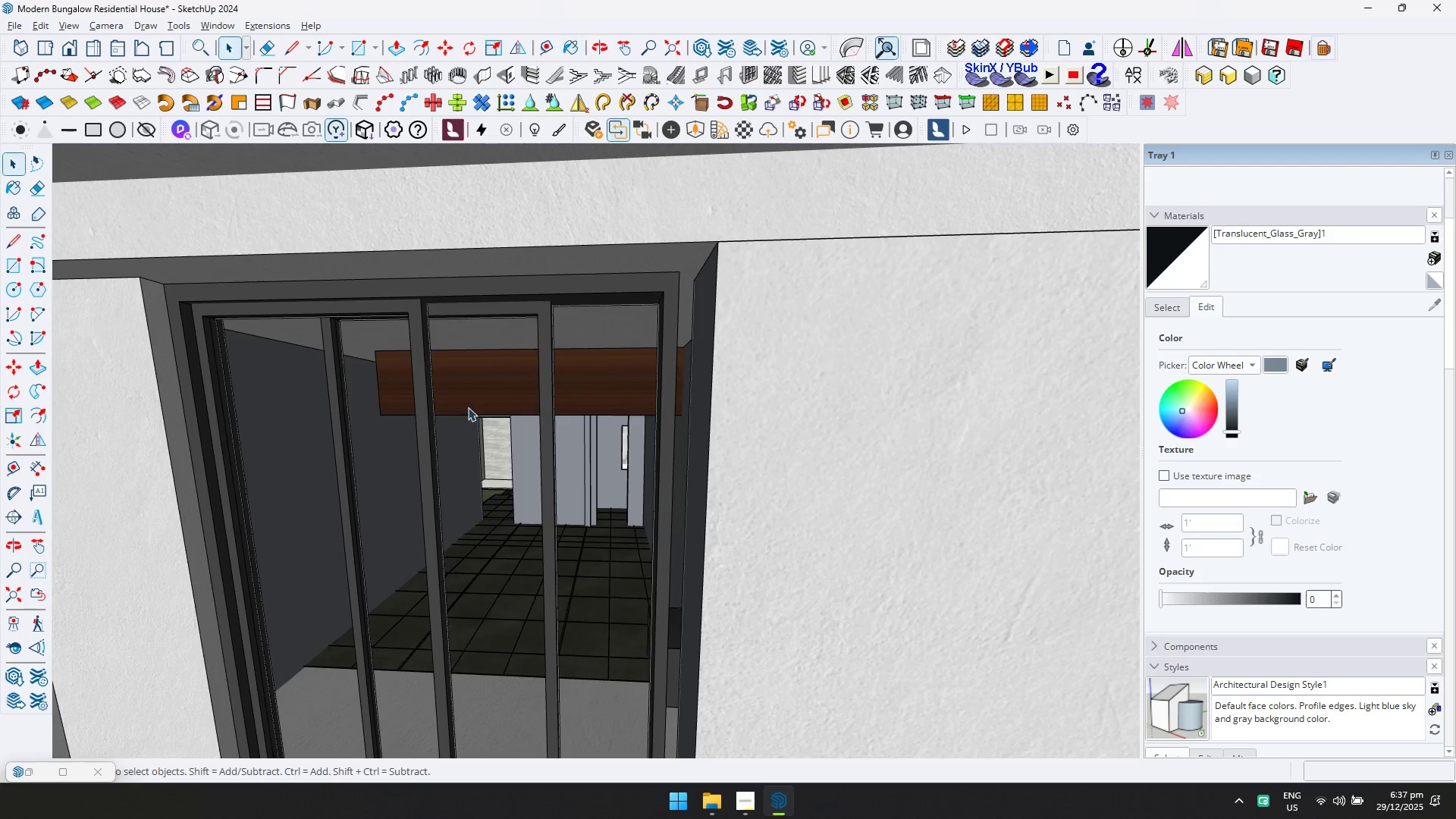 
key(Escape)
 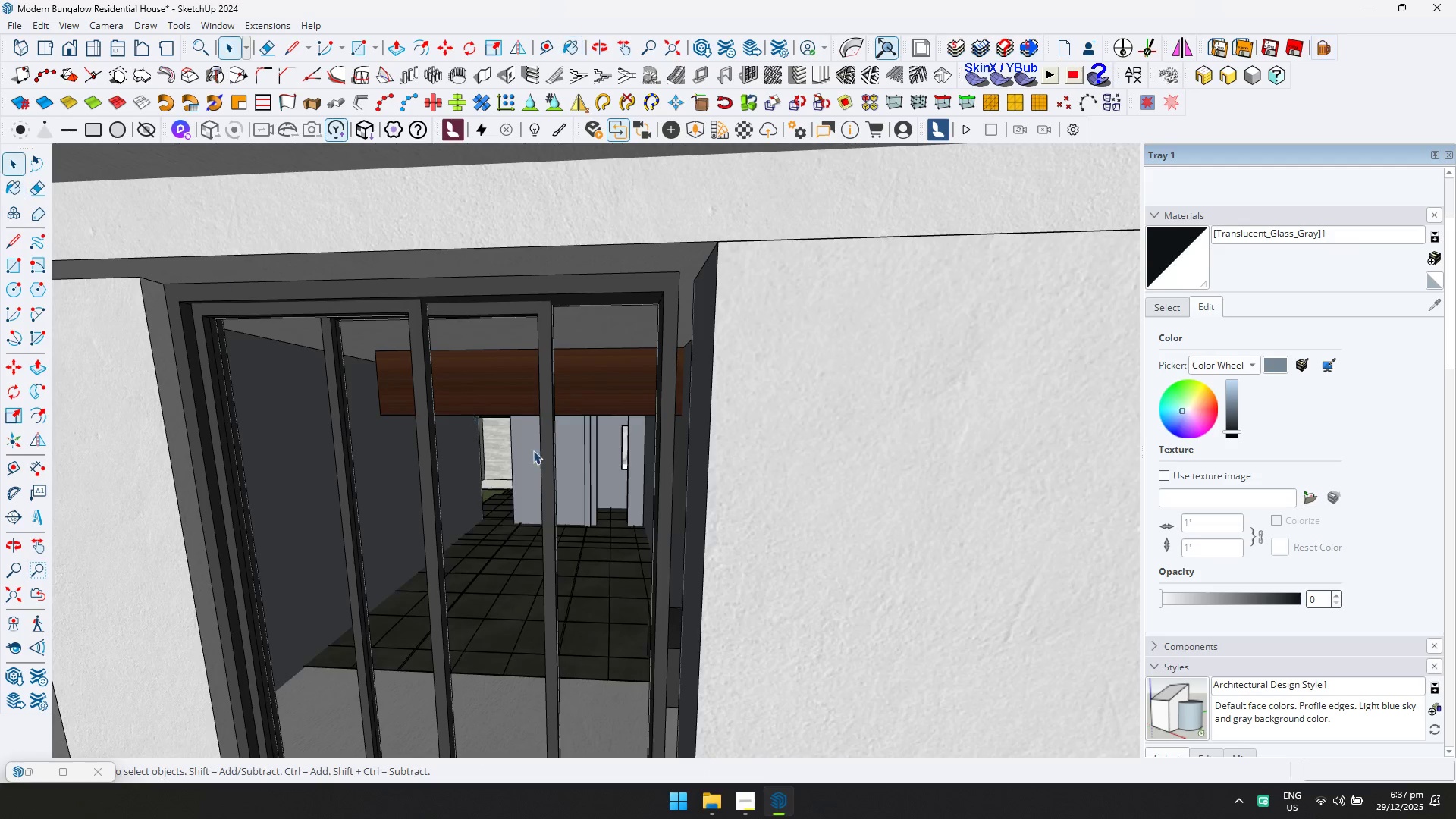 
key(Control+ControlLeft)
 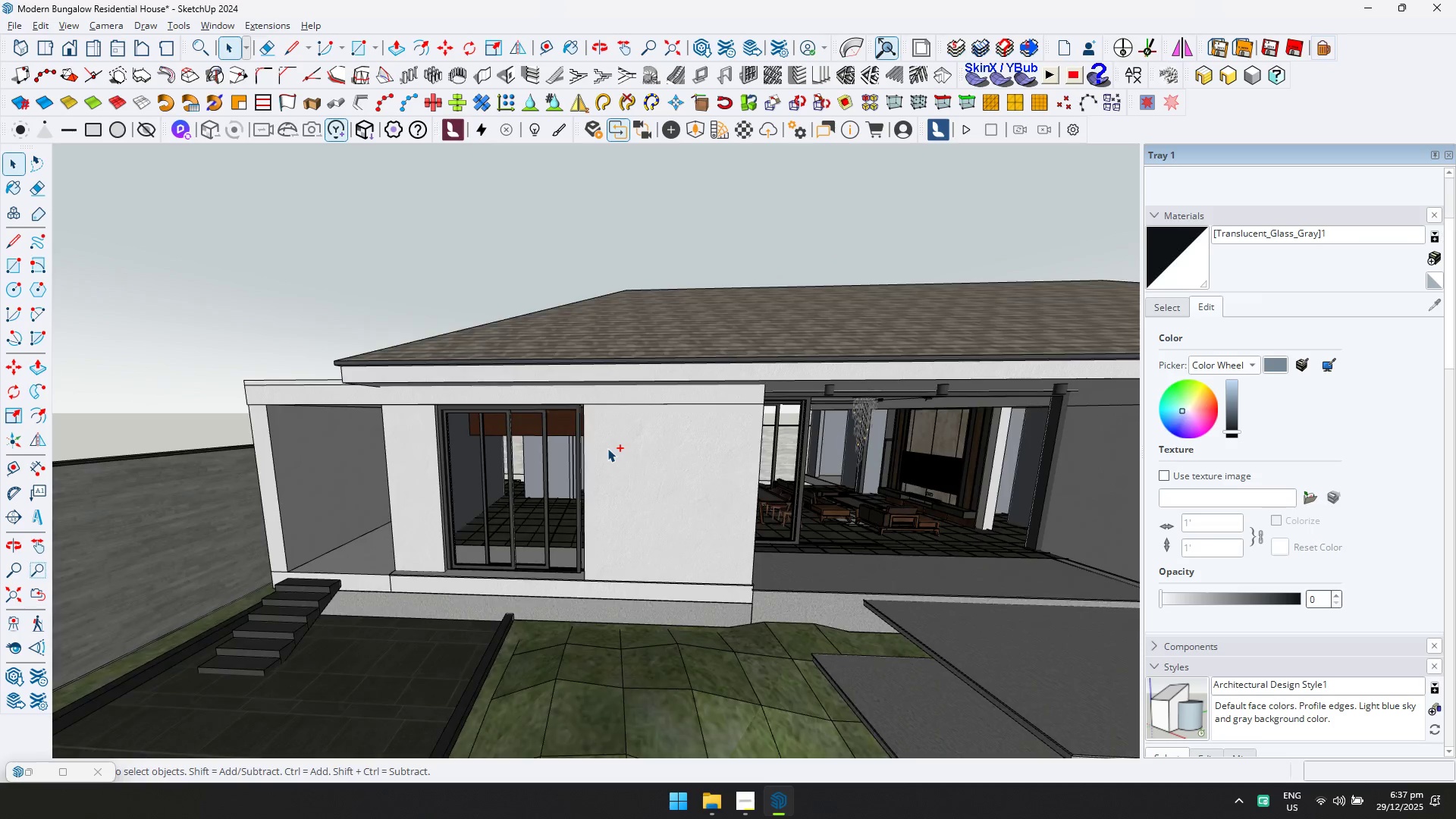 
key(Control+S)
 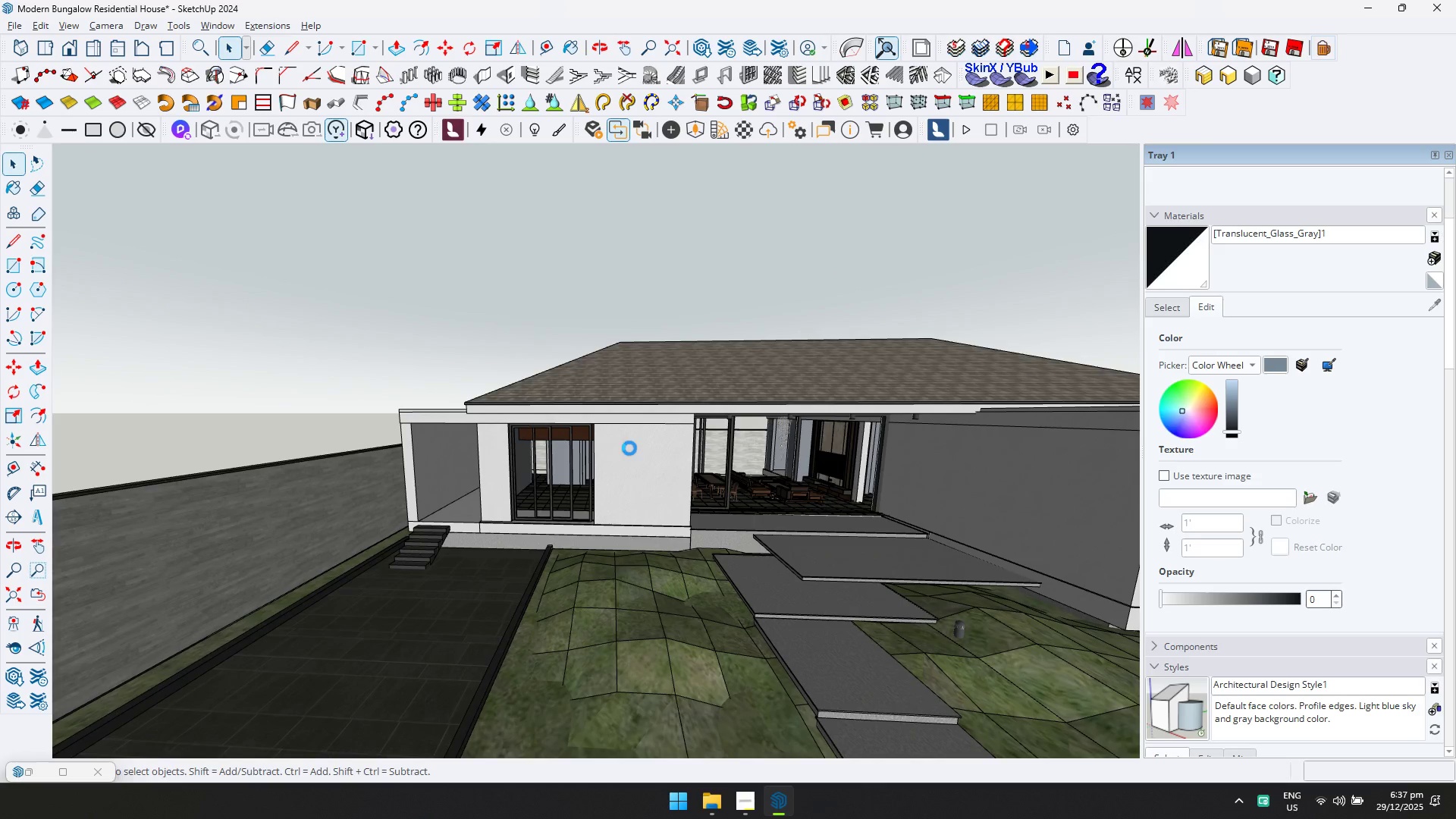 
scroll: coordinate [642, 449], scroll_direction: down, amount: 20.0
 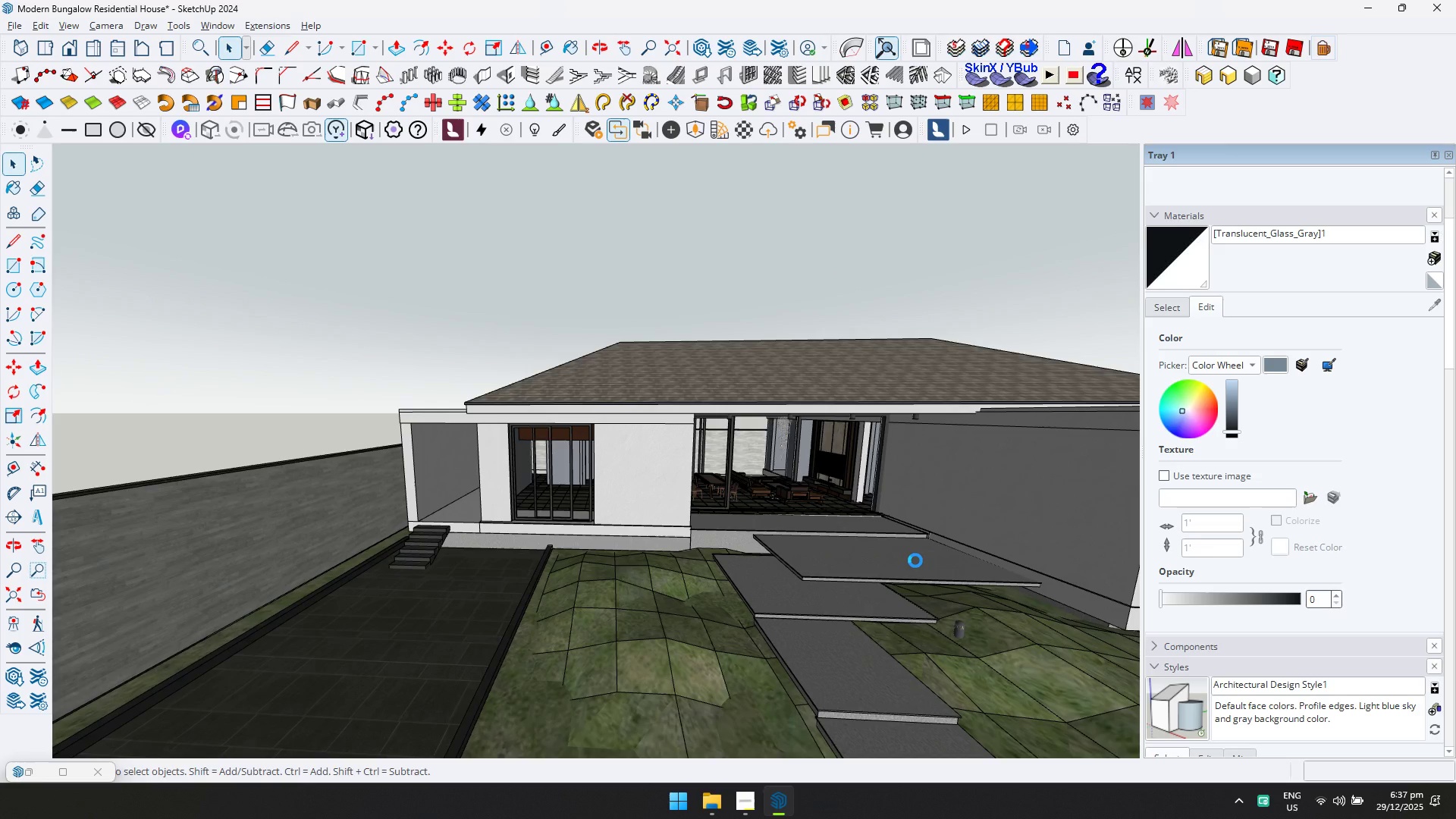 
wait(5.81)
 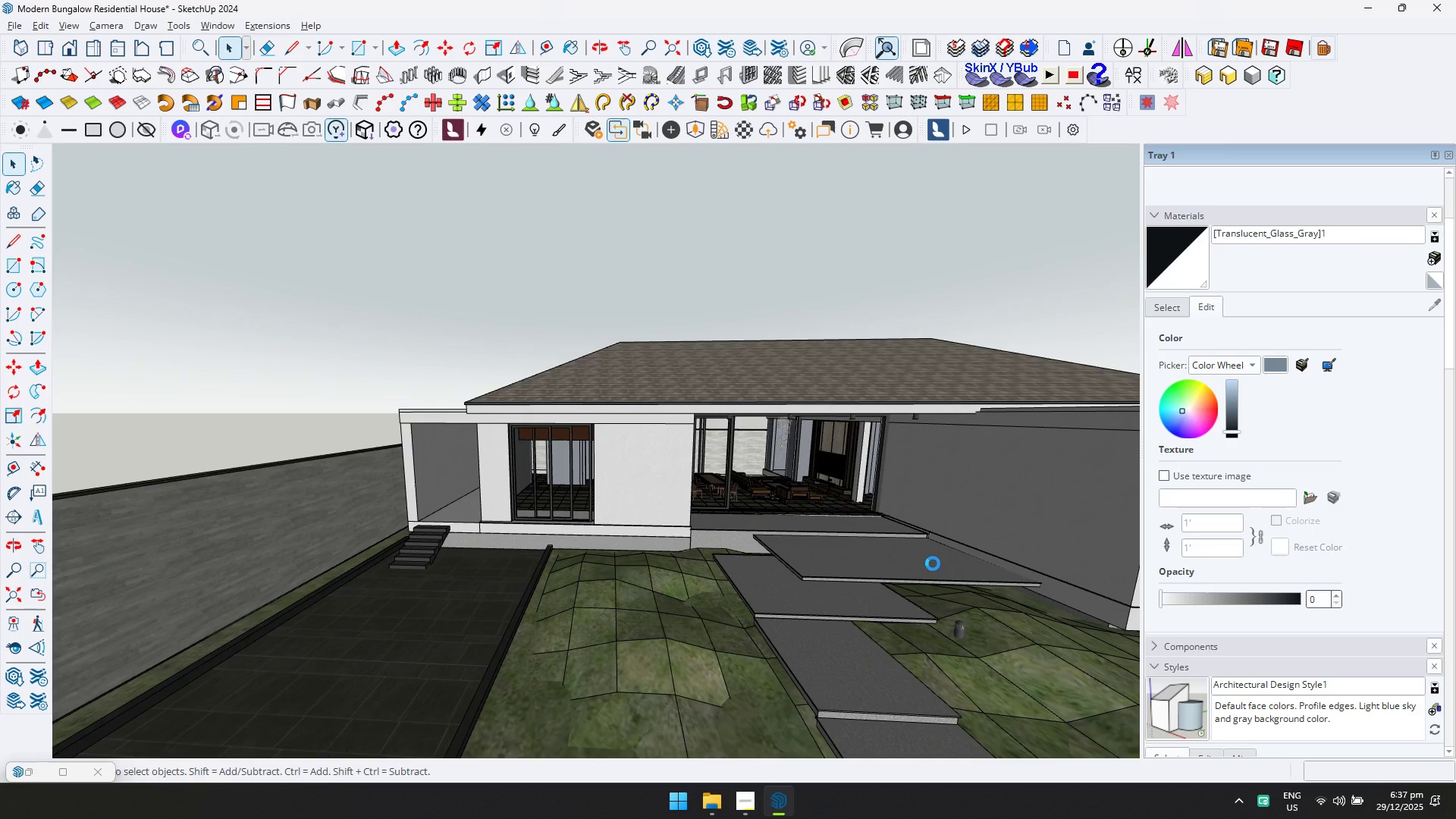 
scroll: coordinate [886, 537], scroll_direction: up, amount: 3.0
 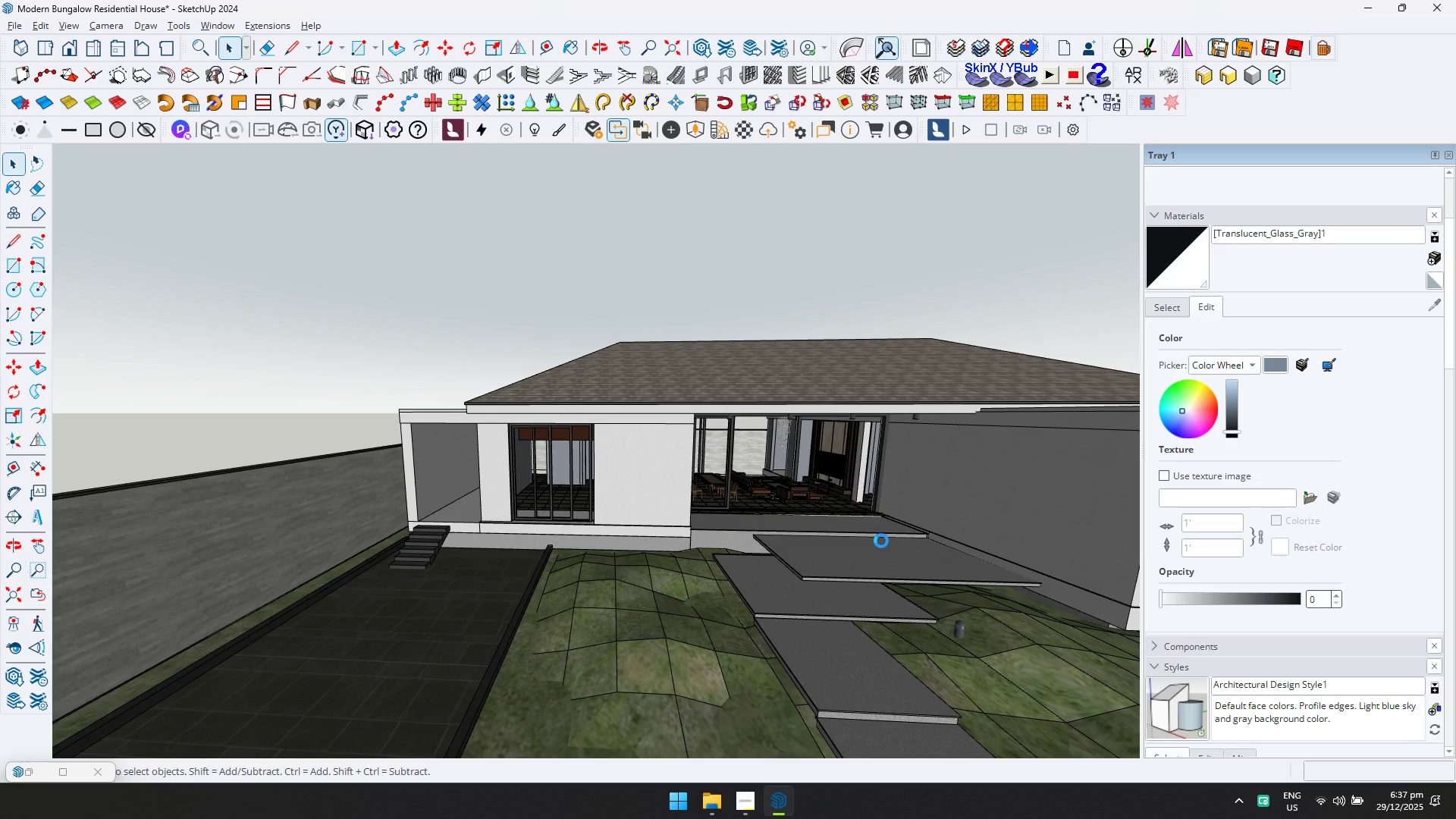 
wait(8.72)
 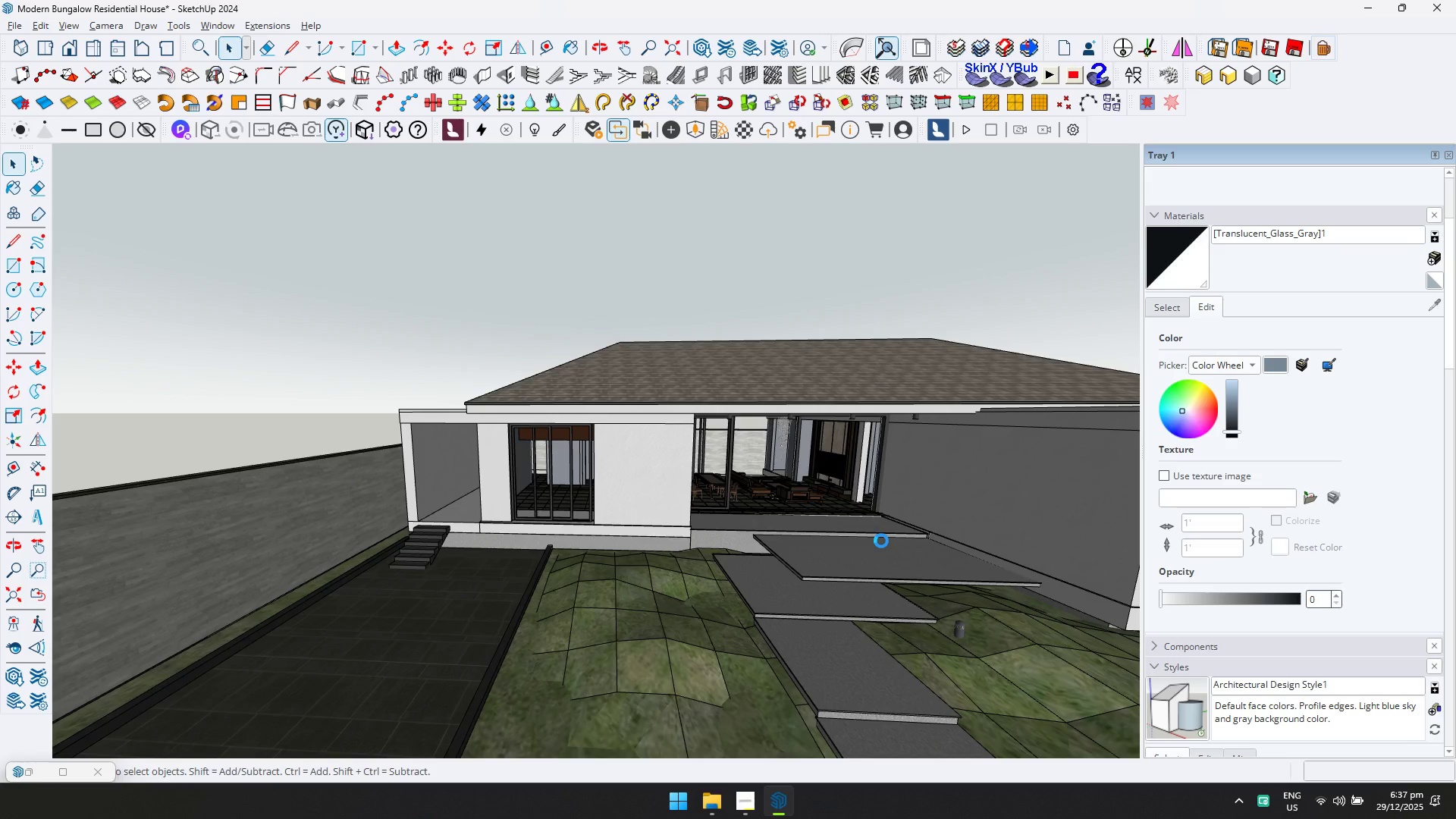 
scroll: coordinate [936, 493], scroll_direction: up, amount: 5.0
 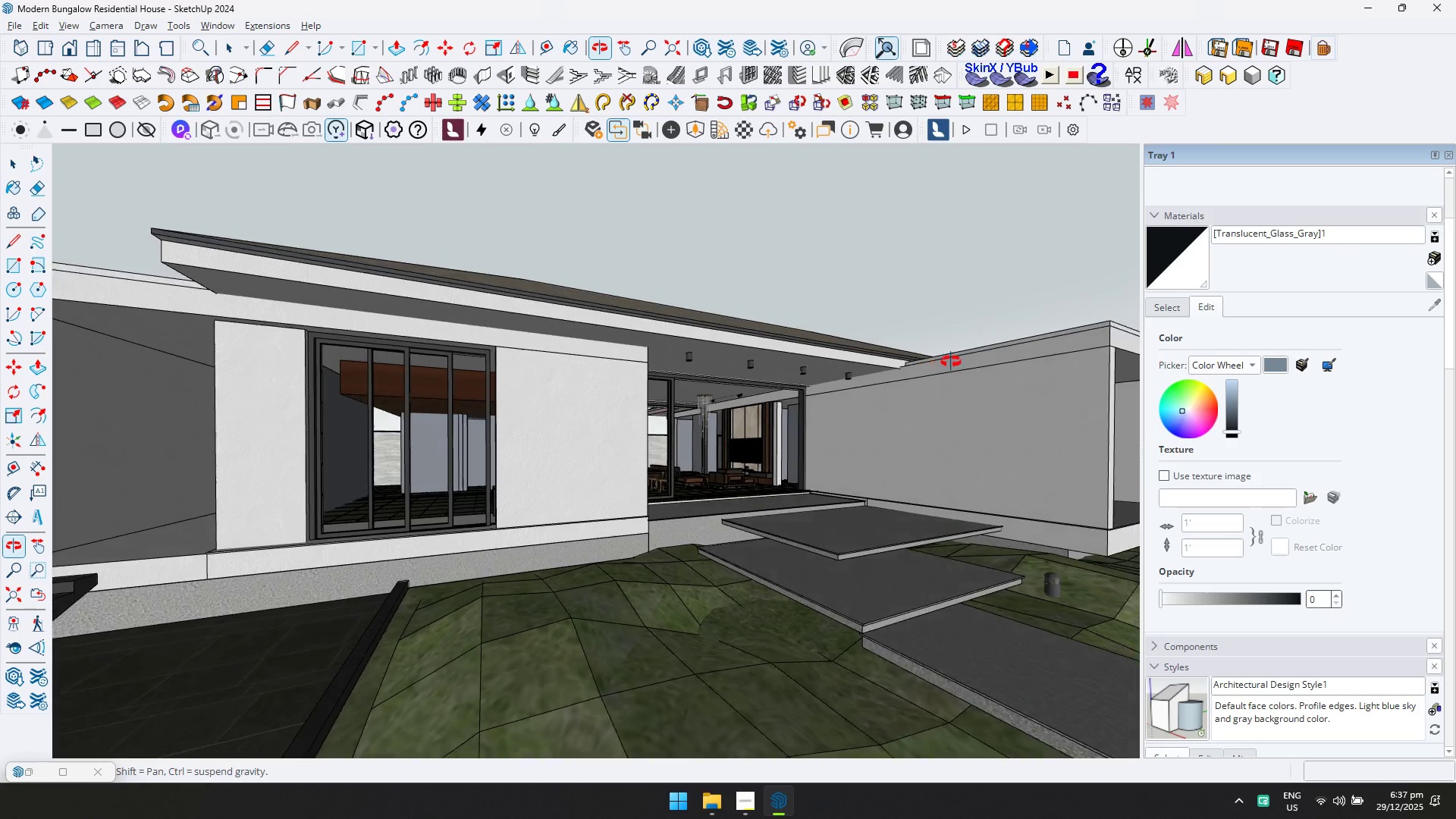 
key(Shift+ShiftLeft)
 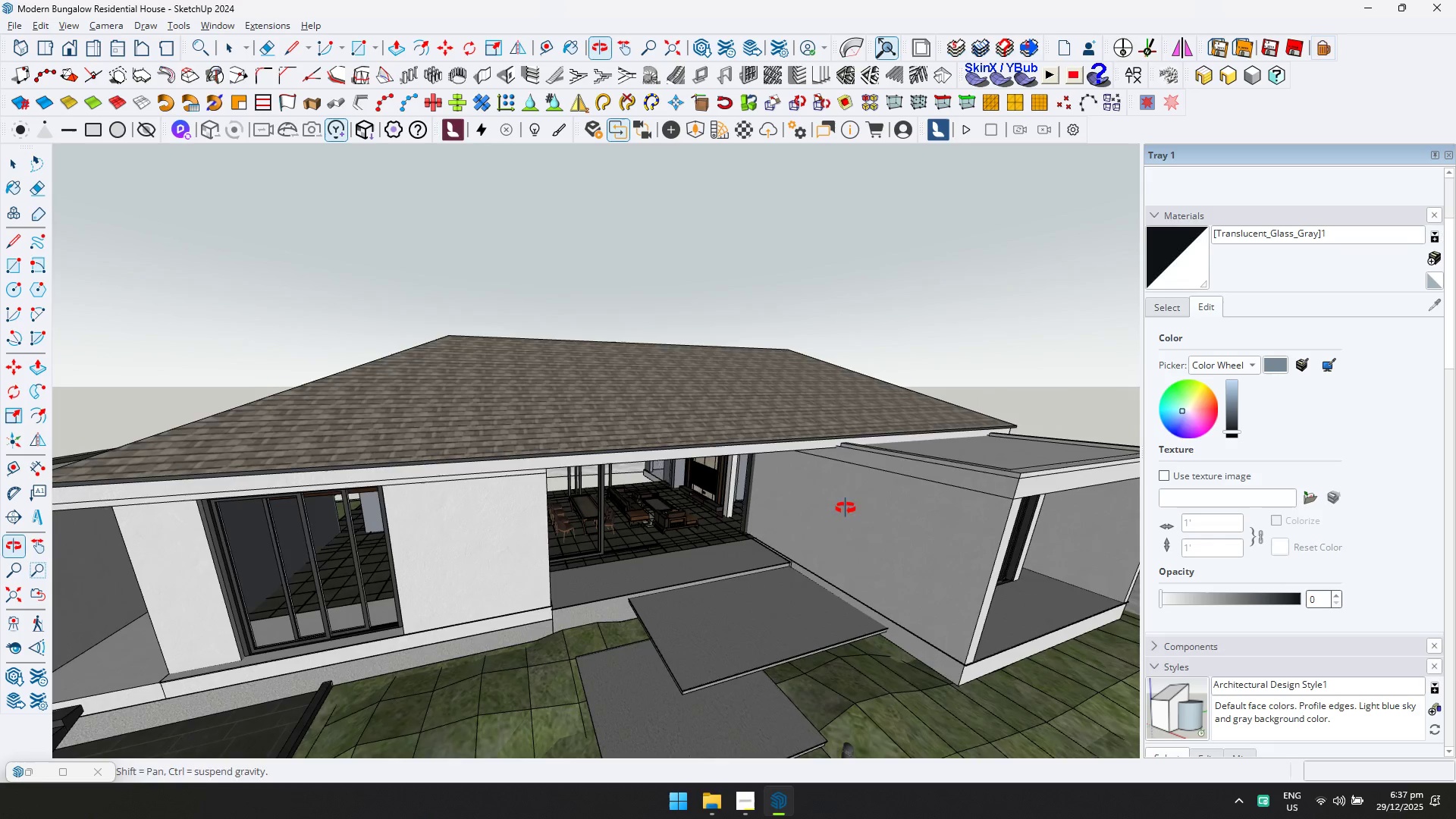 
scroll: coordinate [731, 703], scroll_direction: up, amount: 18.0
 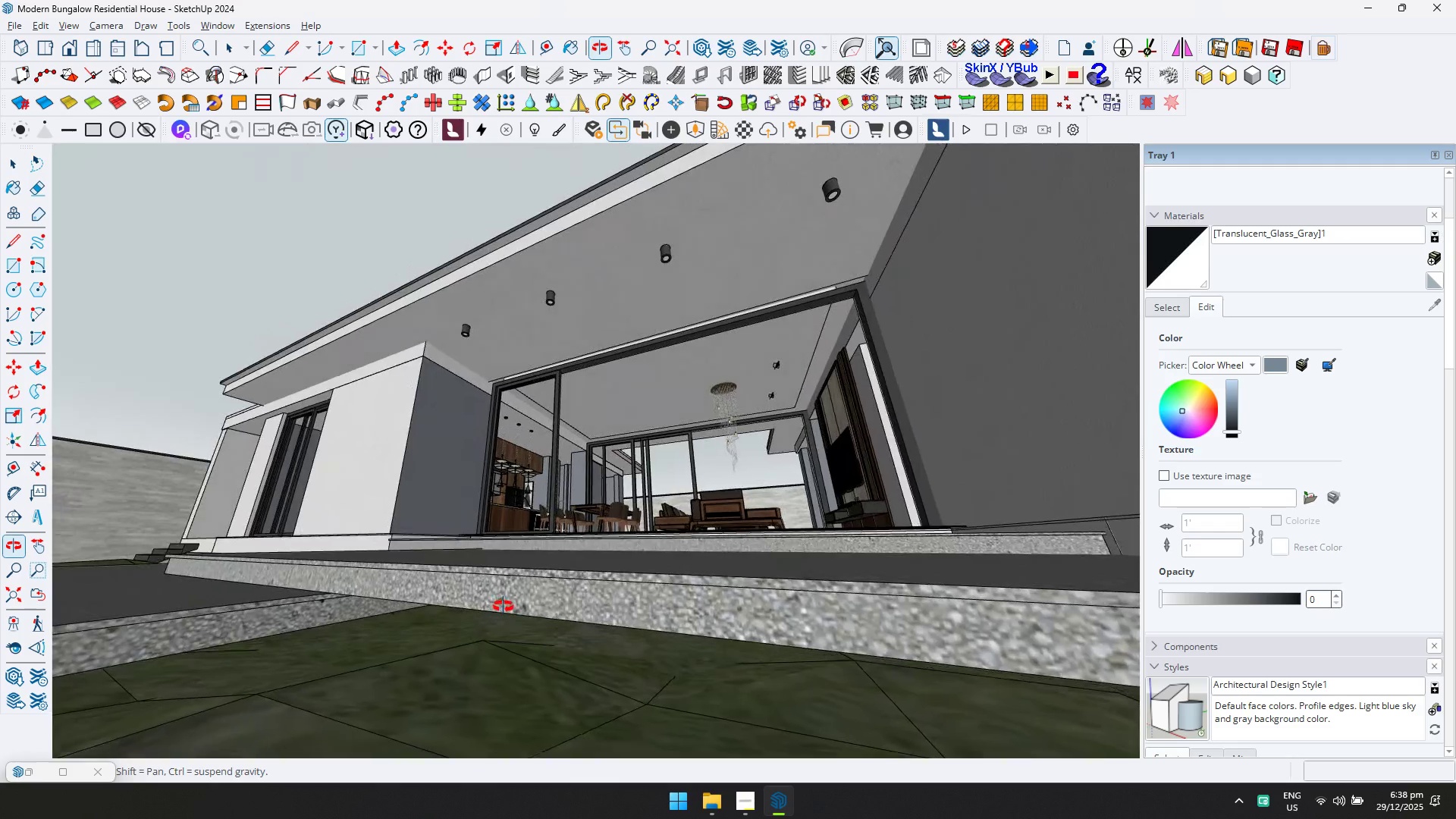 
double_click([476, 592])
 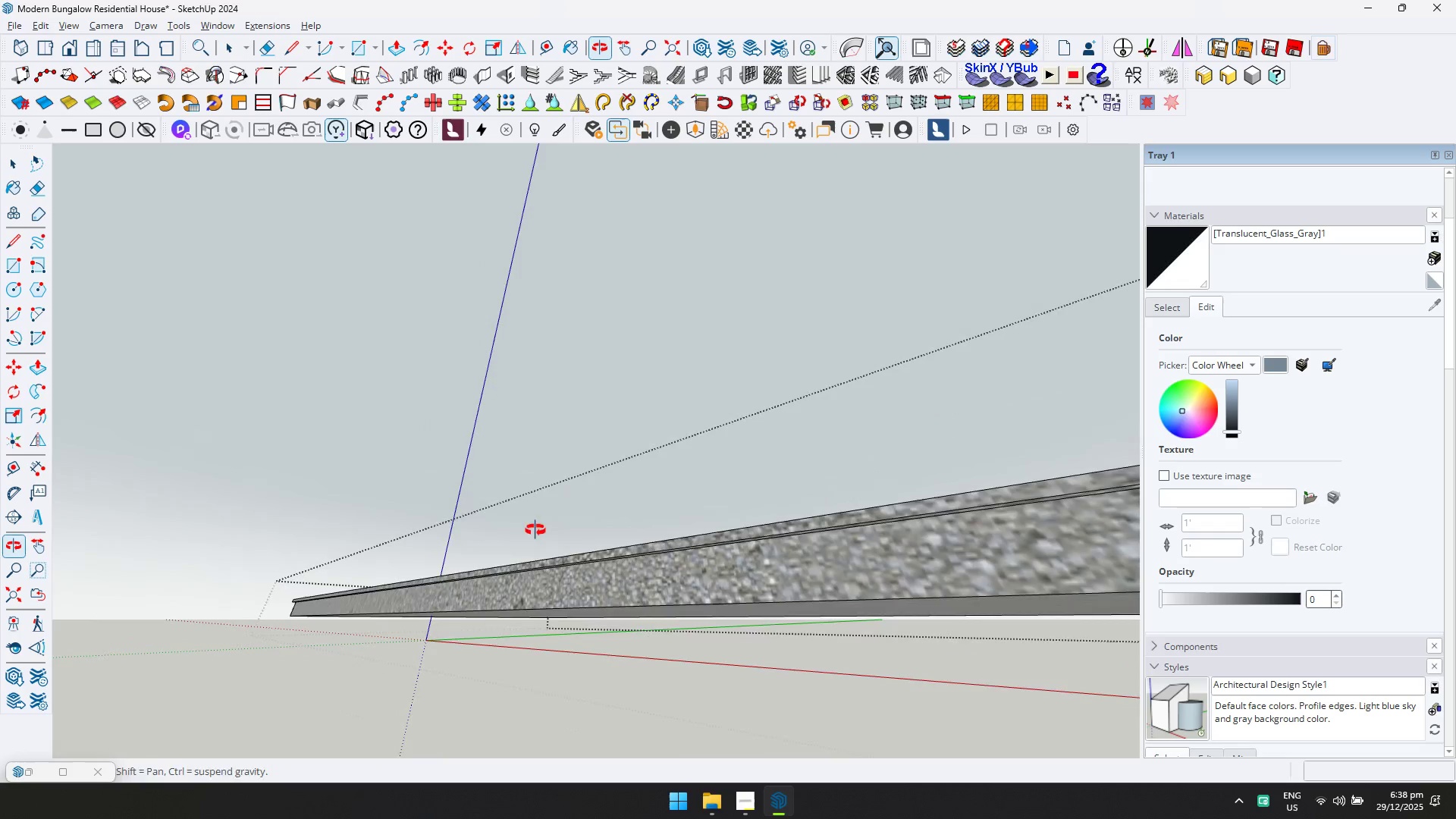 
left_click([603, 638])
 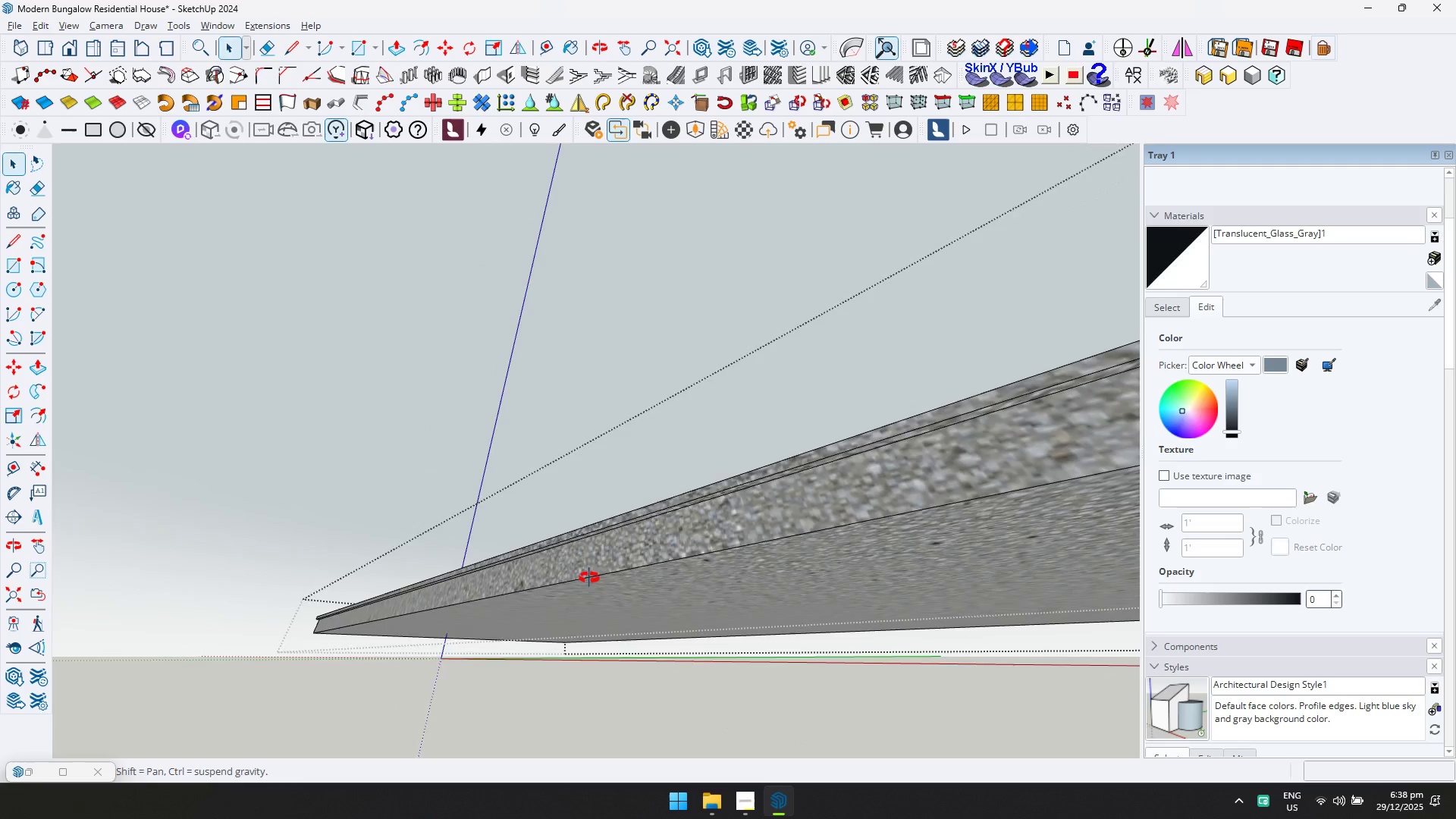 
left_click([595, 585])
 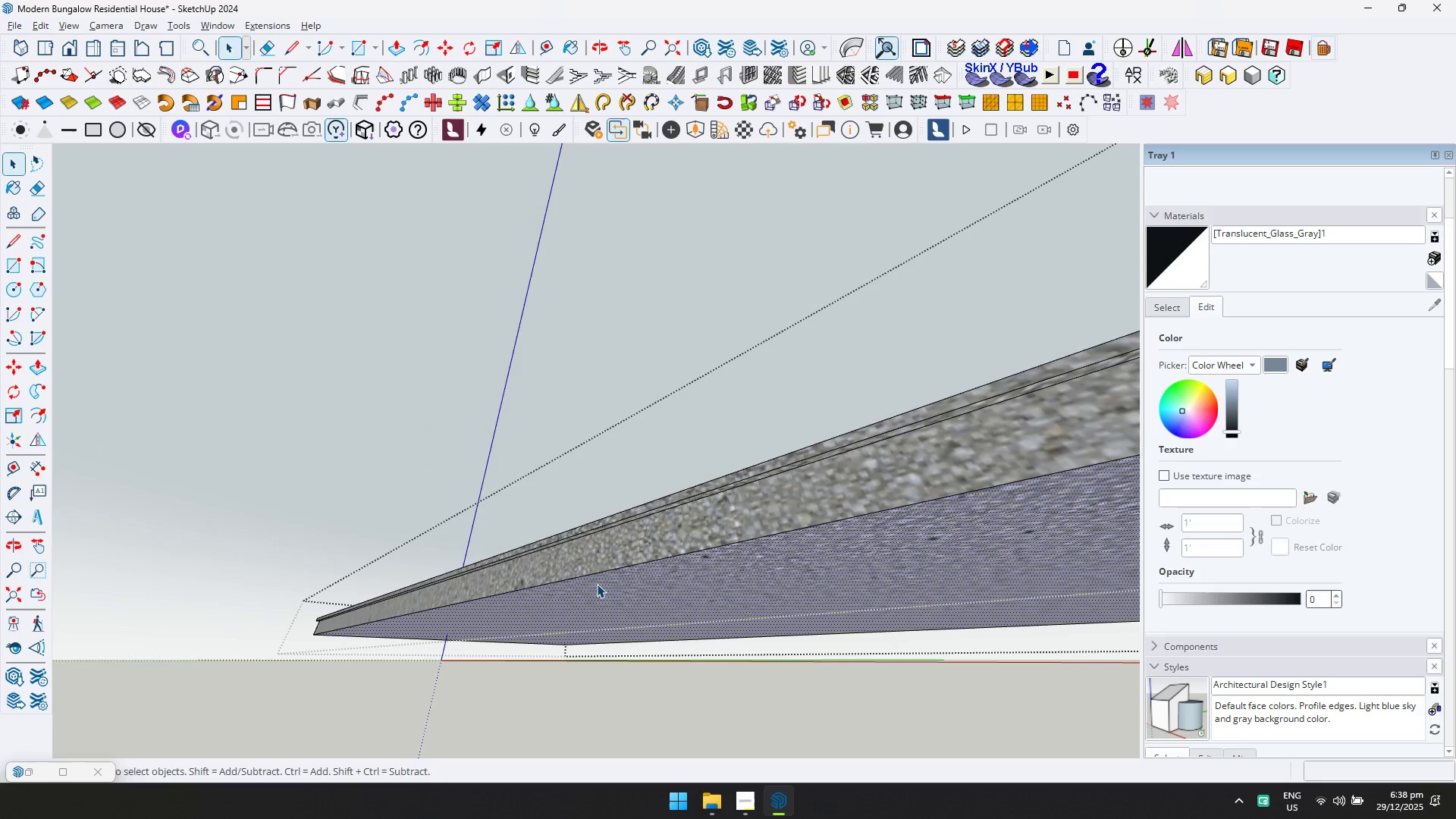 
key(P)
 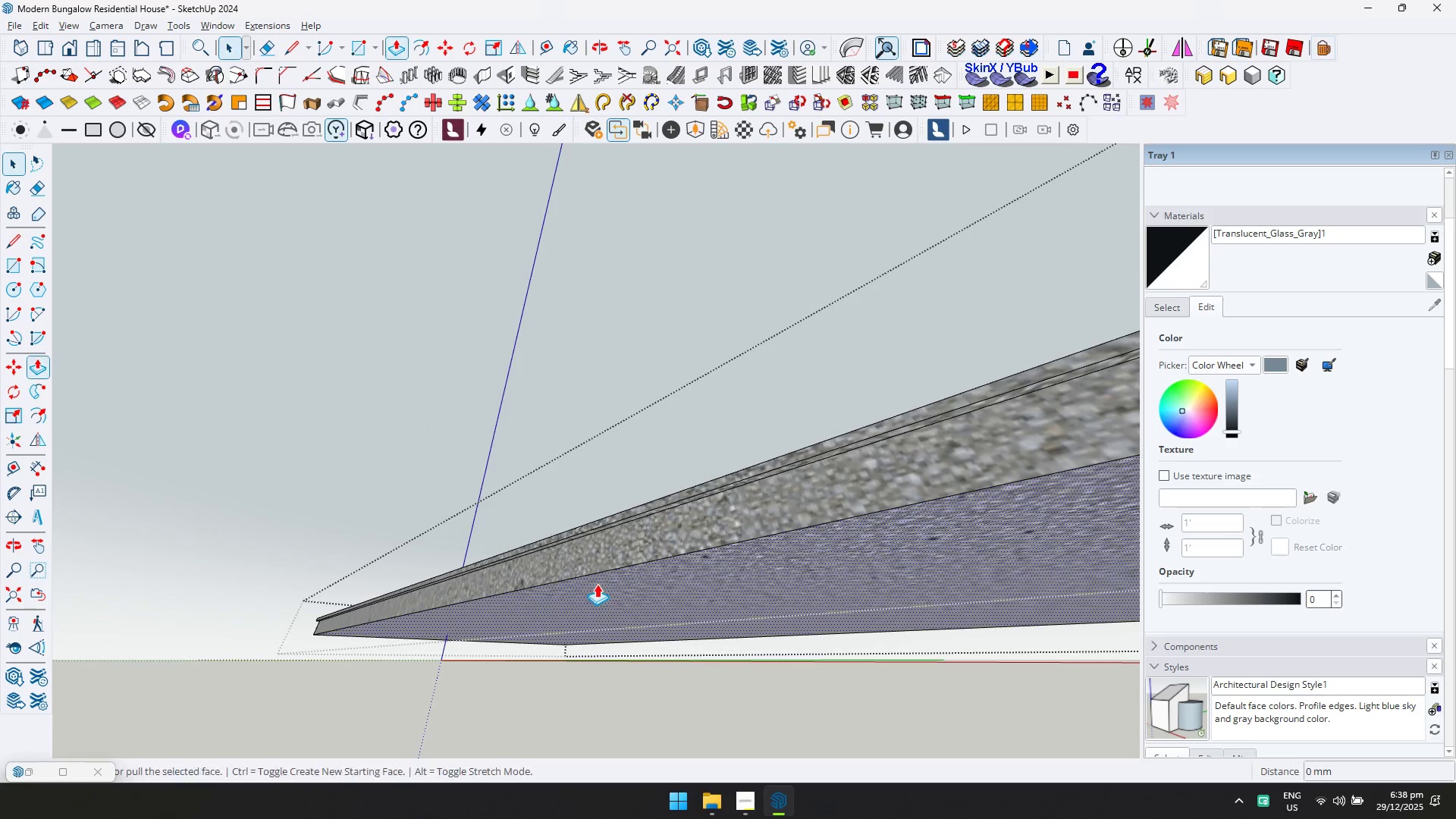 
left_click([597, 584])
 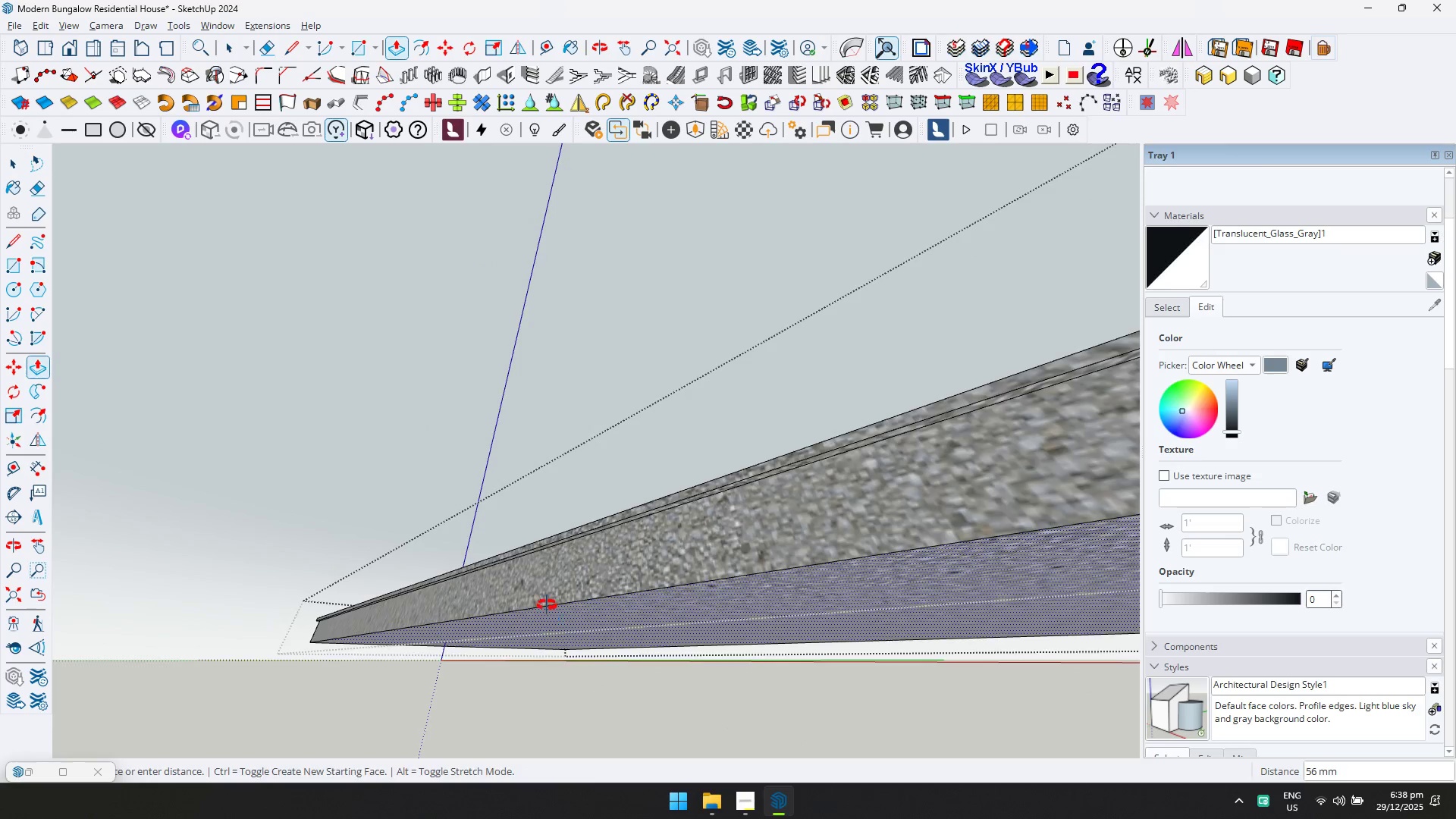 
key(D)
 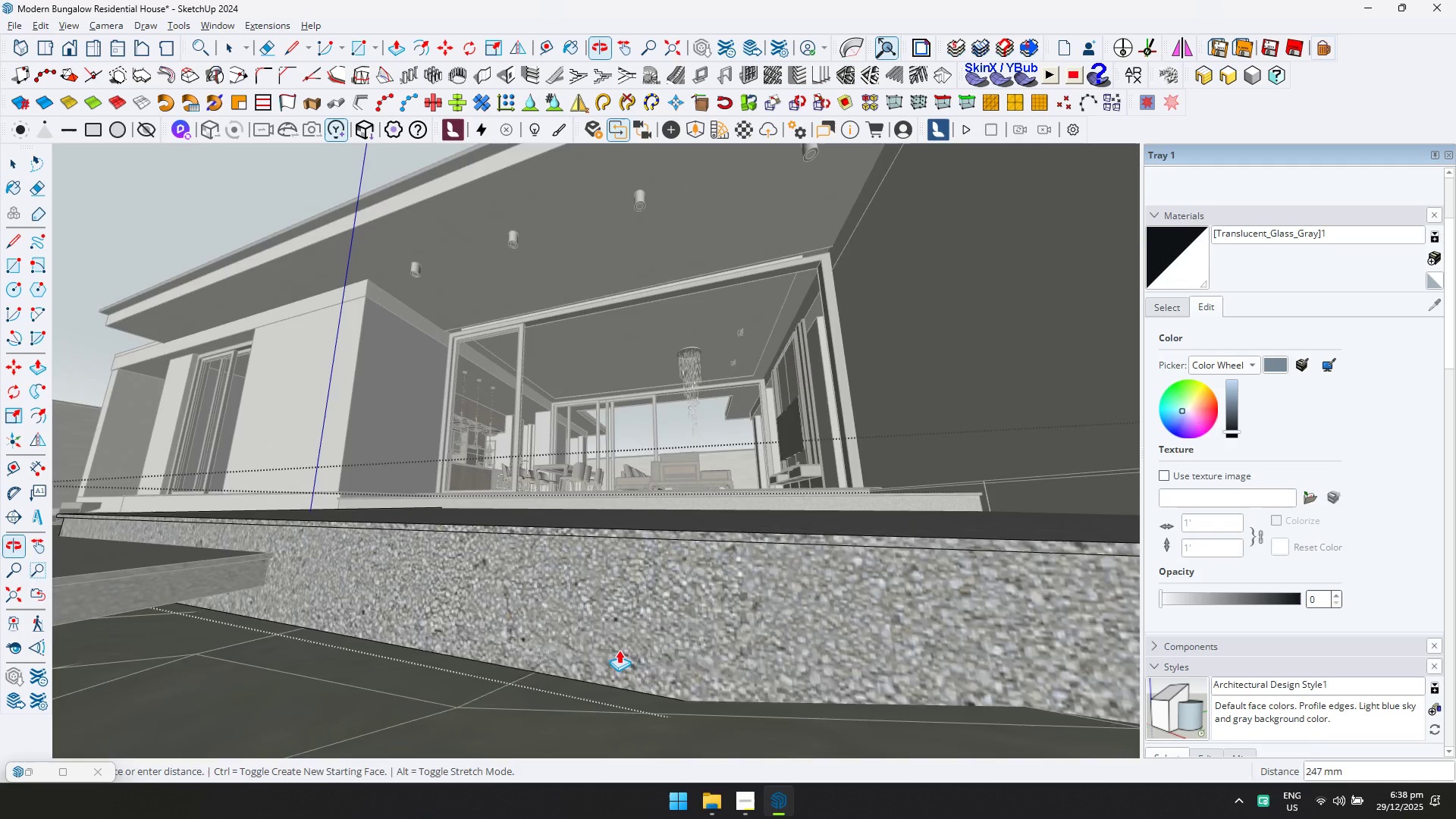 
hold_key(key=ShiftLeft, duration=0.59)
 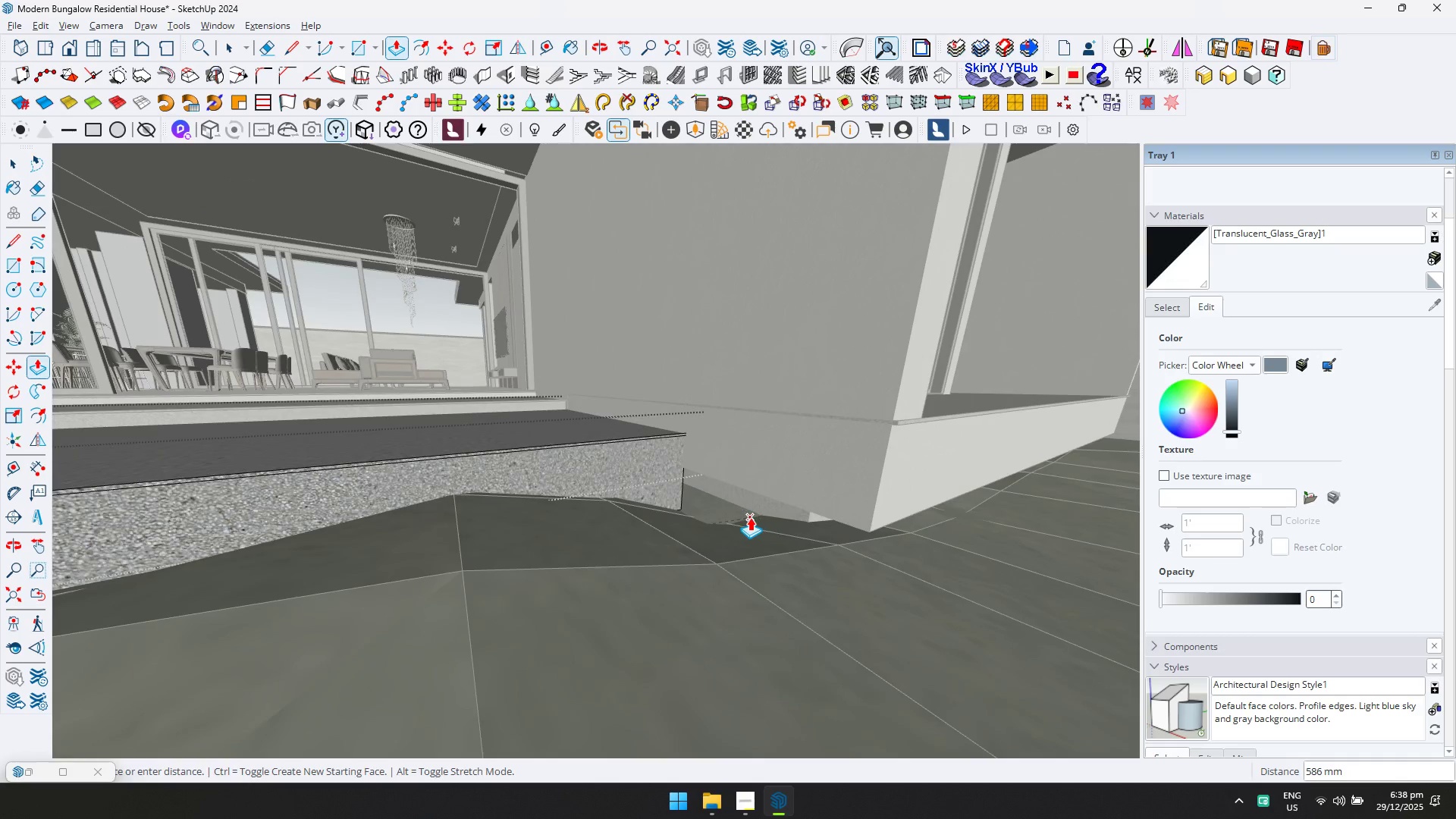 
scroll: coordinate [526, 585], scroll_direction: down, amount: 4.0
 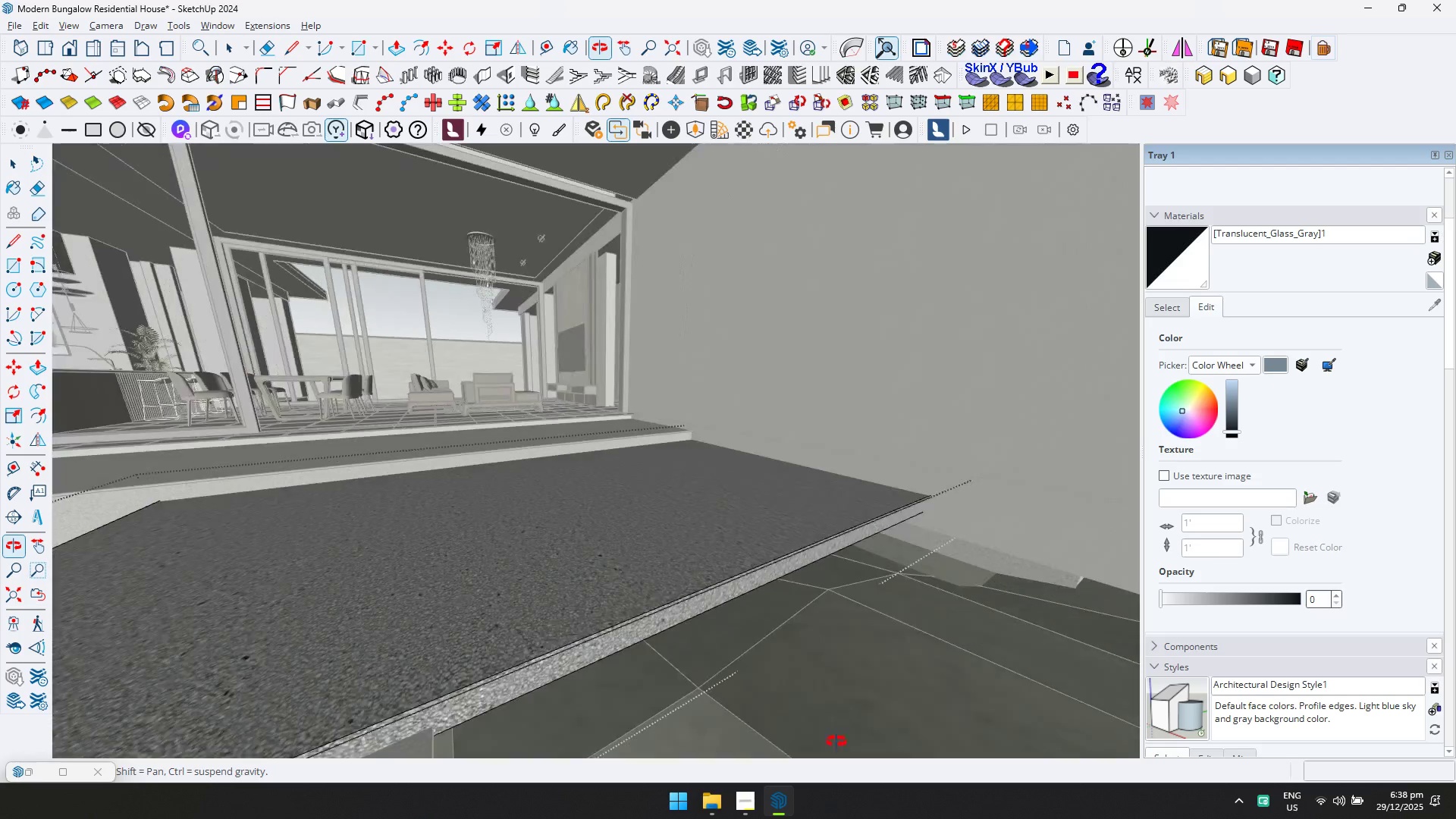 
left_click([750, 517])
 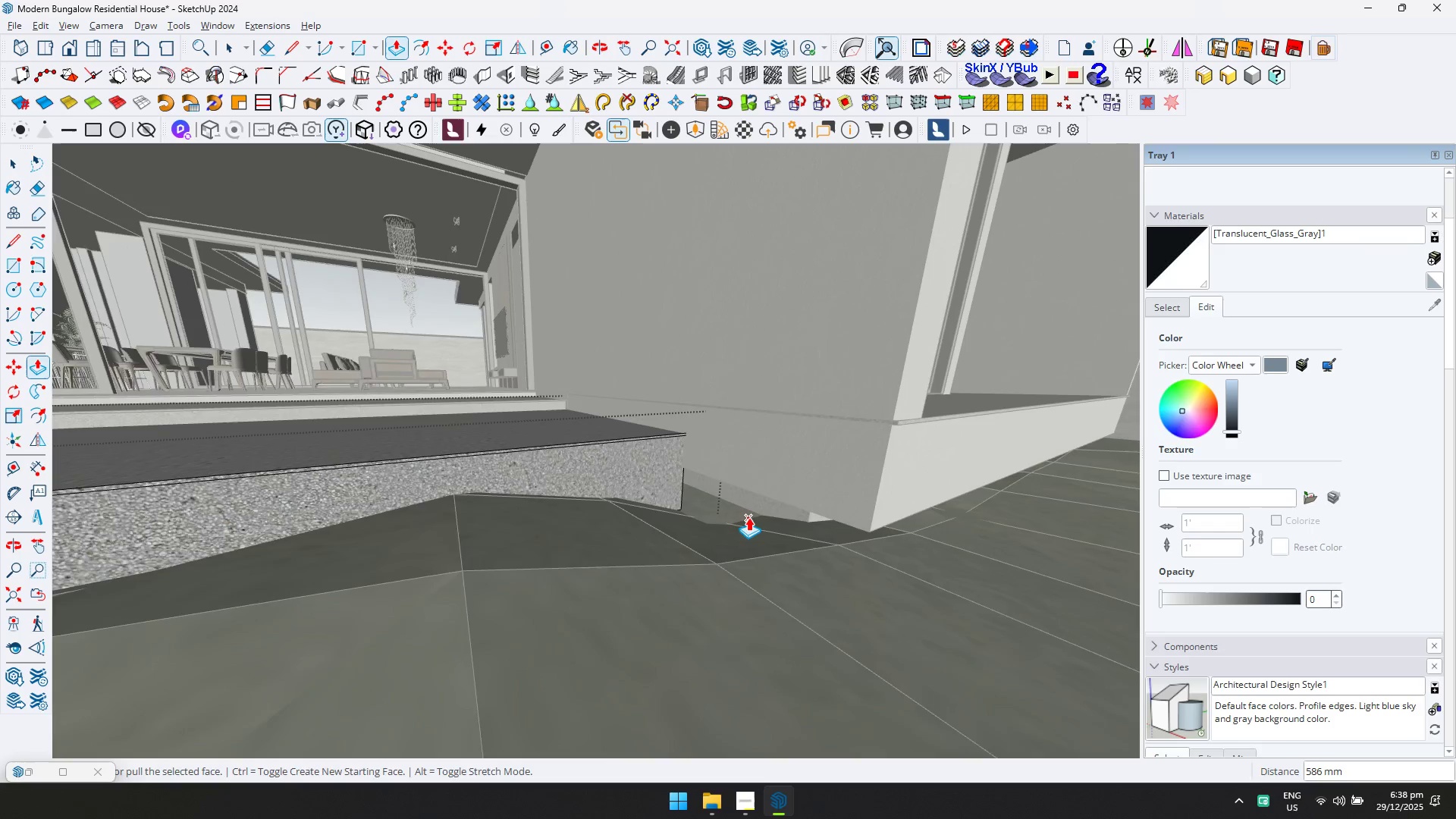 
hold_key(key=ShiftLeft, duration=0.52)
 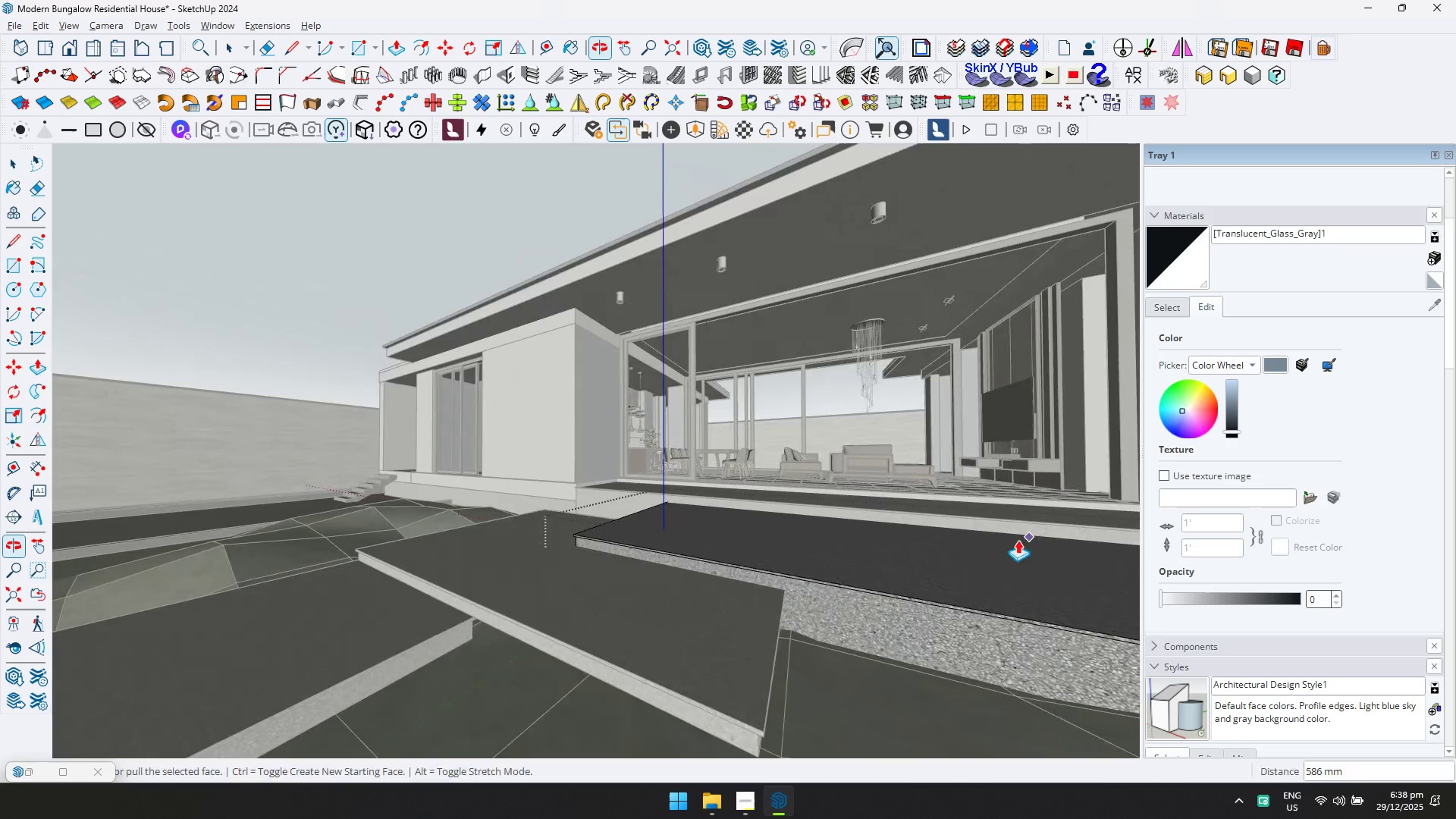 
scroll: coordinate [699, 533], scroll_direction: down, amount: 2.0
 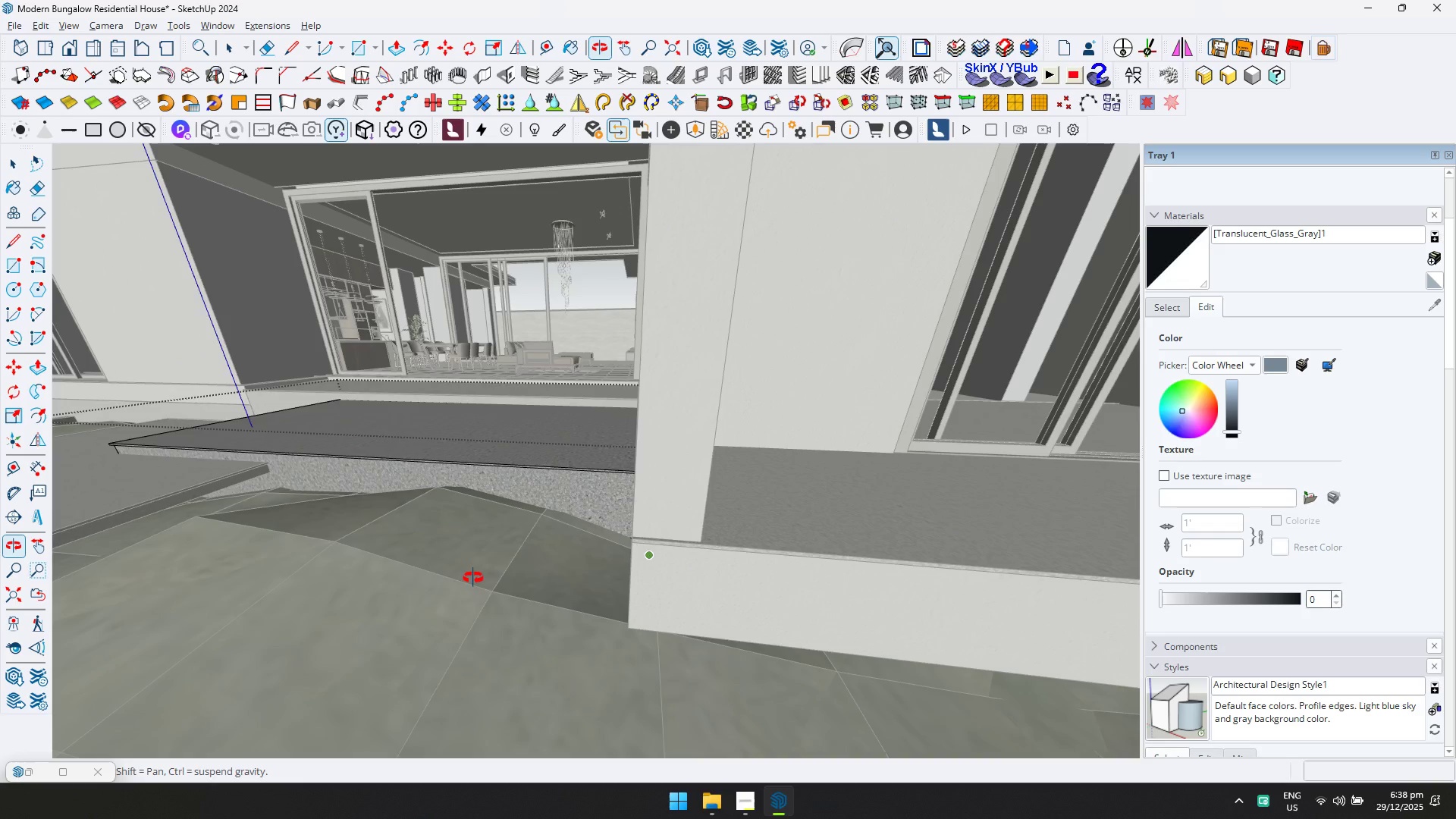 
key(Space)
 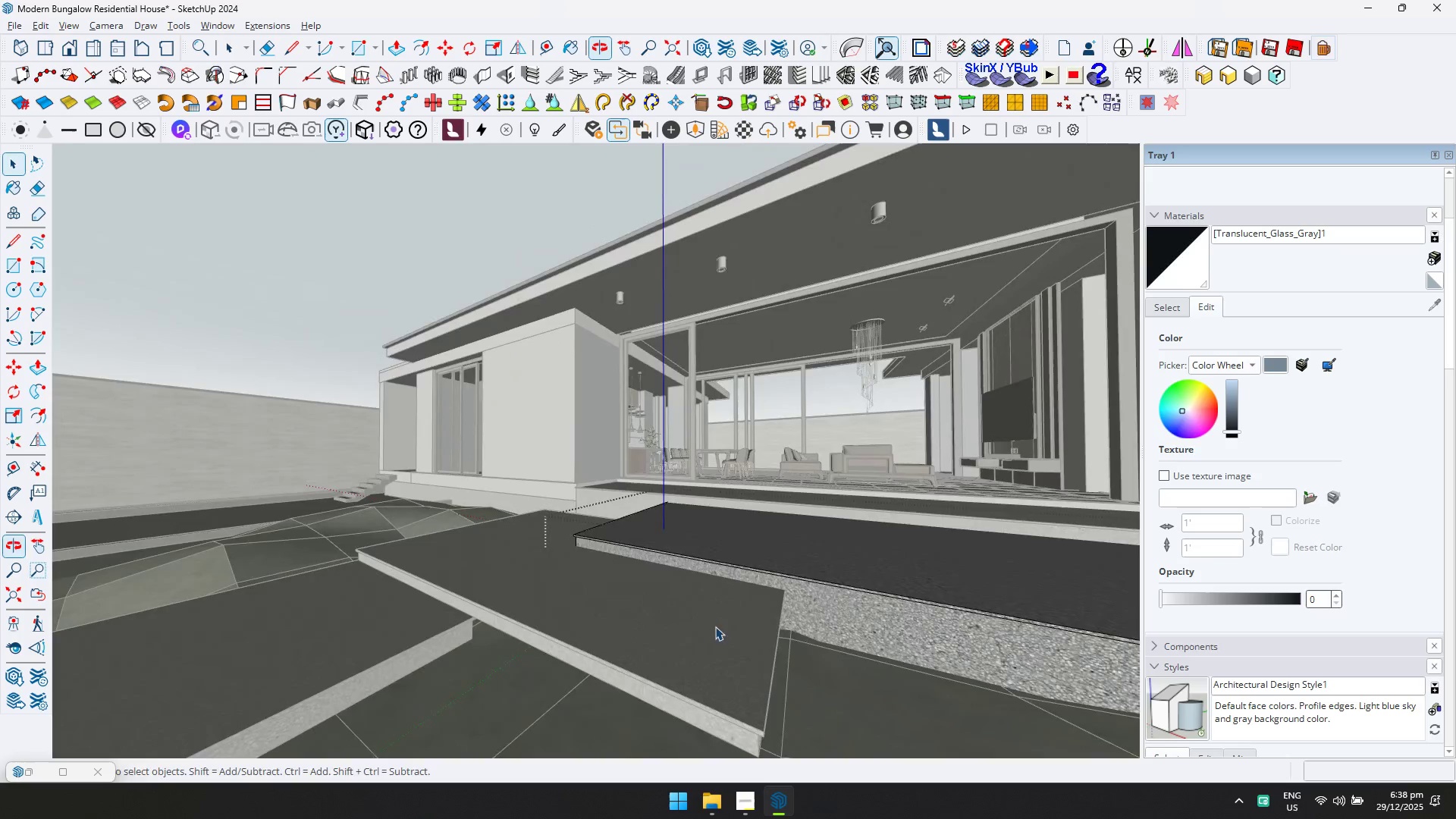 
key(Escape)
 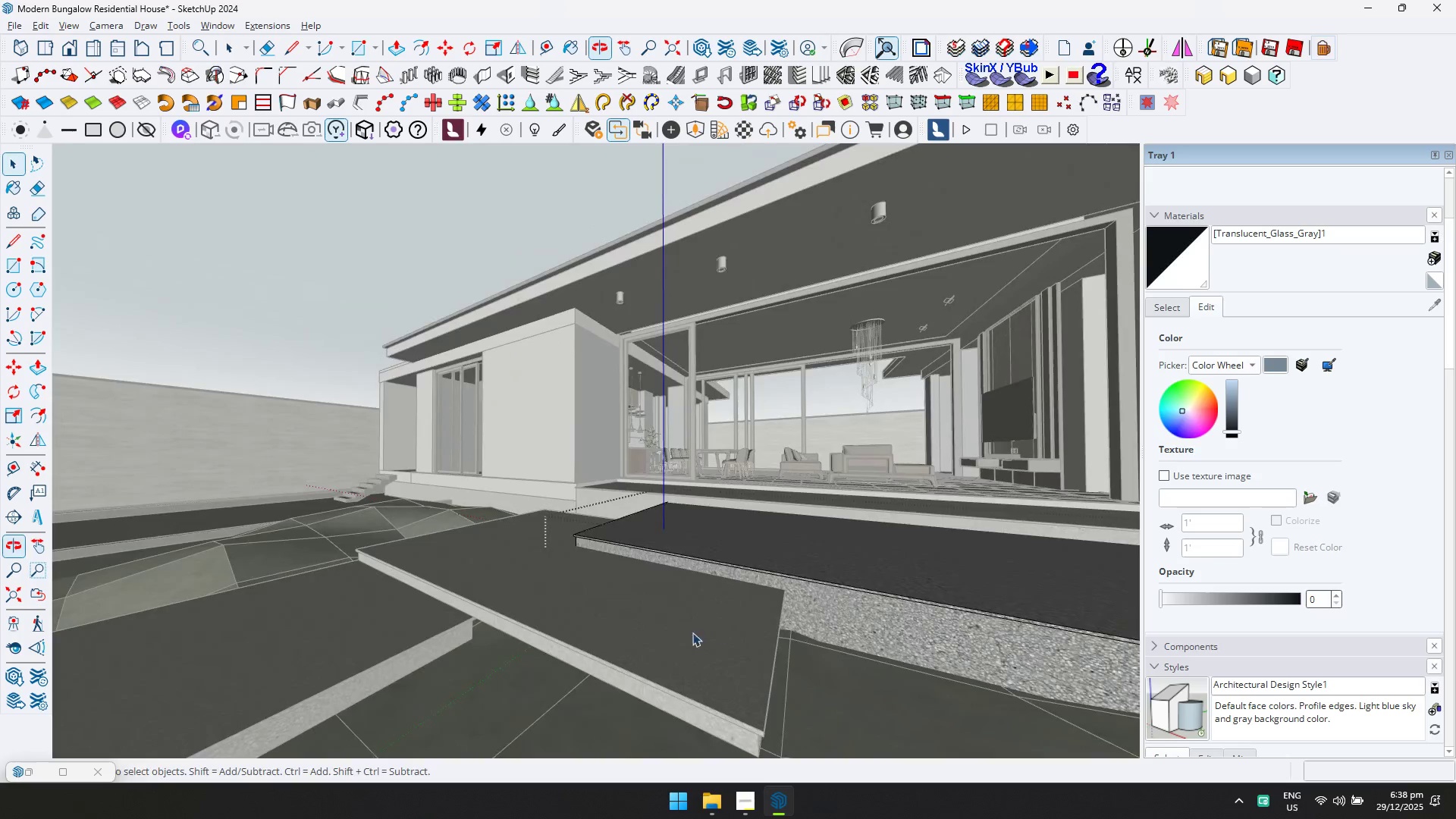 
key(Escape)
 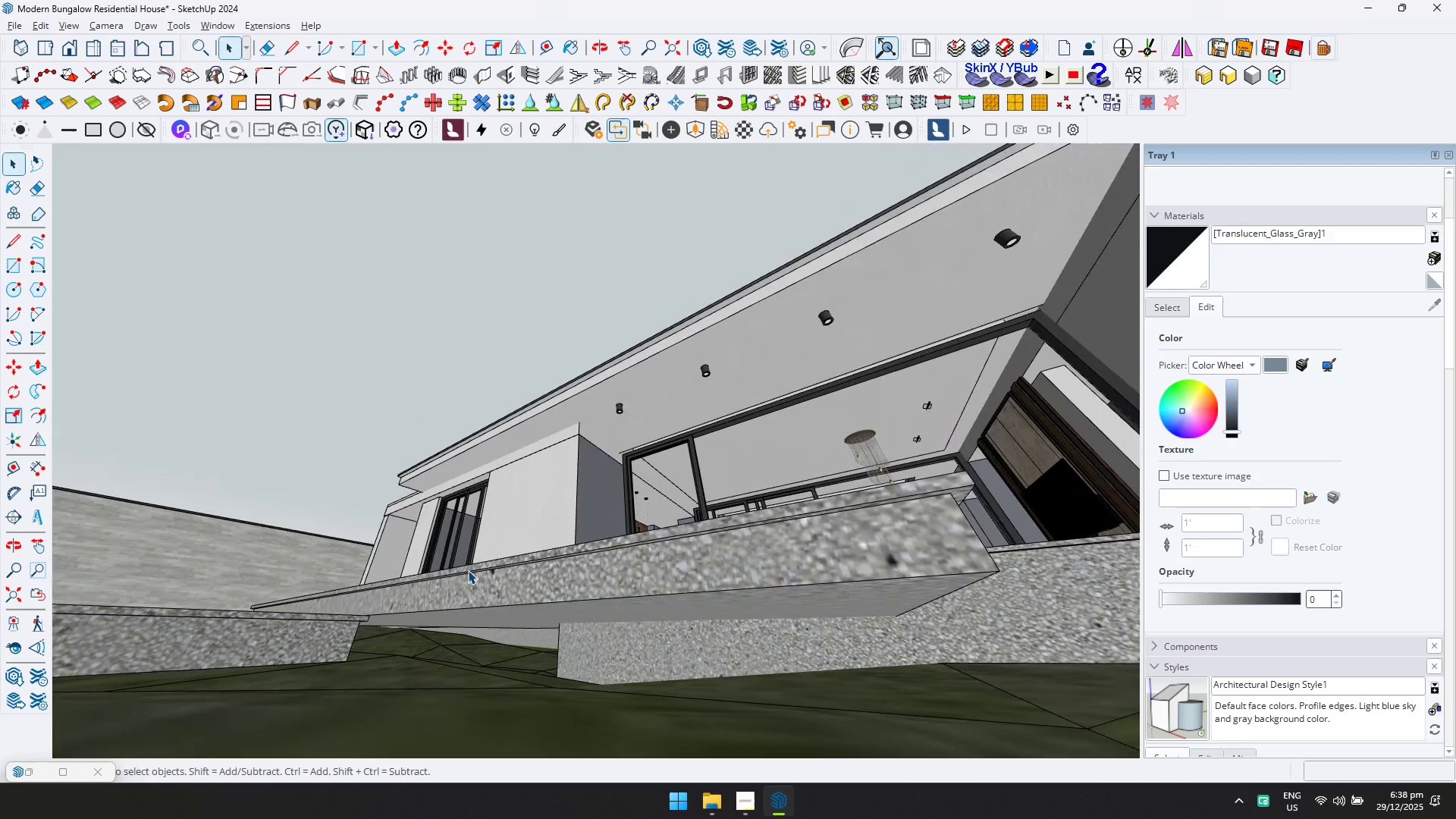 
scroll: coordinate [517, 665], scroll_direction: up, amount: 9.0
 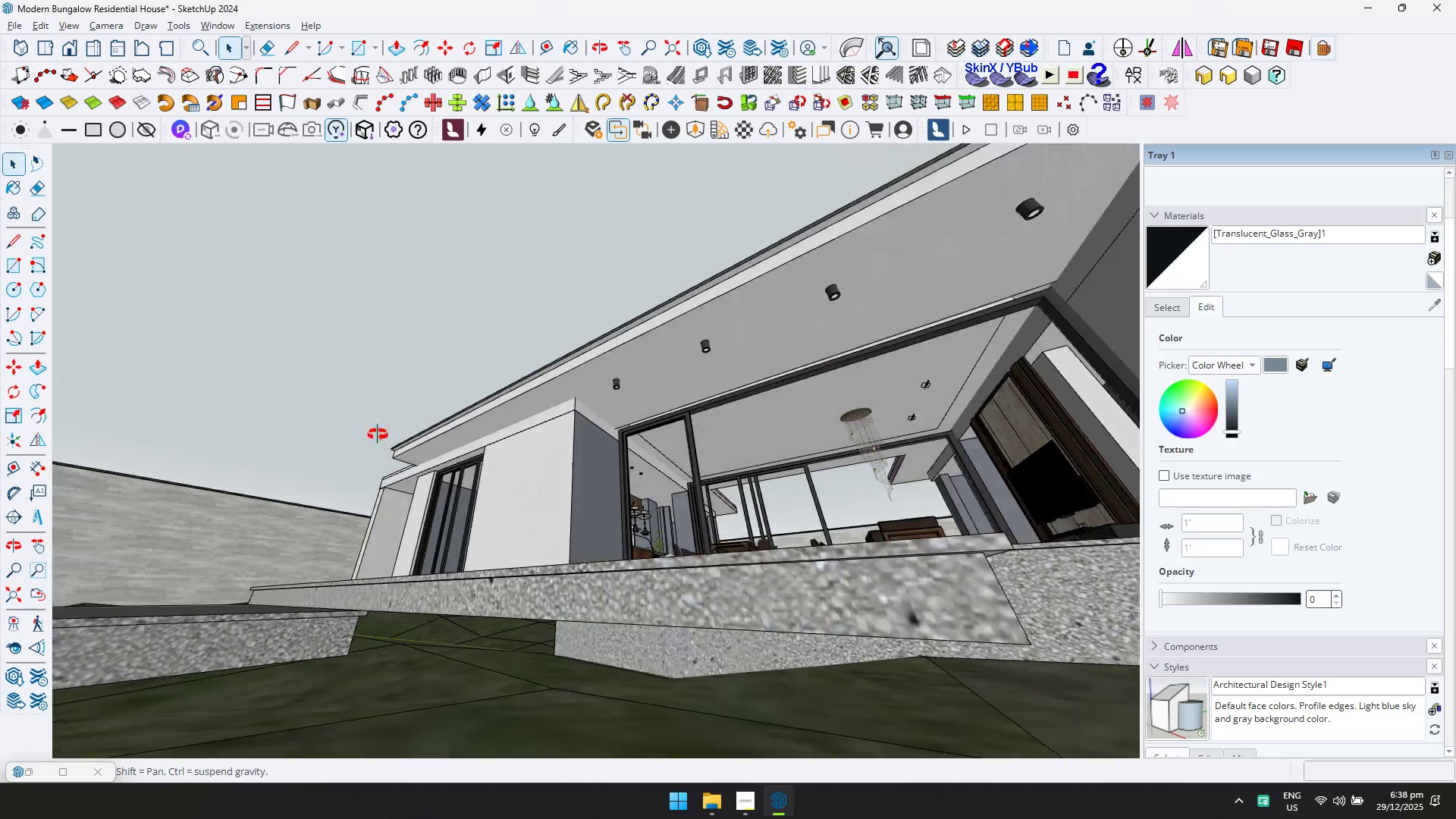 
double_click([492, 615])
 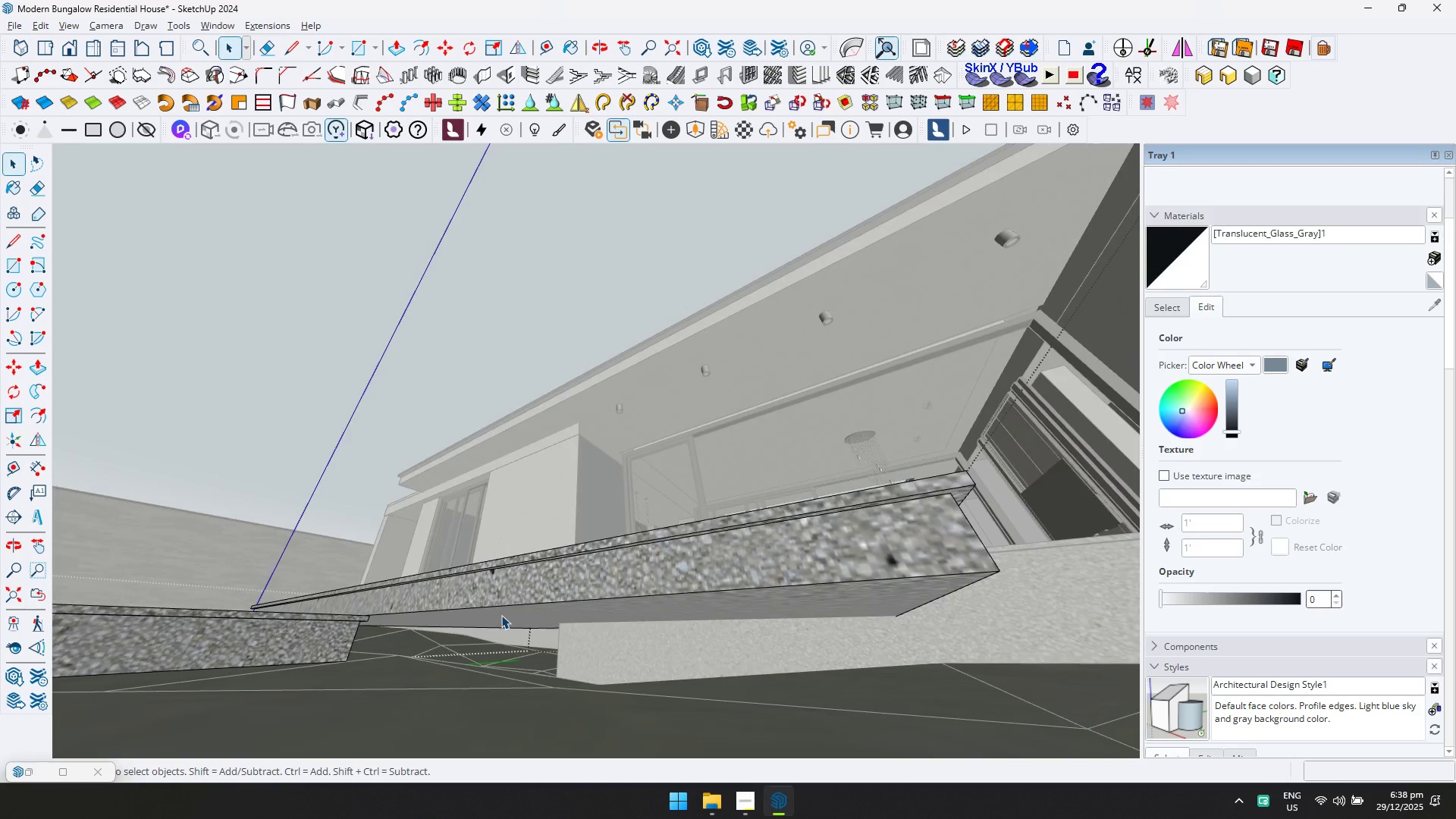 
triple_click([501, 615])
 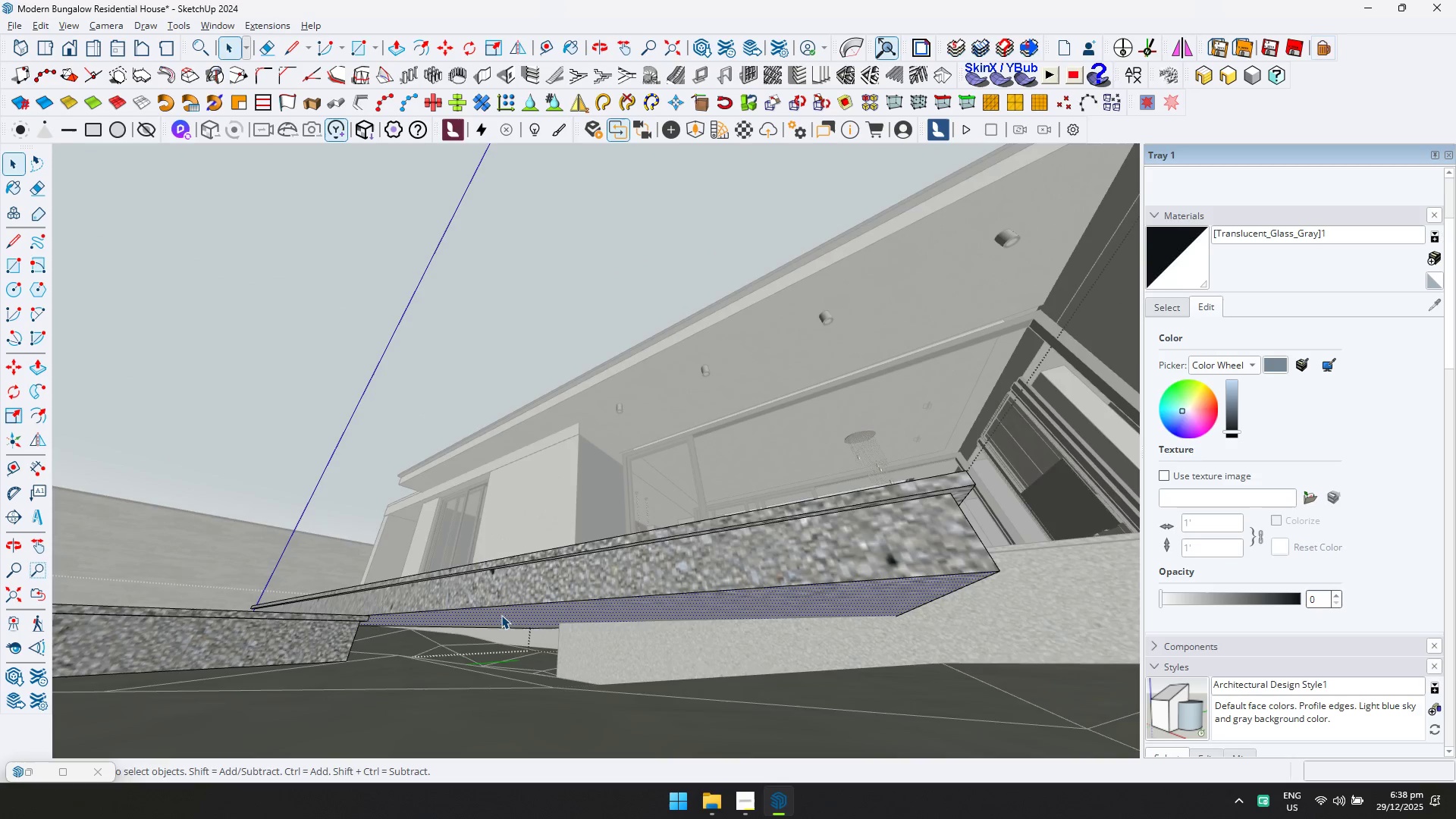 
key(P)
 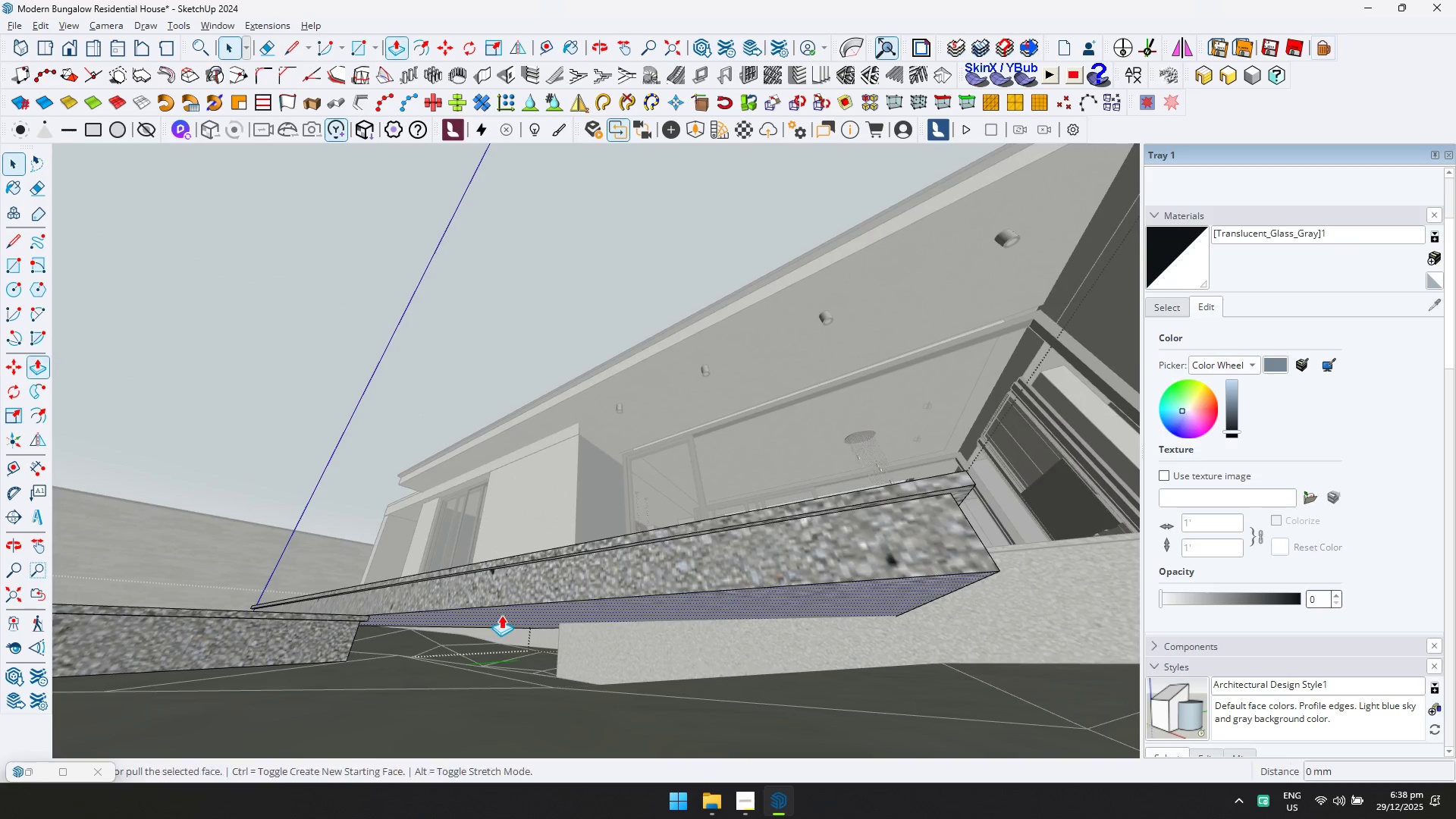 
left_click([501, 615])
 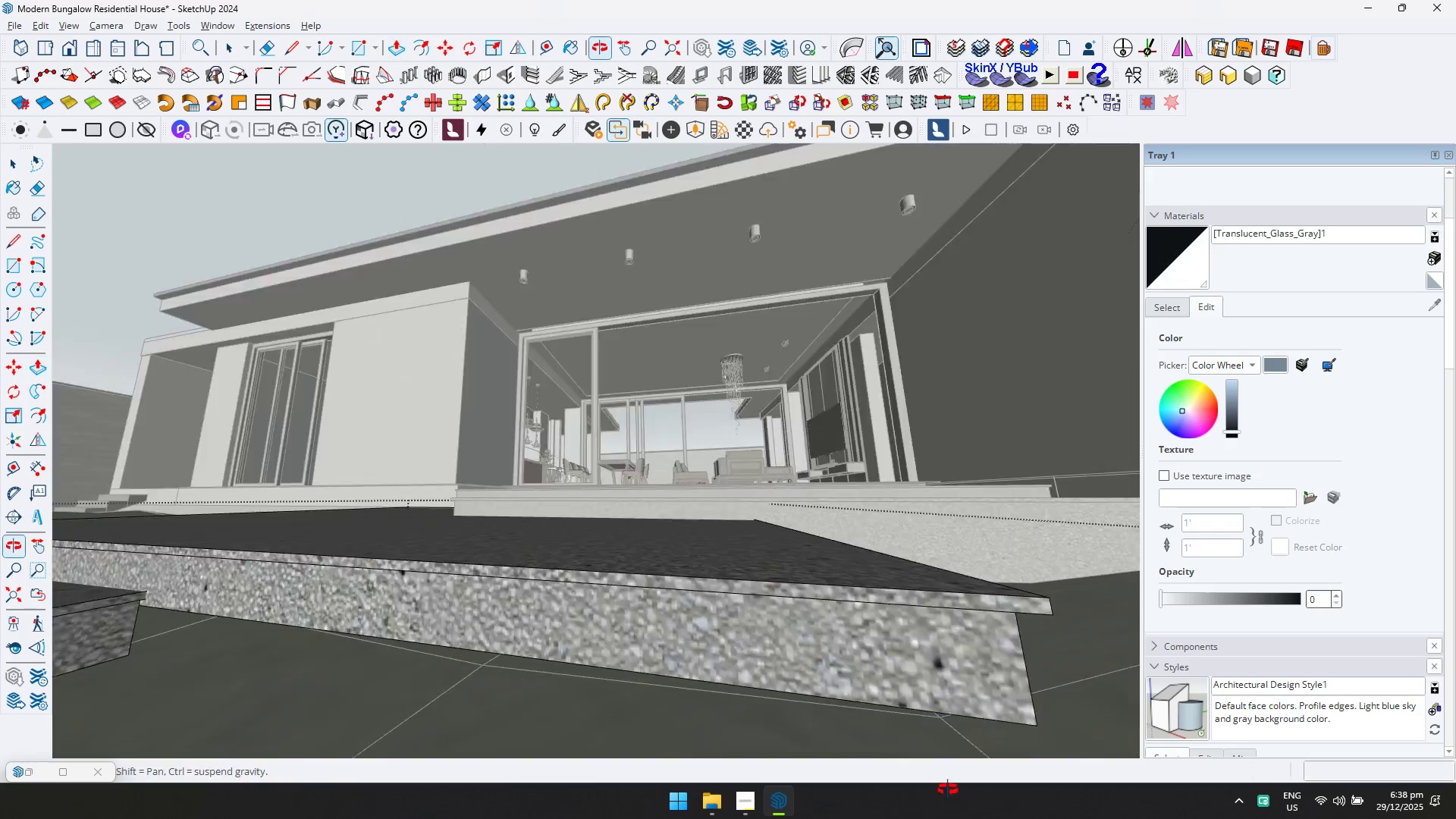 
hold_key(key=ShiftLeft, duration=0.31)
 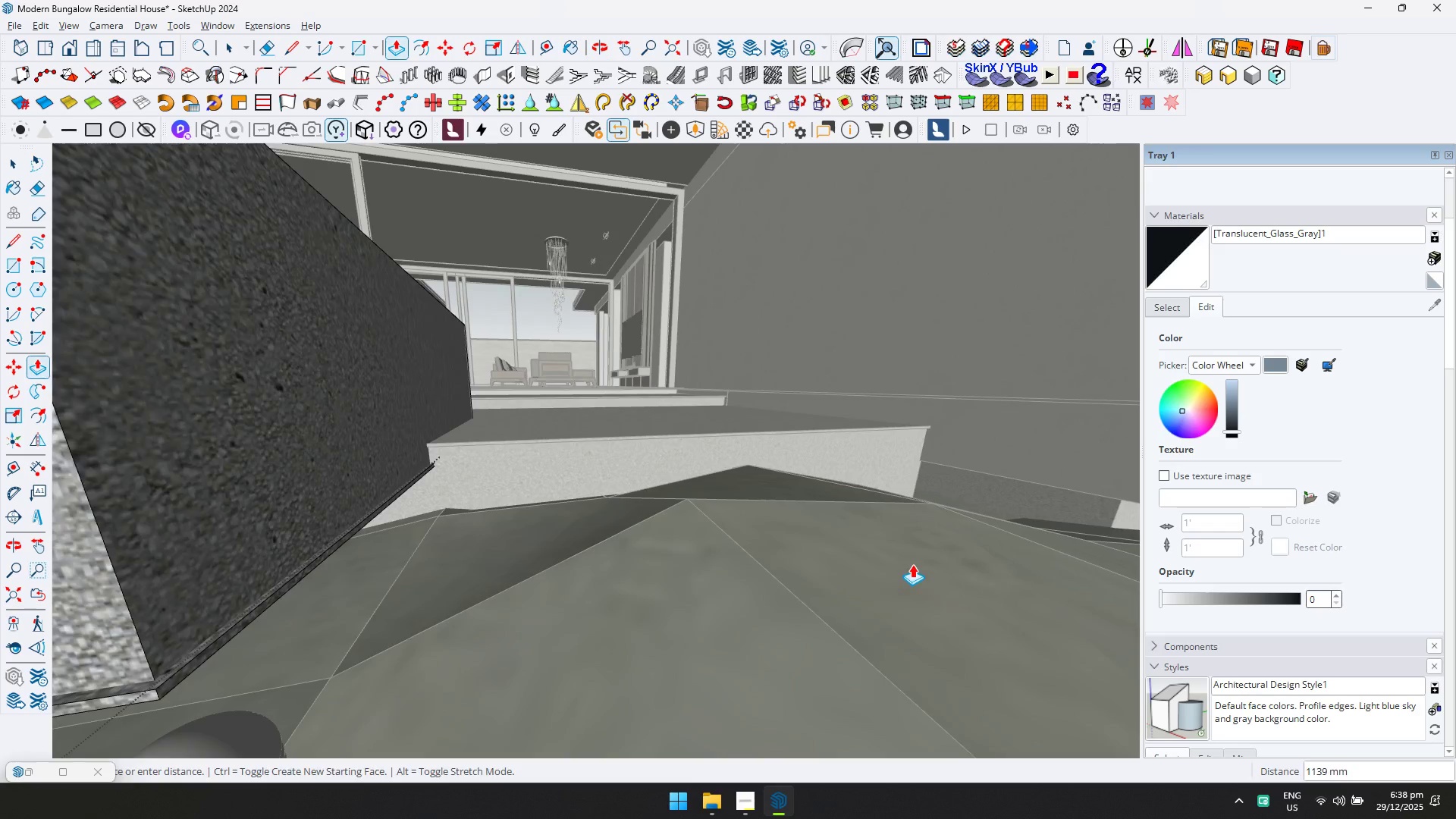 
key(Shift+ShiftLeft)
 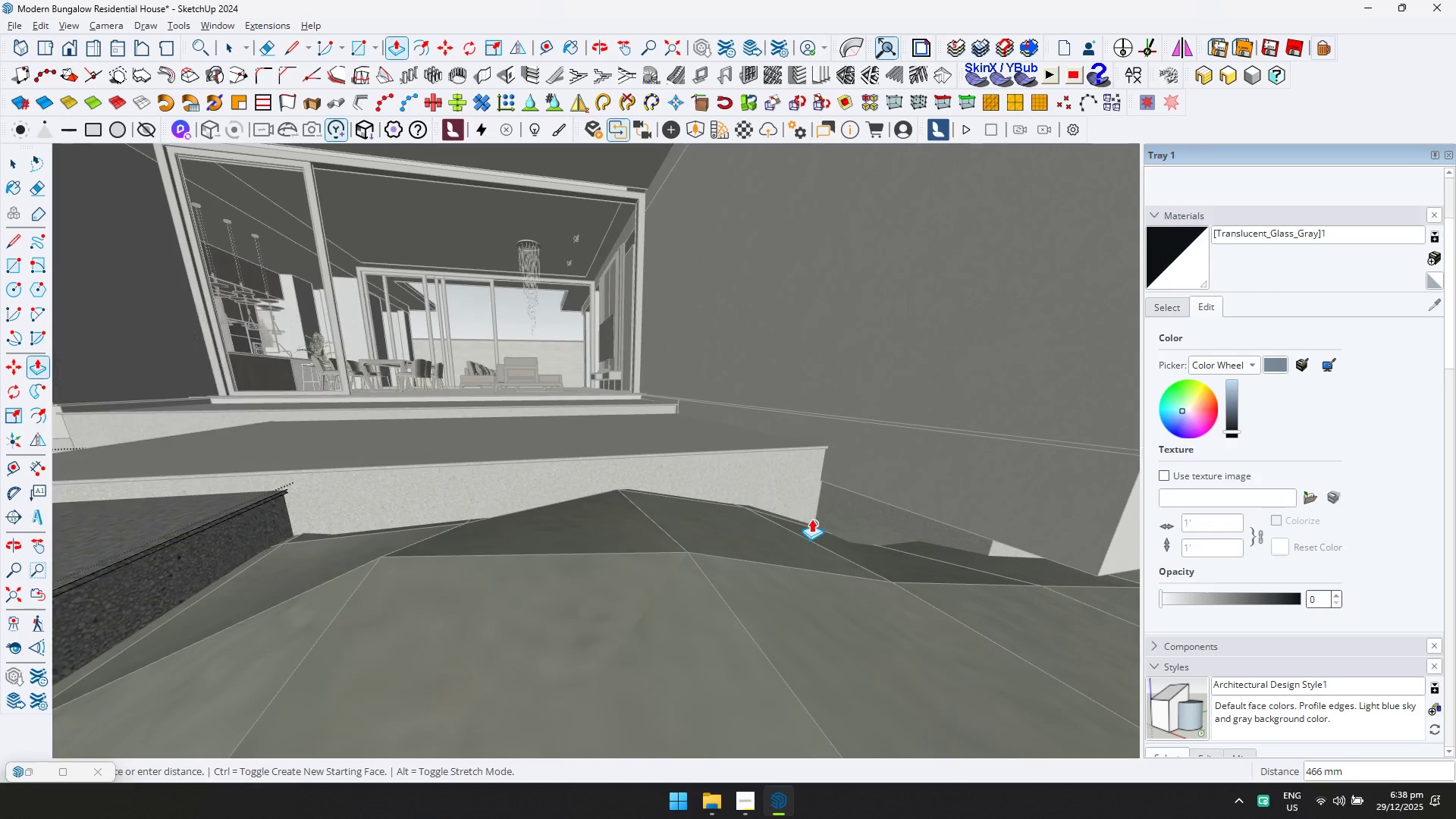 
left_click([814, 519])
 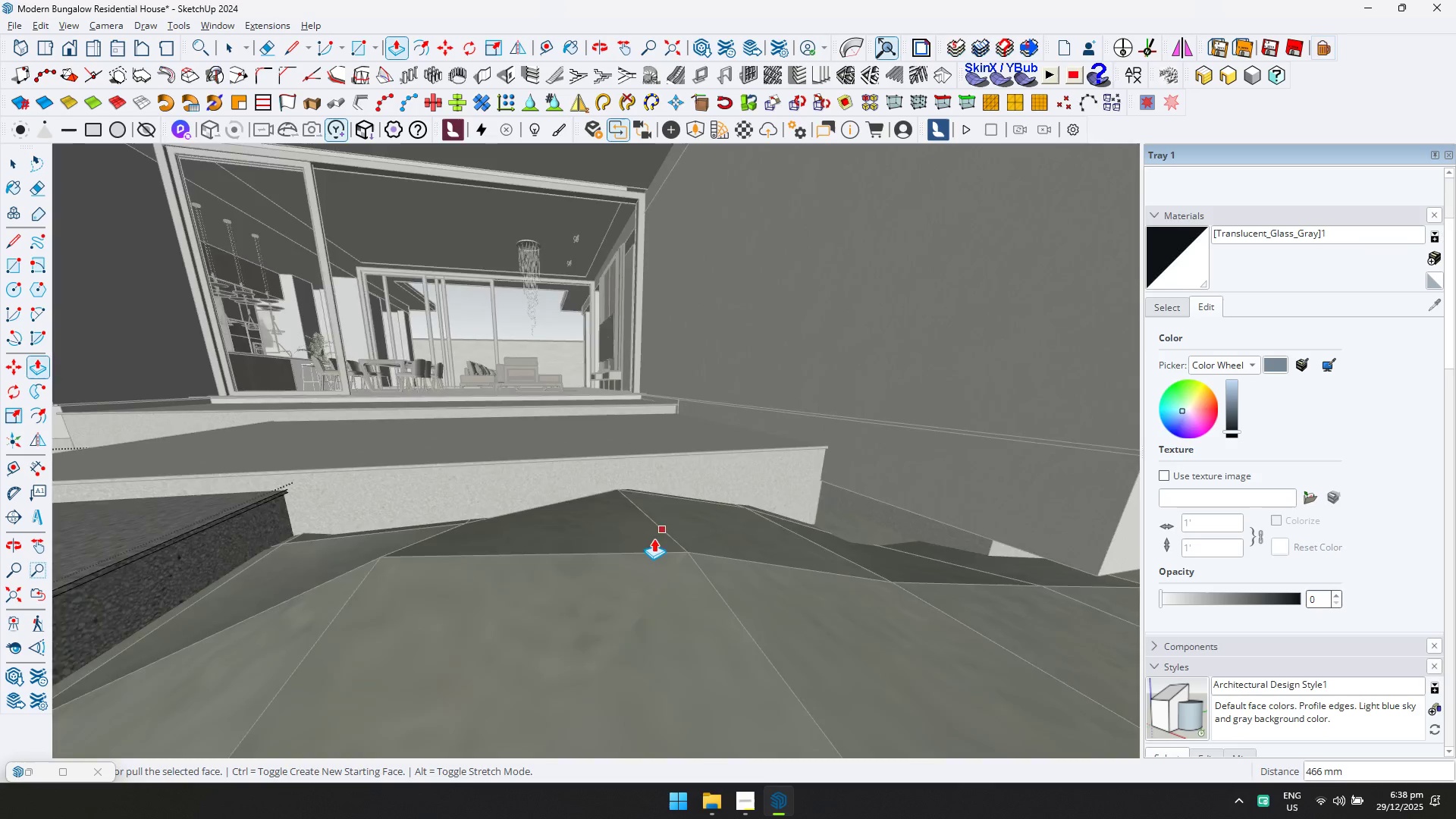 
key(Space)
 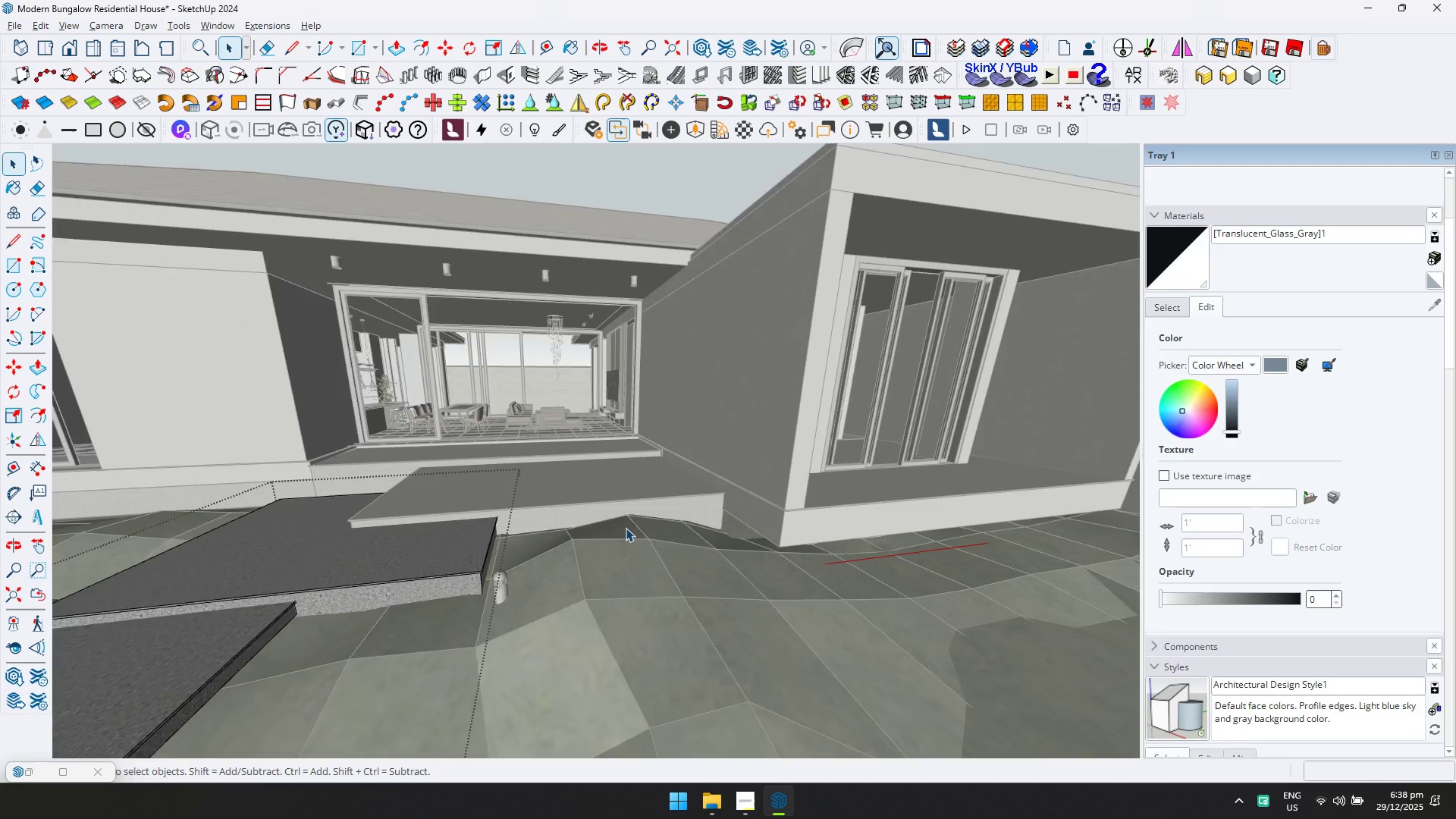 
key(Escape)
 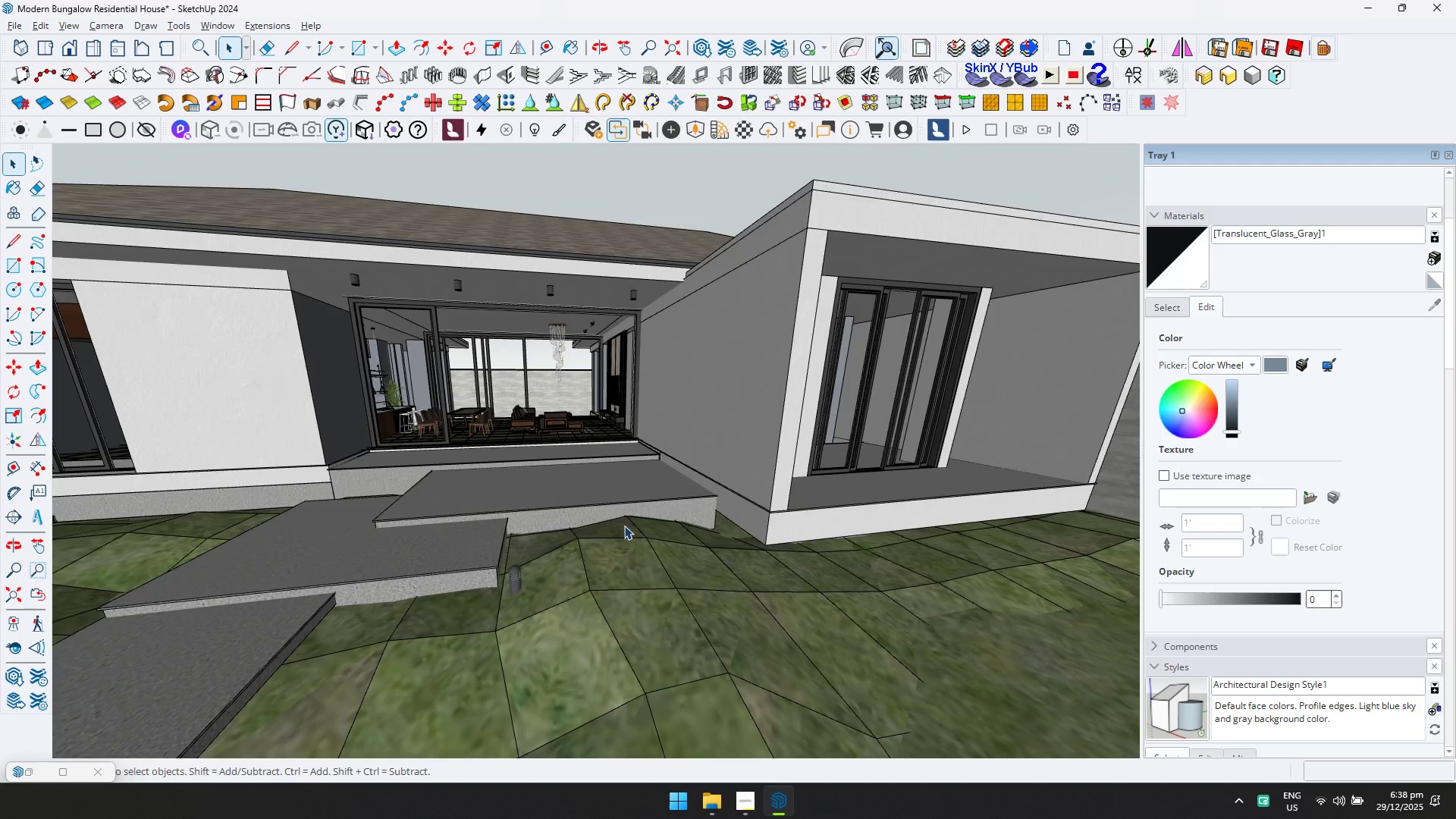 
key(Escape)
 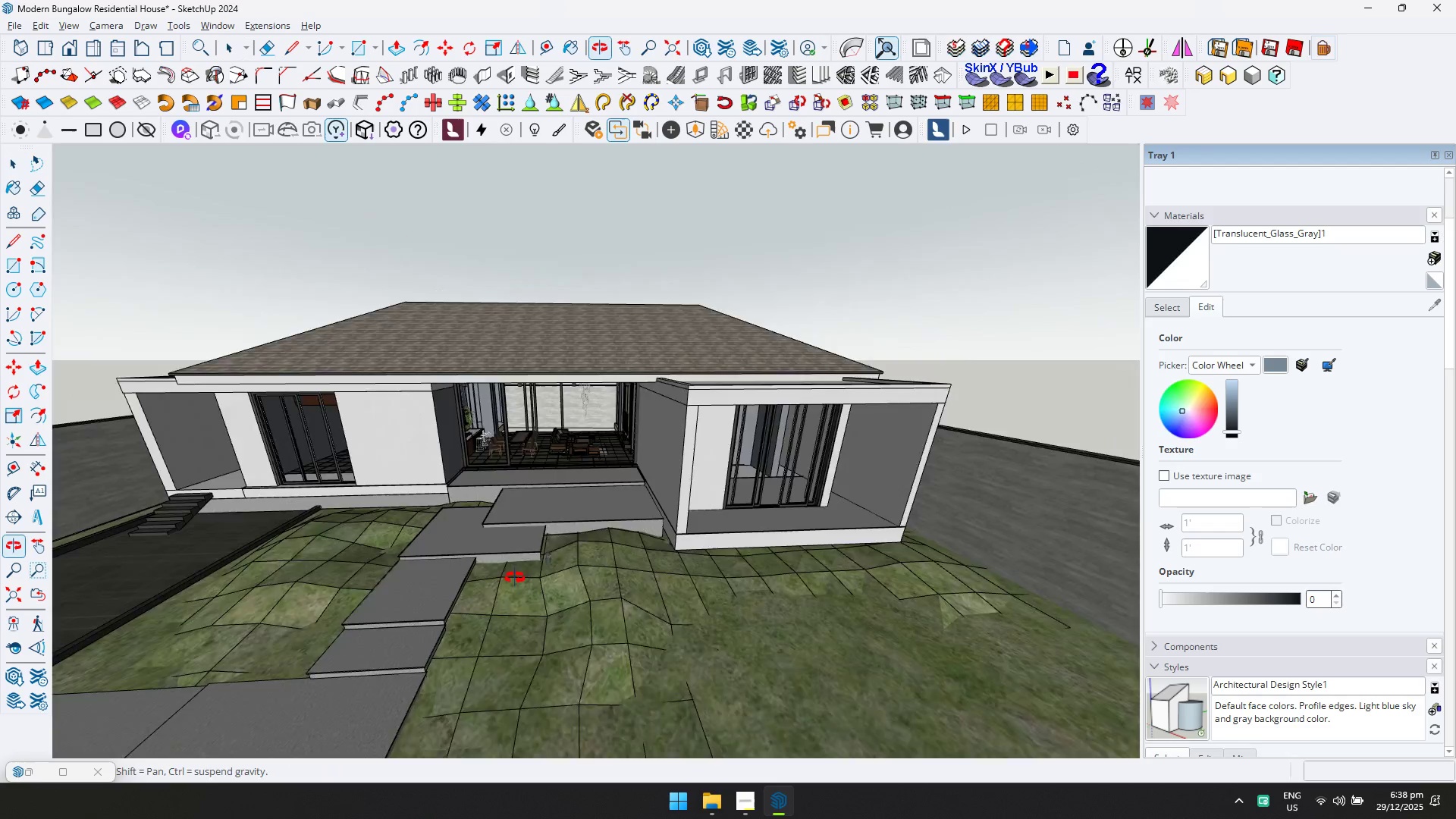 
scroll: coordinate [624, 525], scroll_direction: down, amount: 21.0
 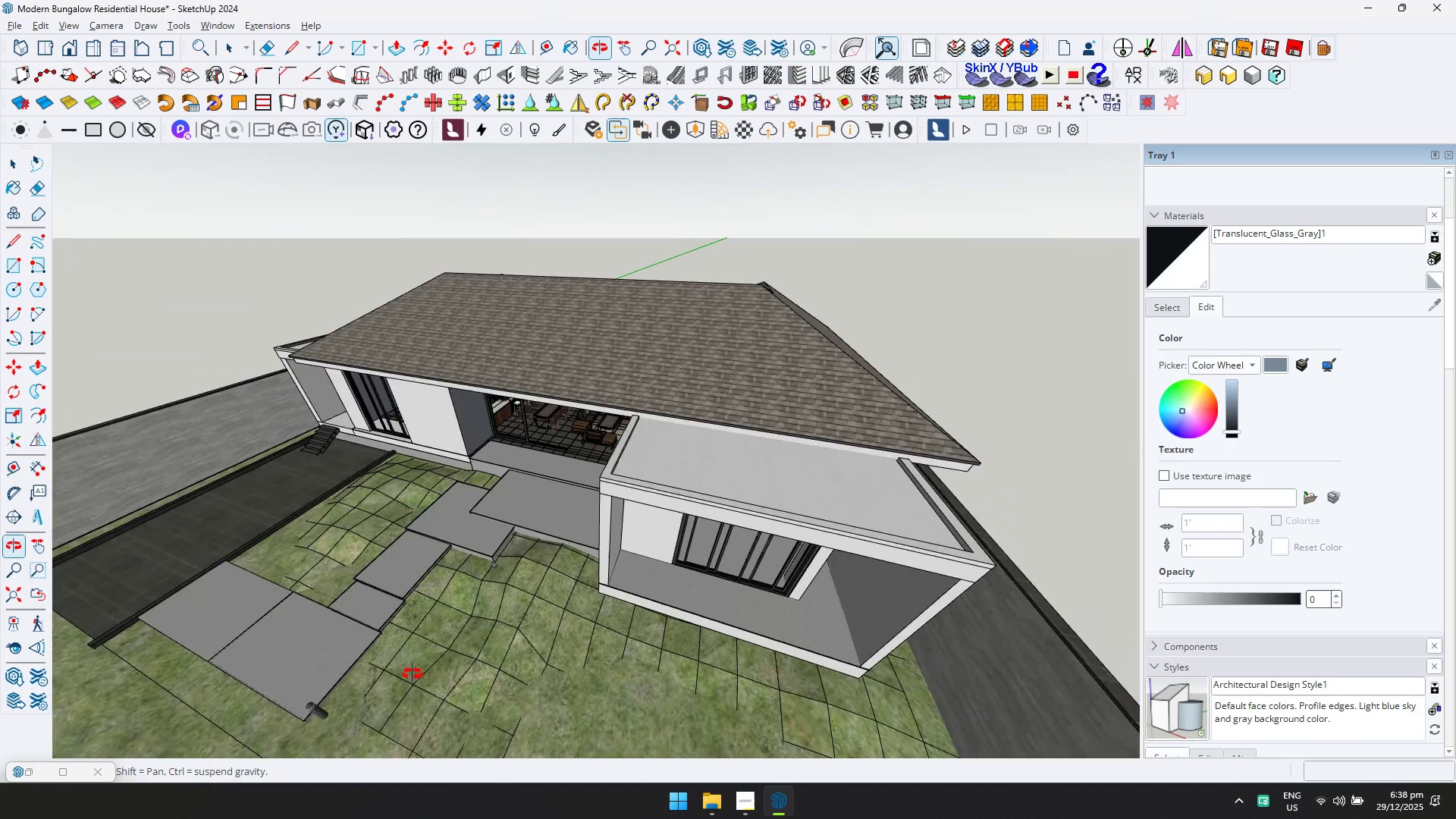 
key(Shift+ShiftLeft)
 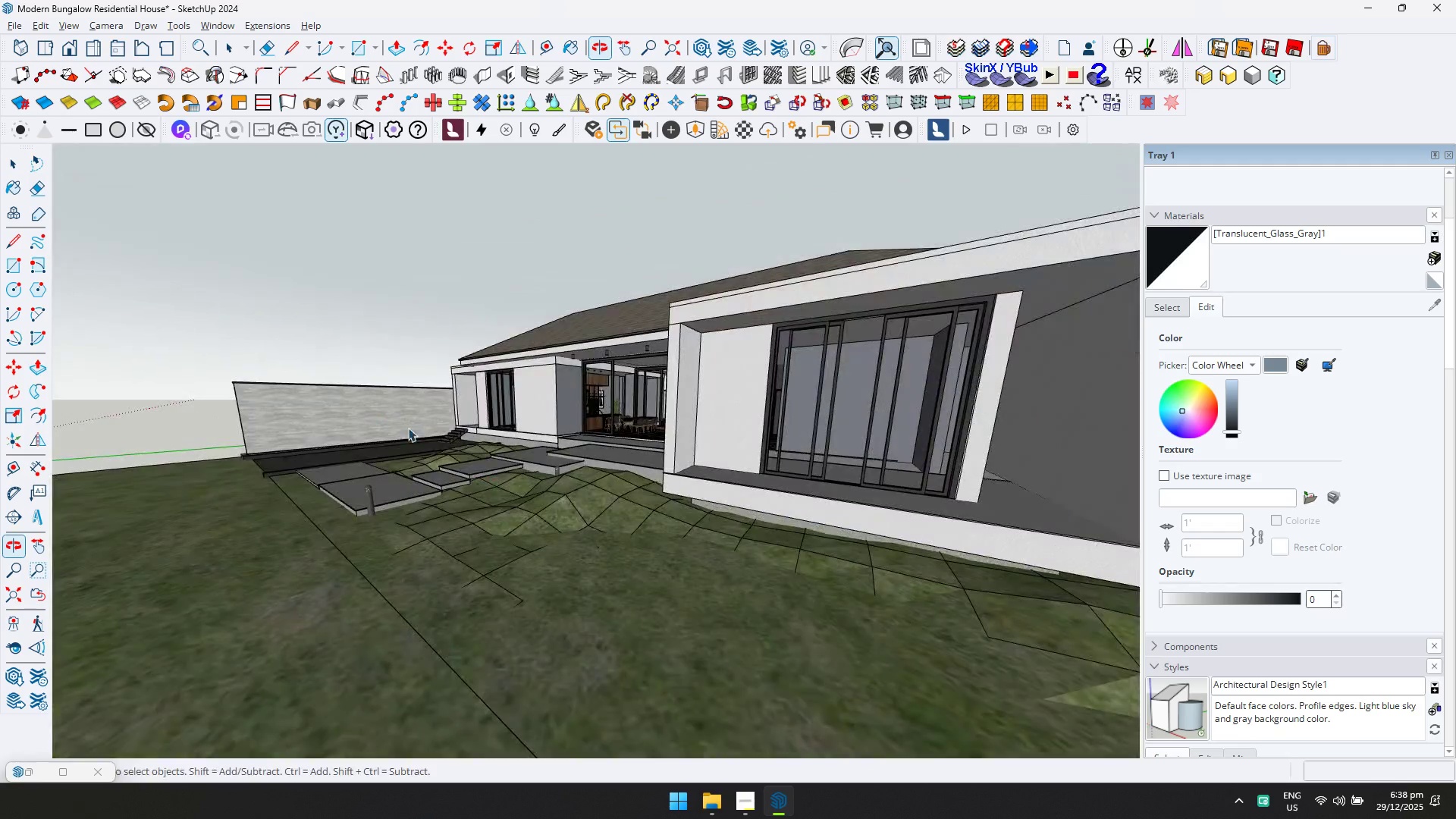 
scroll: coordinate [334, 597], scroll_direction: up, amount: 18.0
 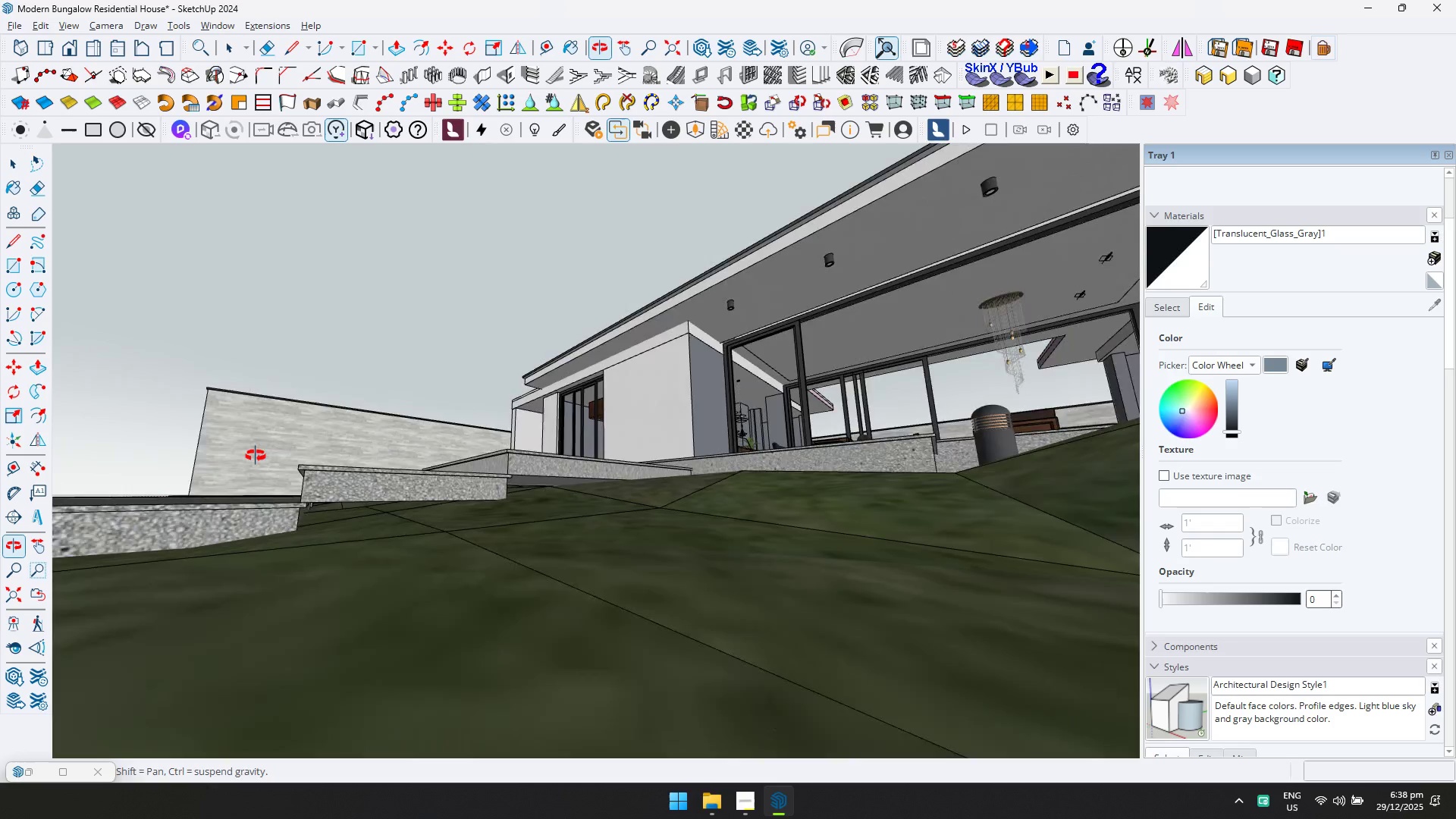 
double_click([359, 493])
 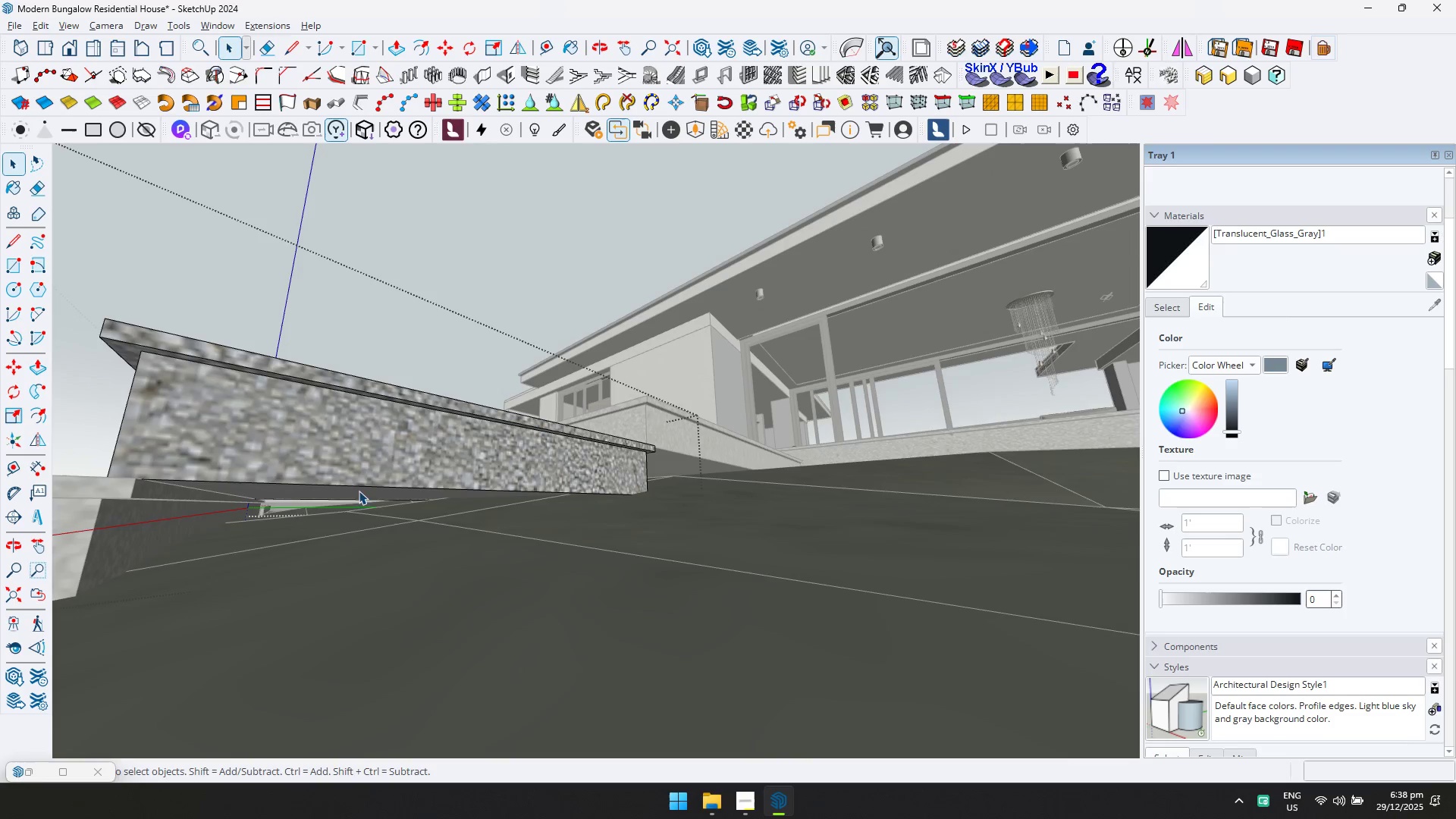 
scroll: coordinate [359, 494], scroll_direction: up, amount: 10.0
 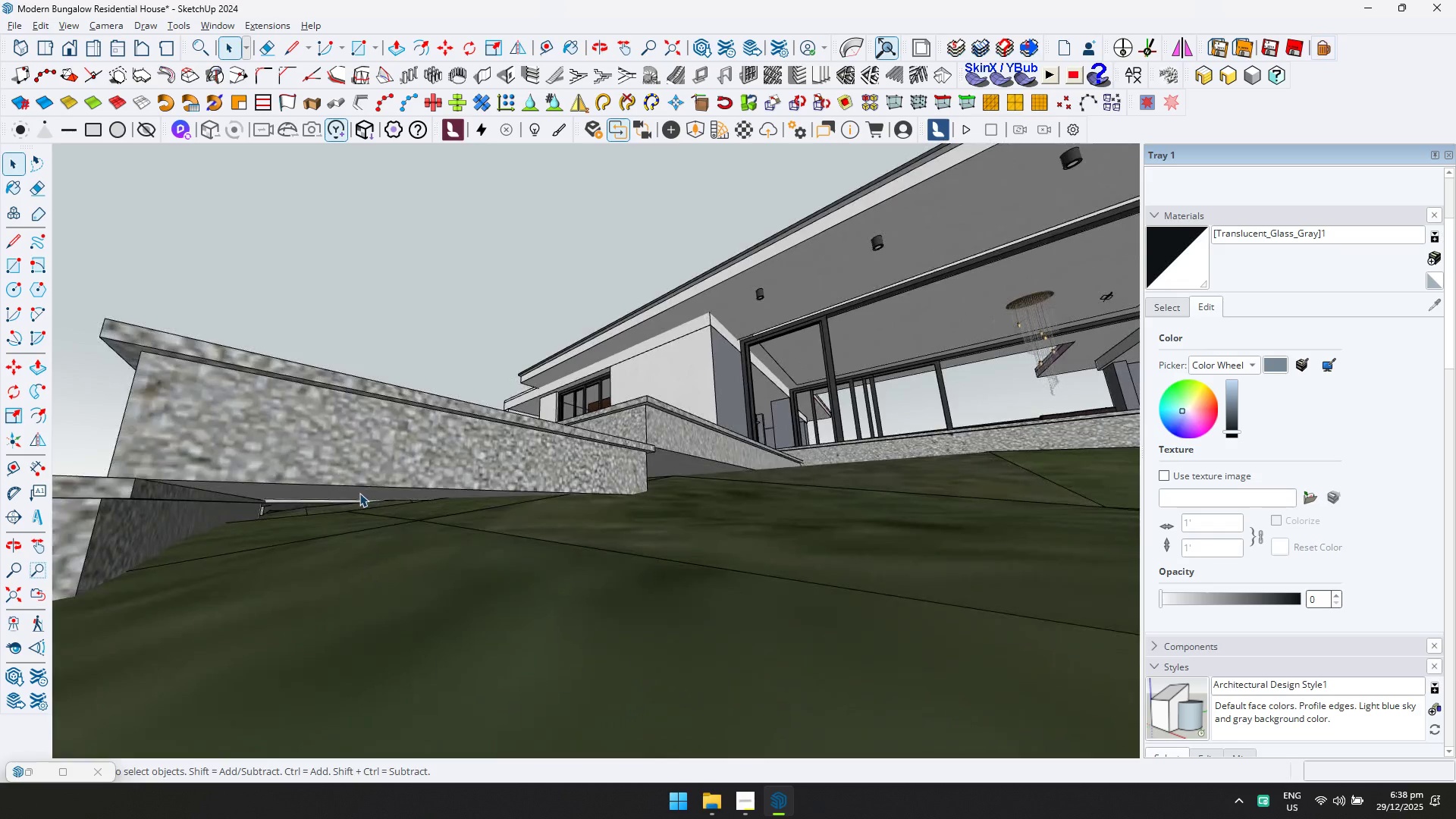 
key(P)
 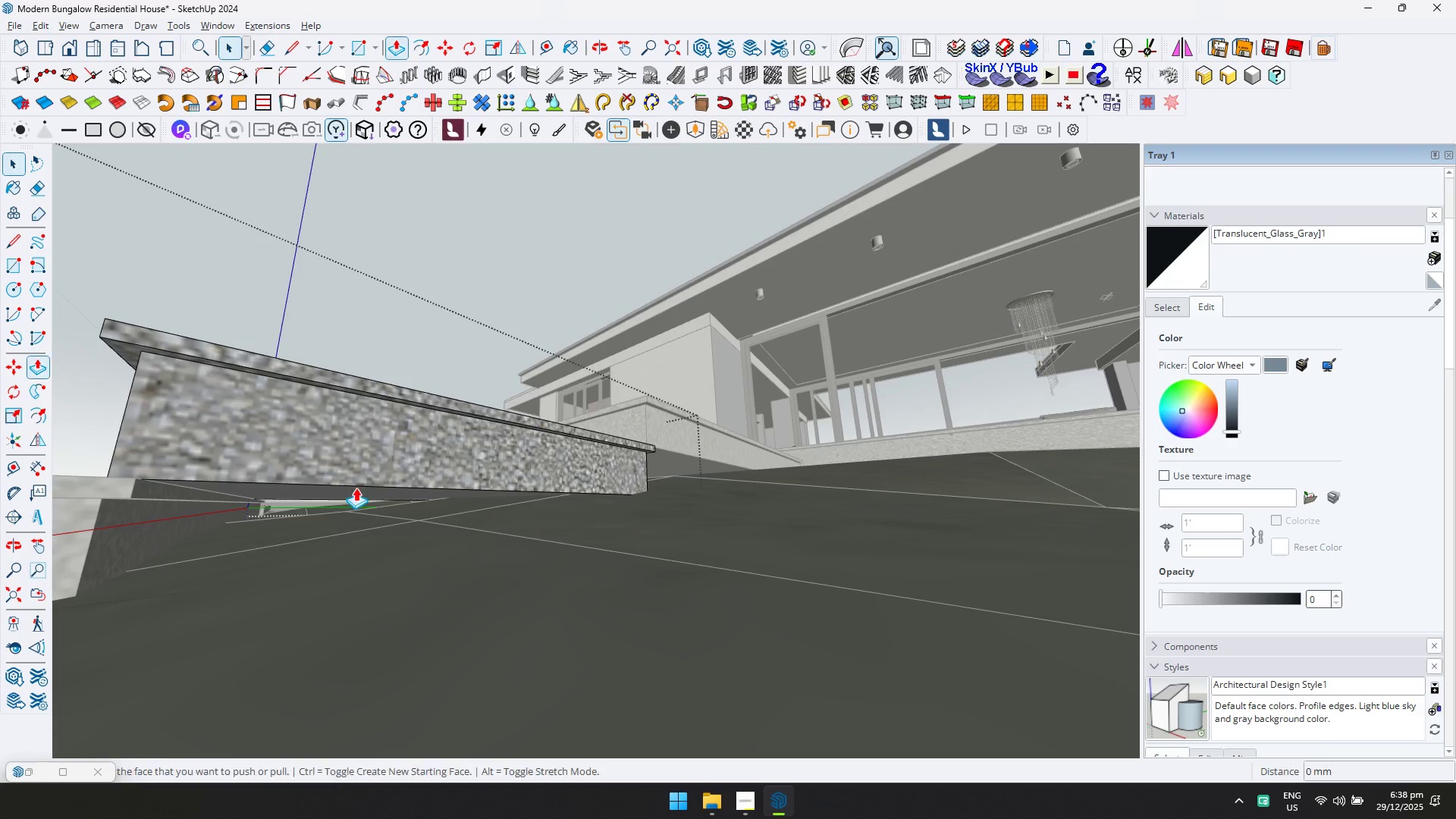 
left_click([356, 487])
 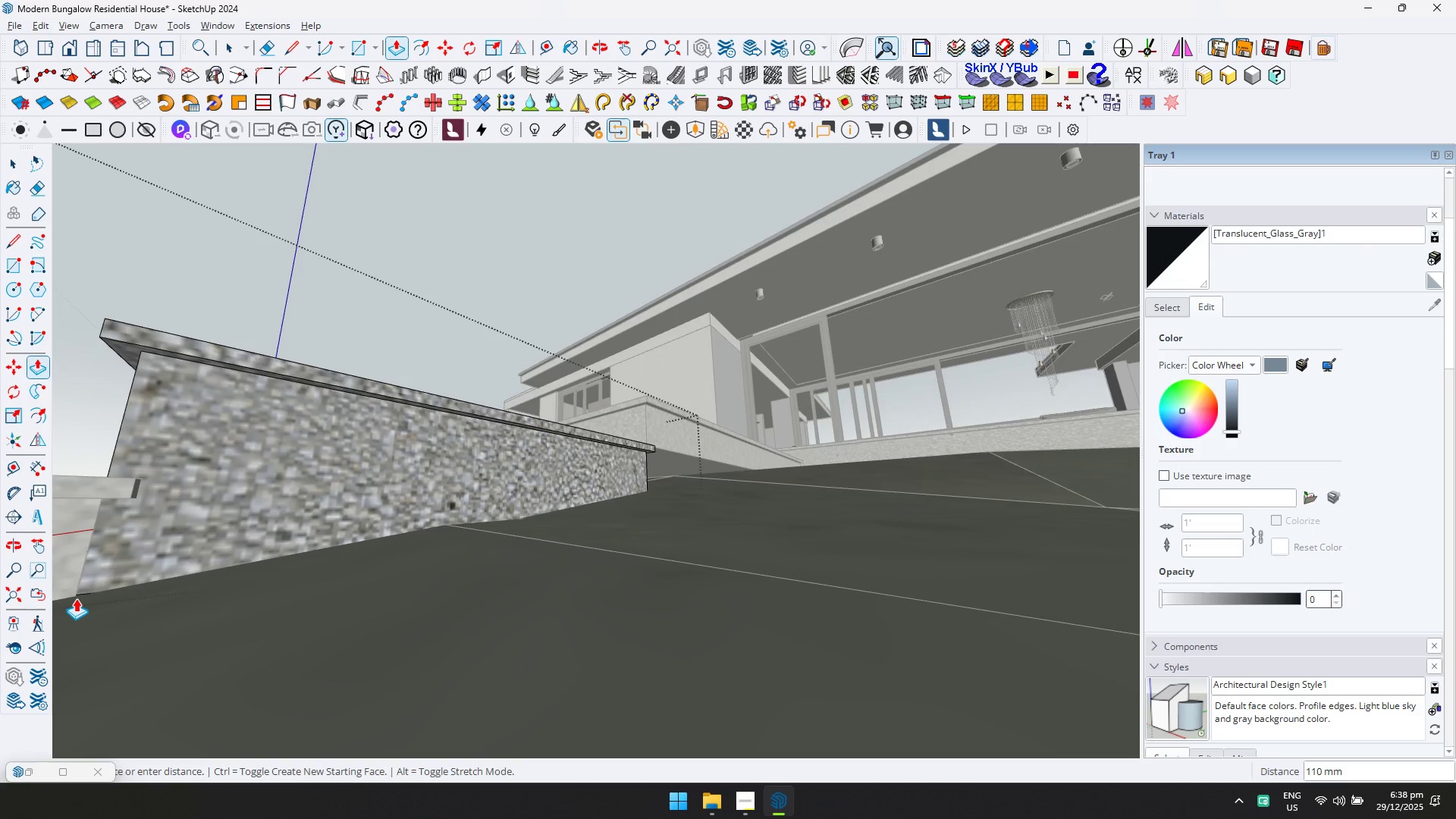 
left_click([74, 603])
 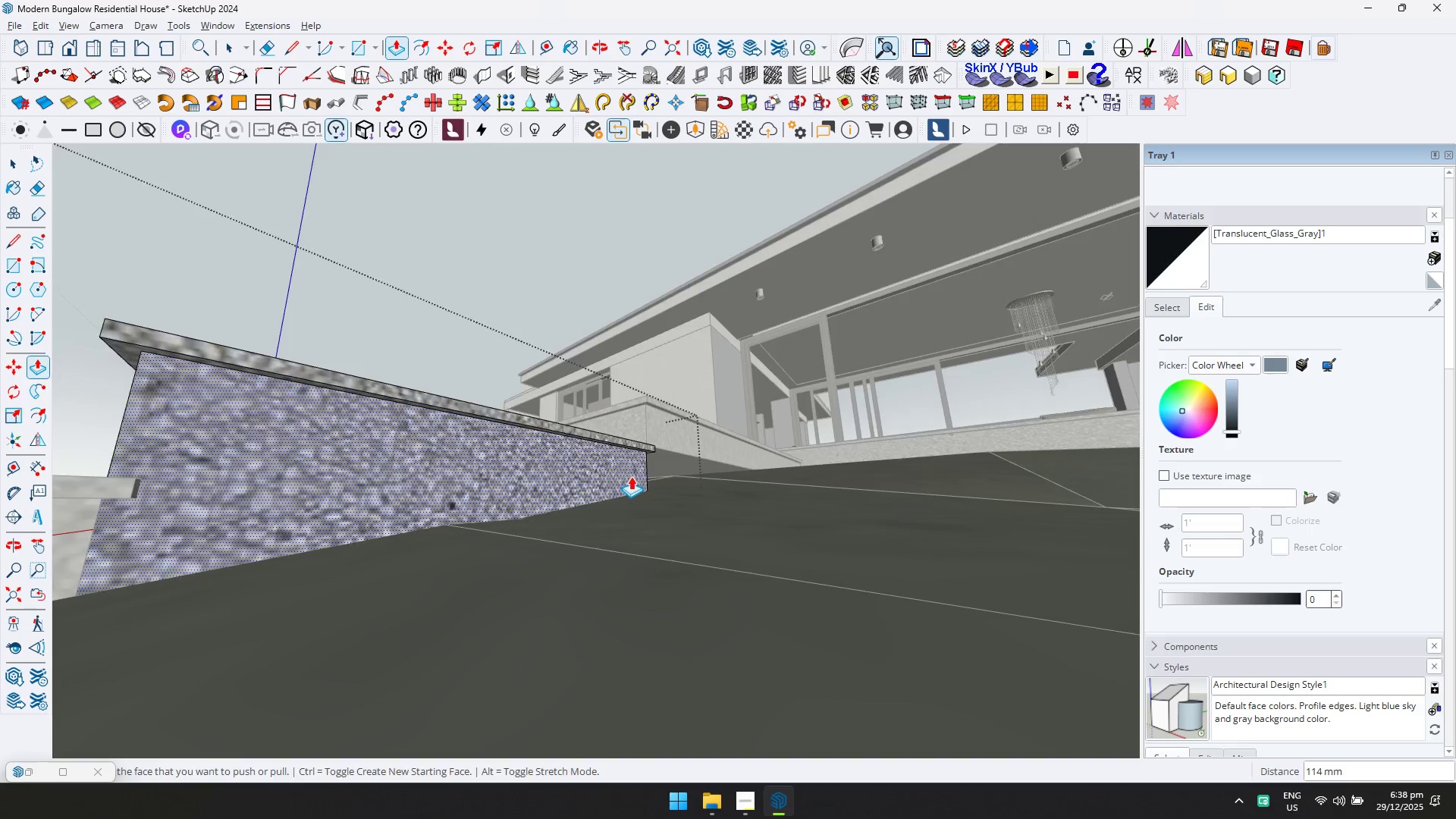 
key(Space)
 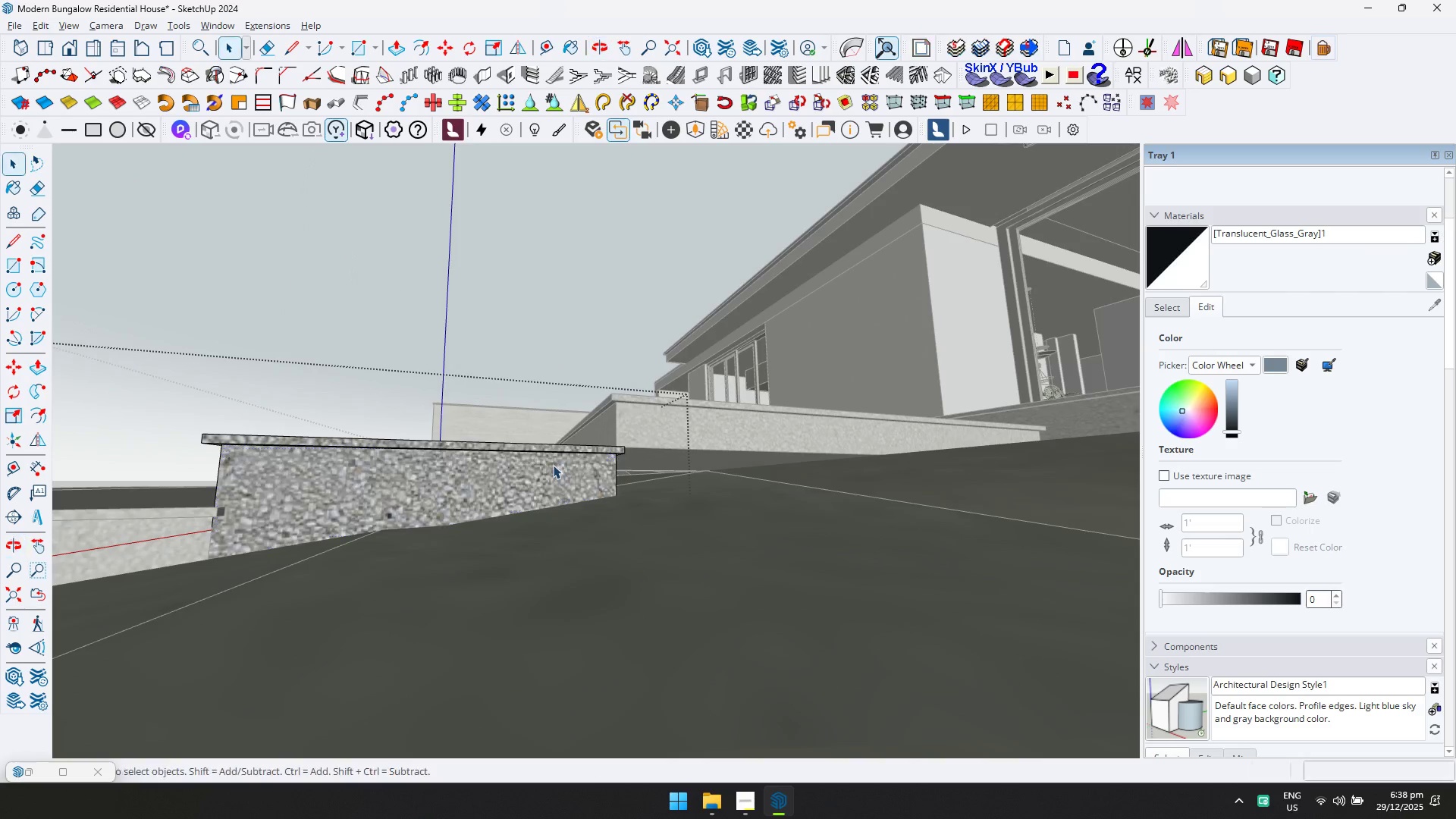 
key(Escape)
 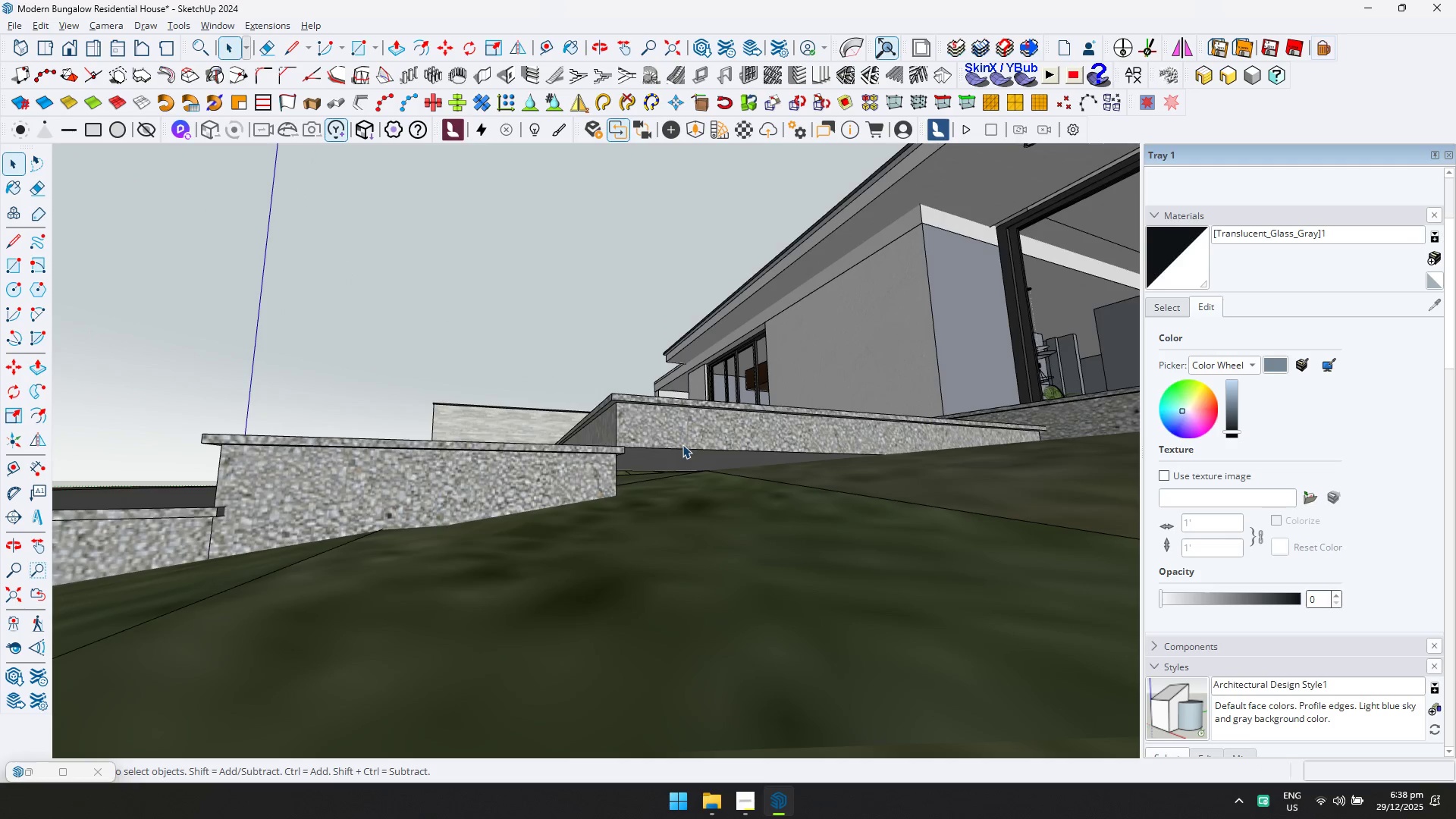 
double_click([682, 444])
 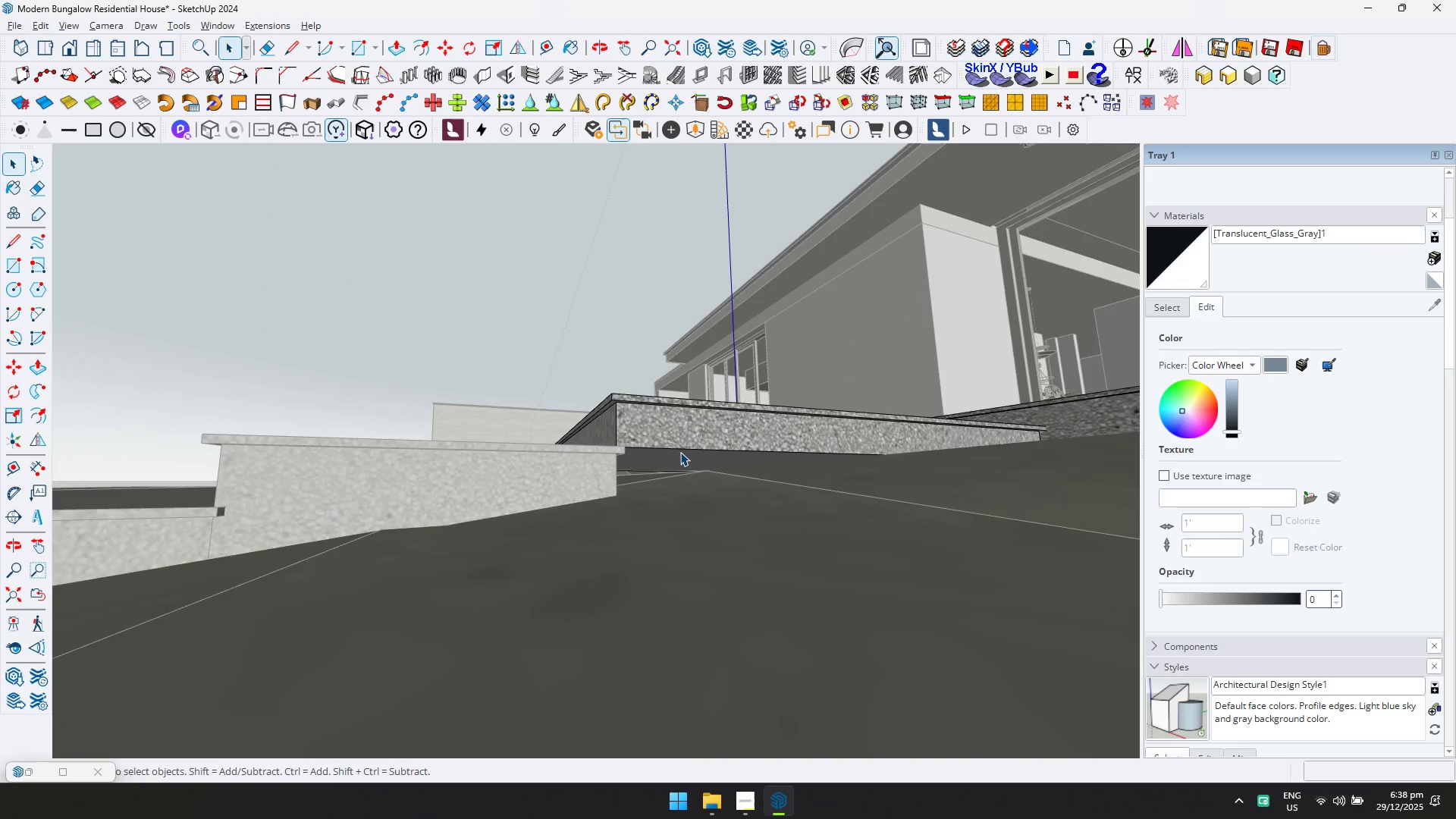 
key(P)
 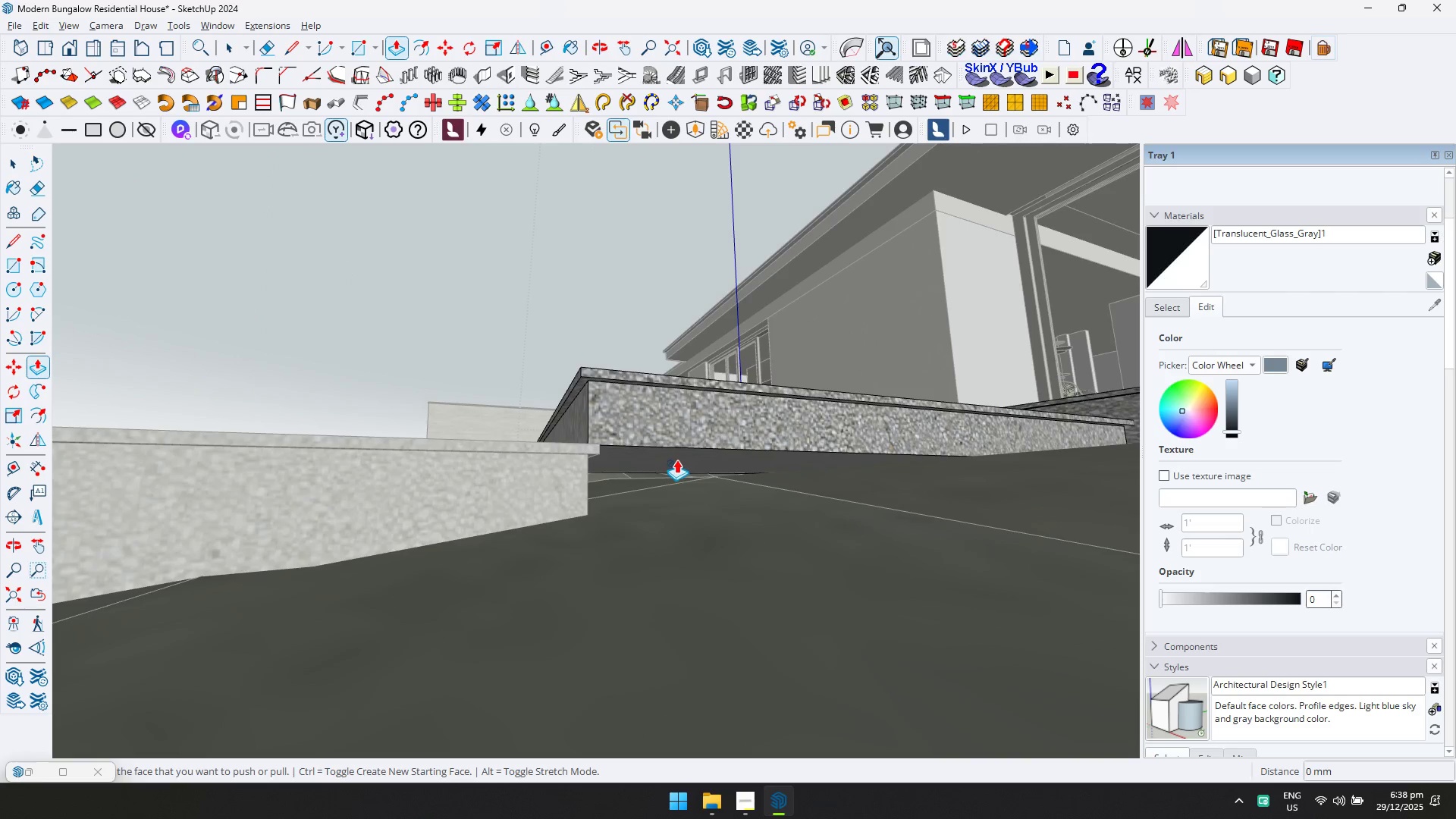 
scroll: coordinate [680, 452], scroll_direction: up, amount: 3.0
 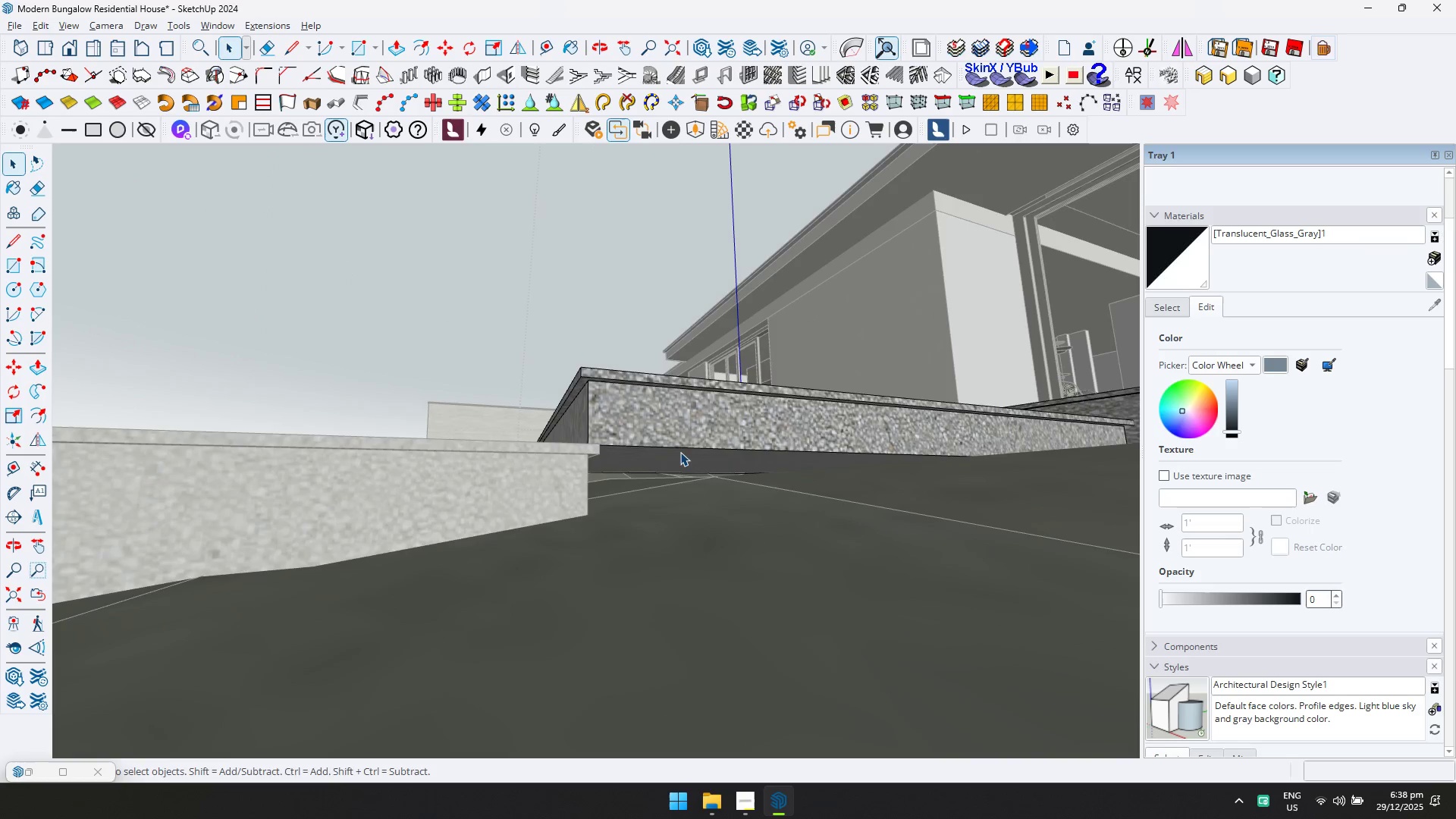 
key(Space)
 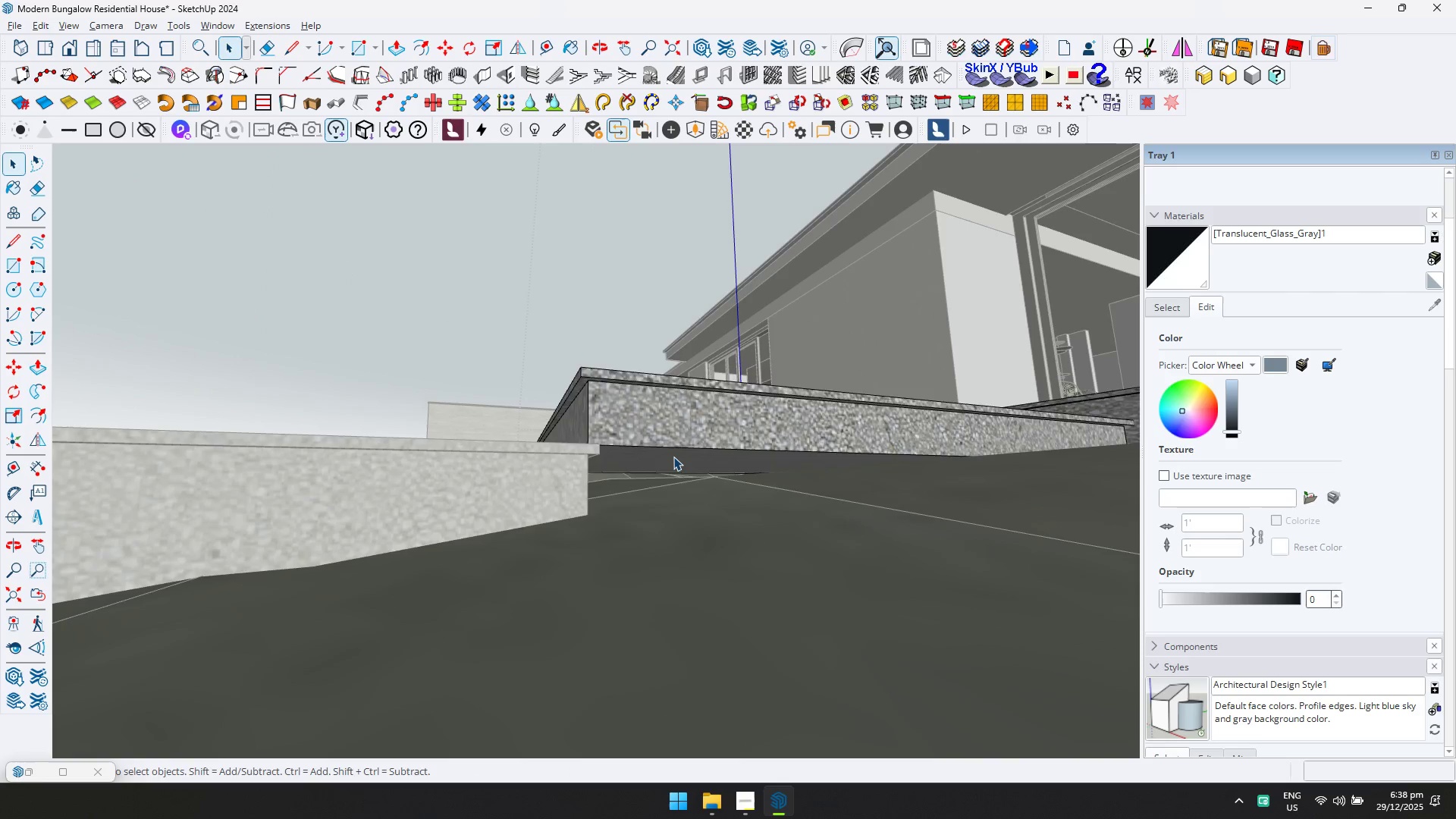 
double_click([673, 457])
 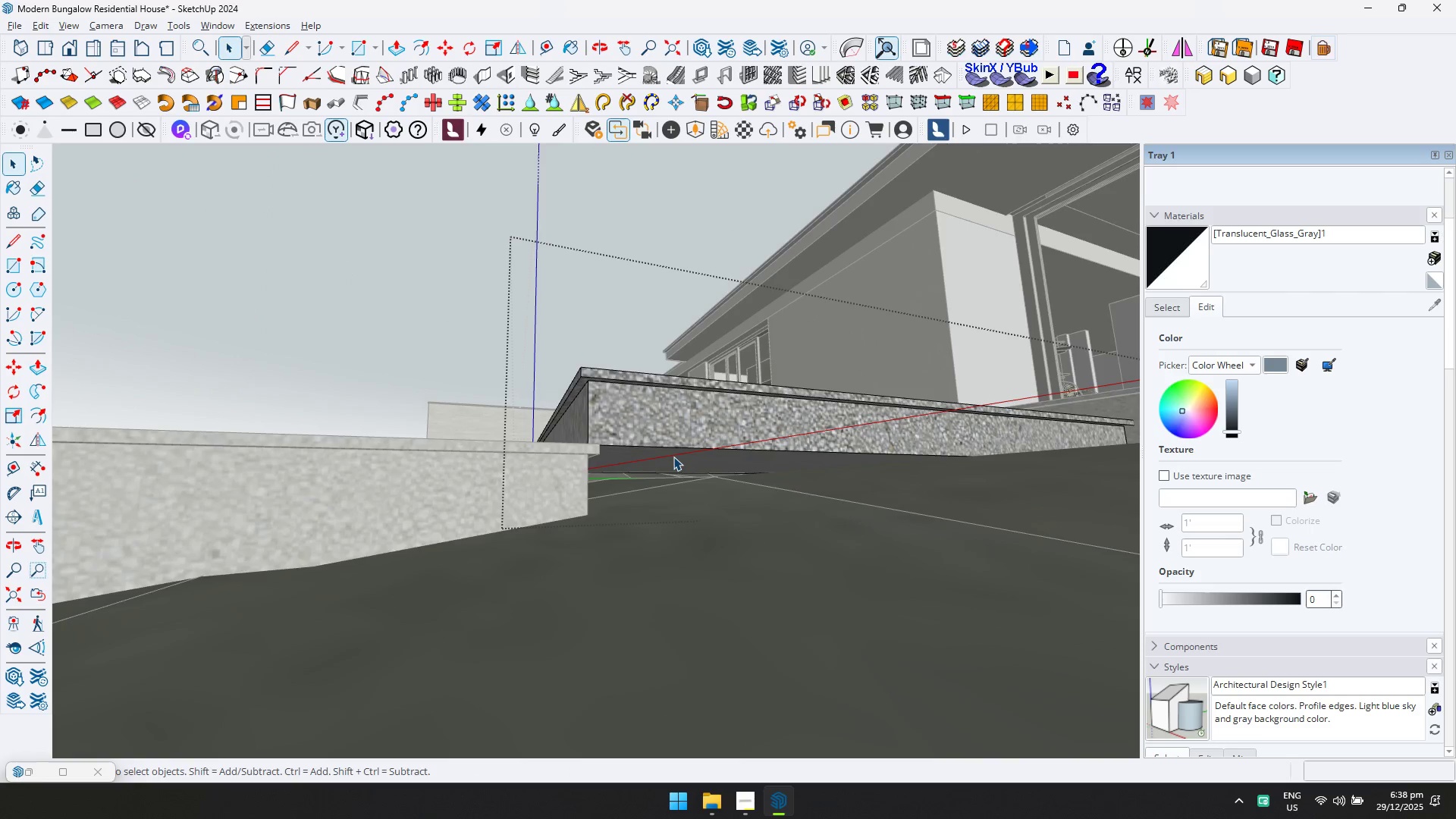 
key(P)
 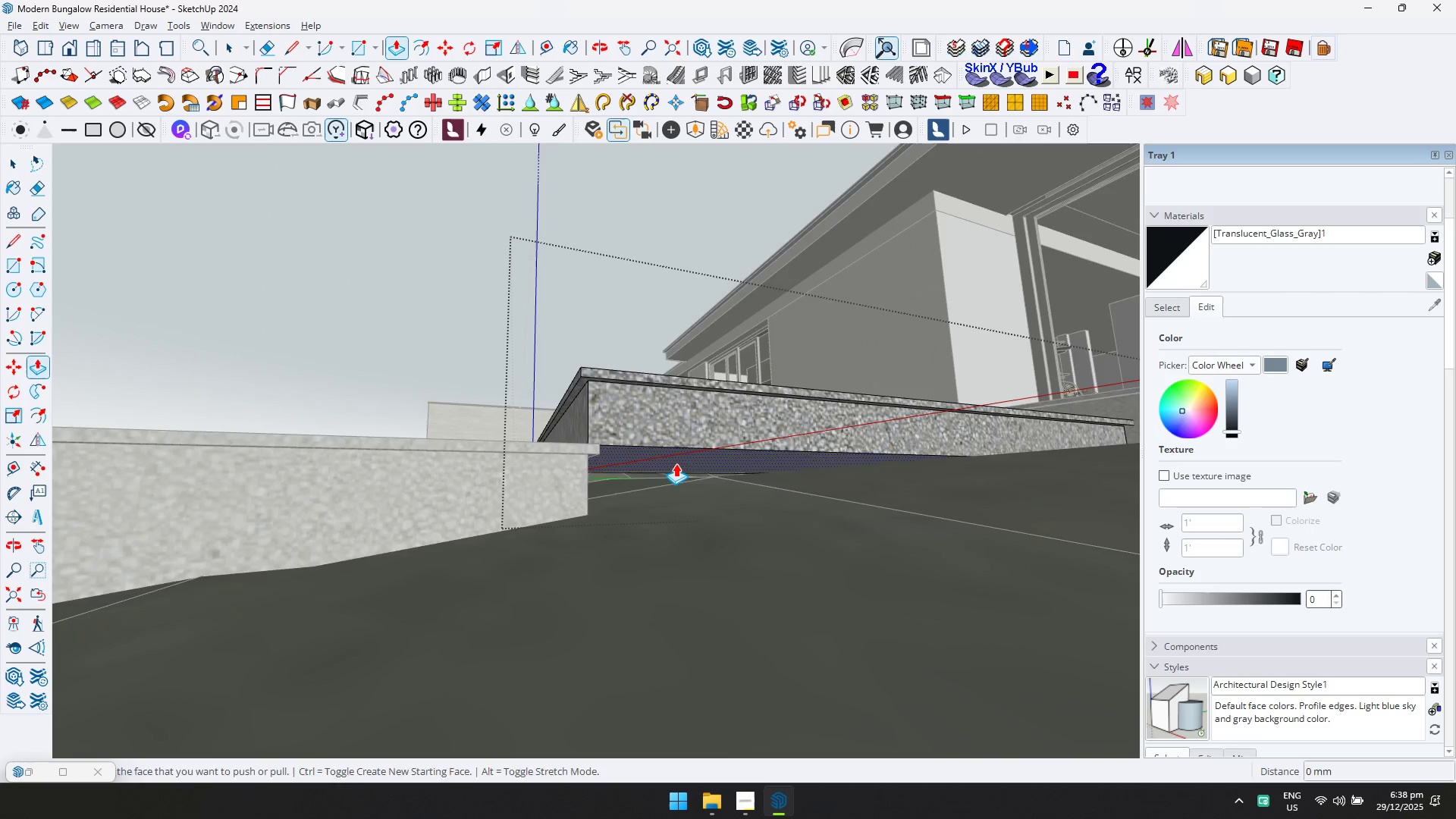 
double_click([676, 463])
 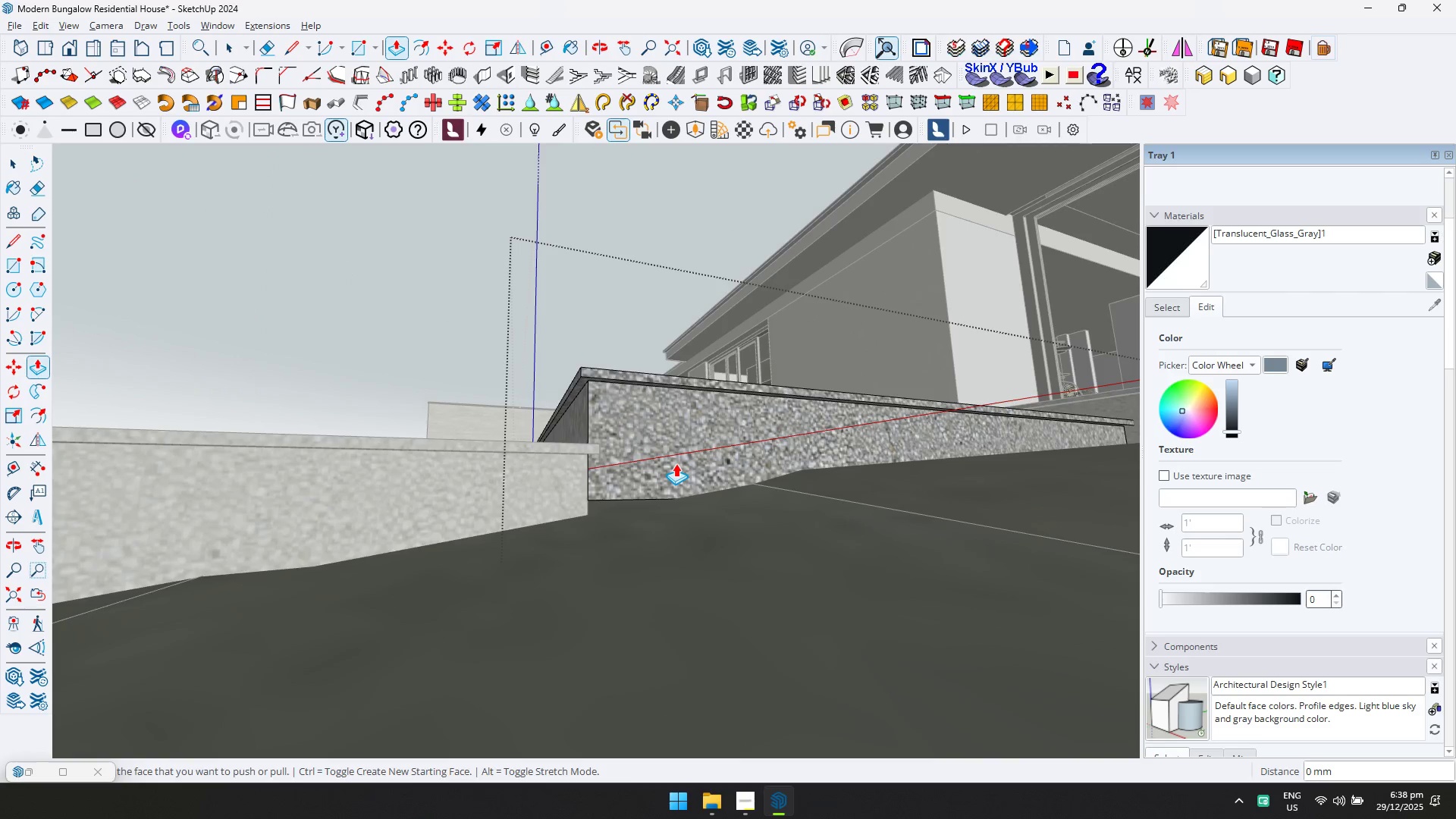 
scroll: coordinate [656, 479], scroll_direction: down, amount: 1.0
 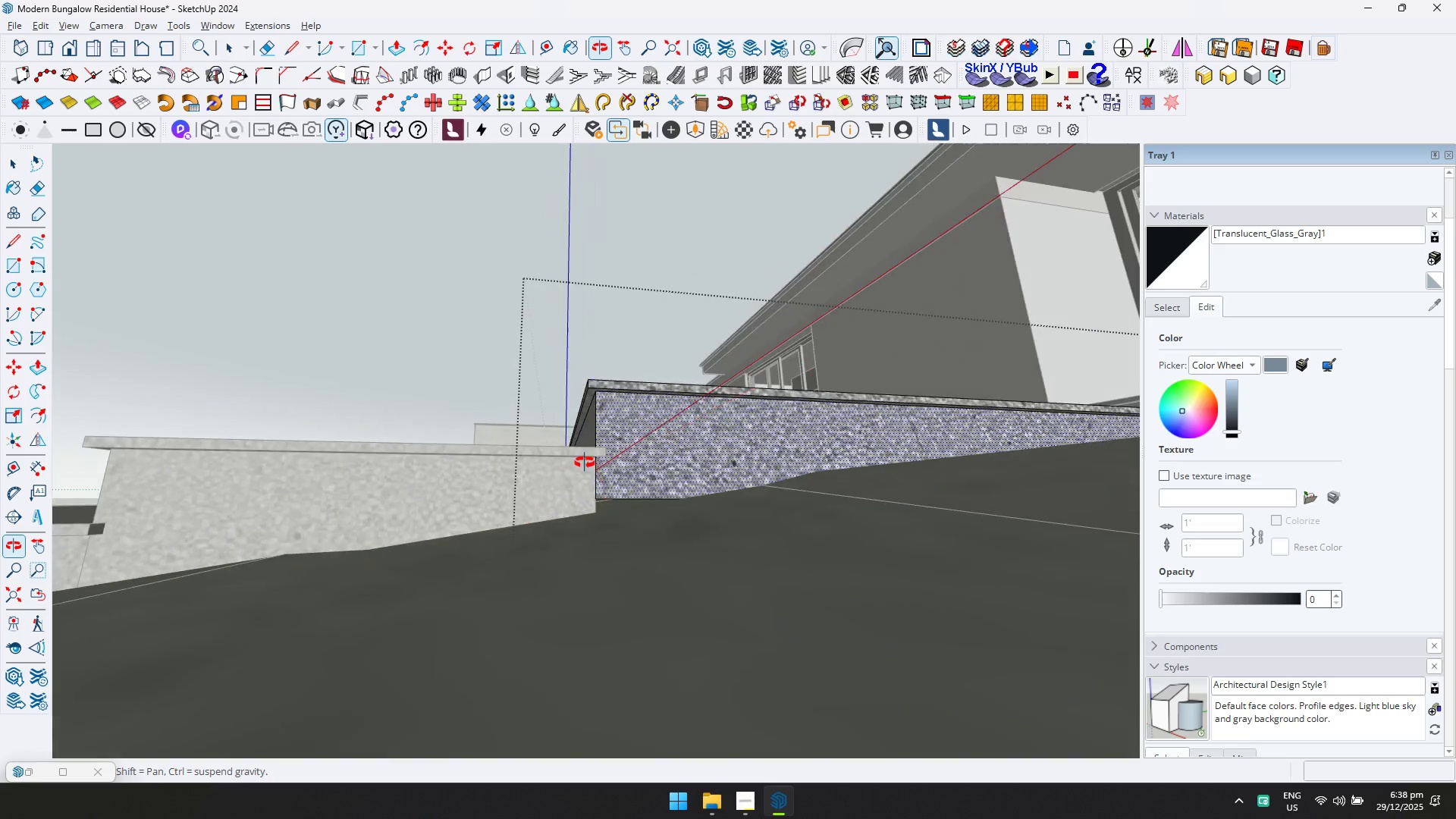 
key(D)
 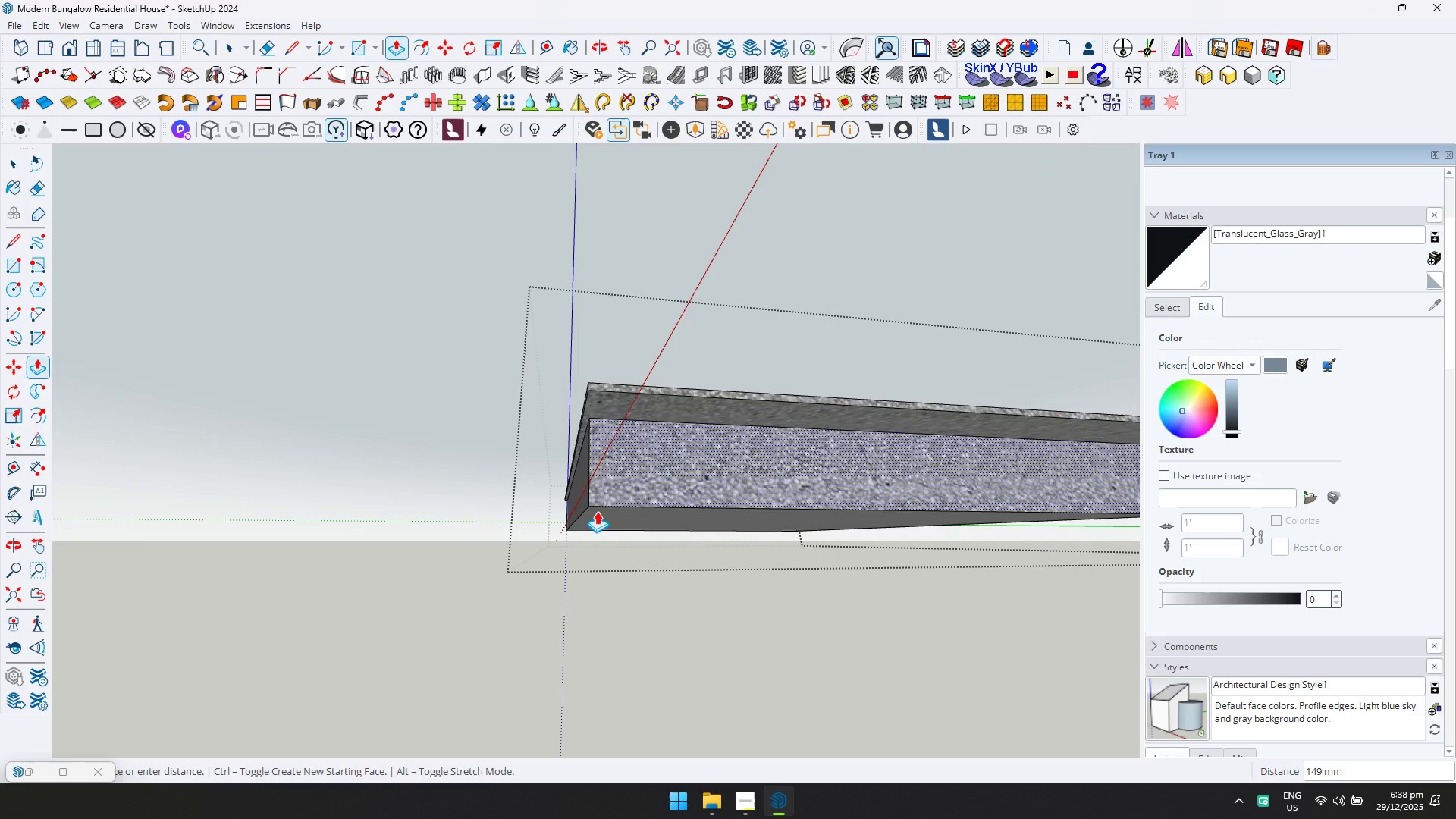 
key(Escape)
 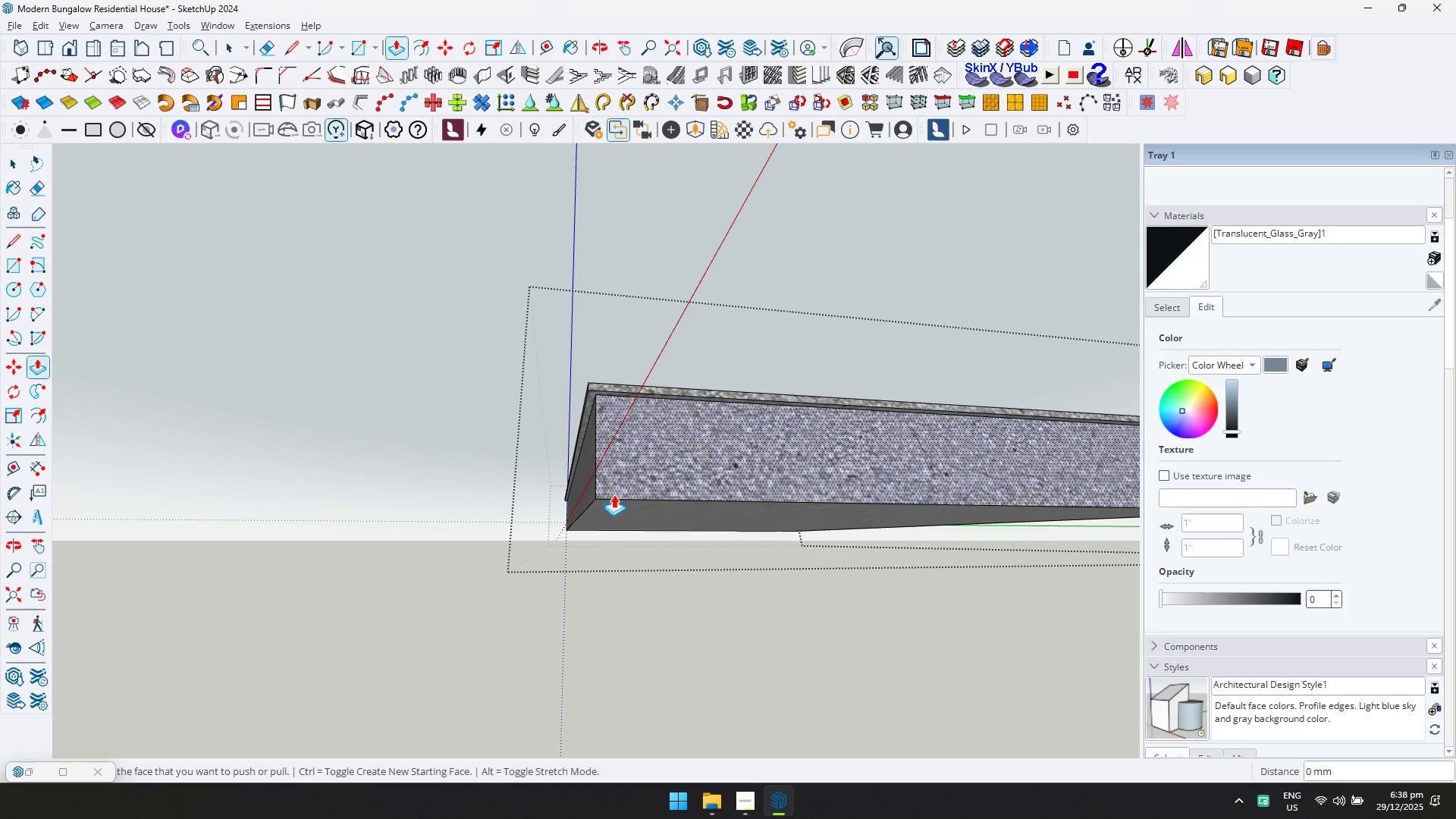 
left_click([616, 507])
 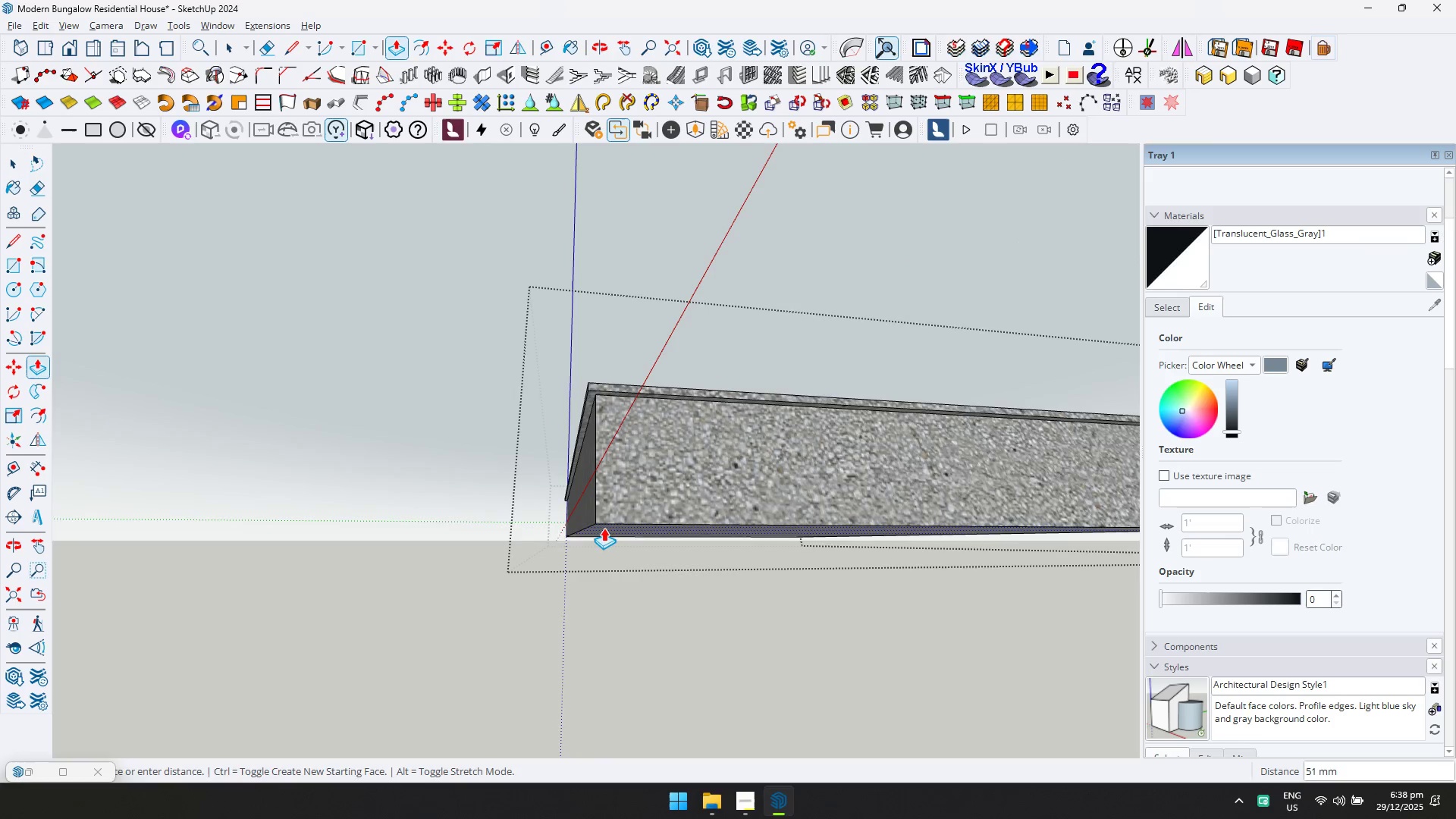 
key(D)
 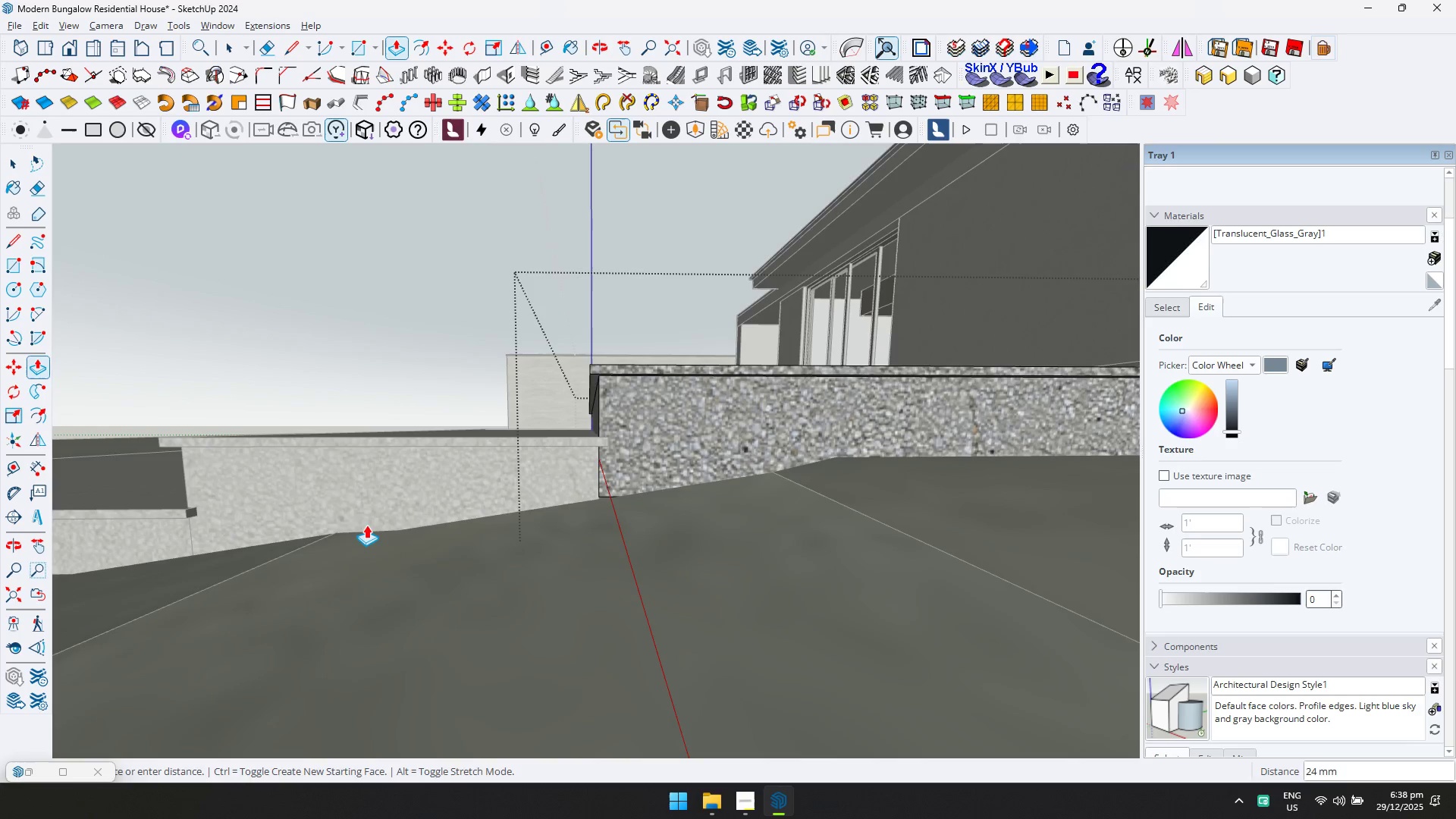 
left_click([342, 531])
 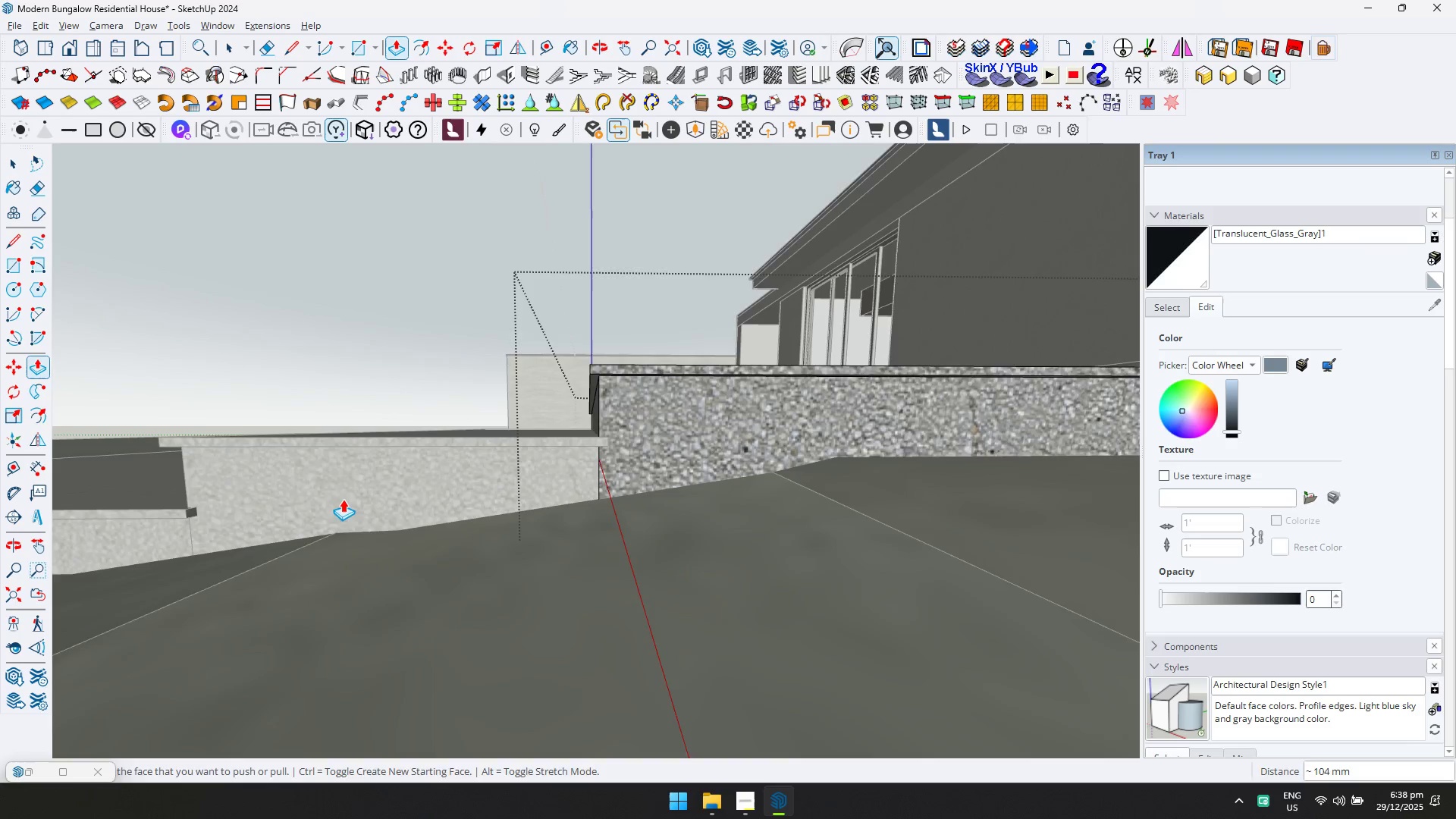 
scroll: coordinate [343, 477], scroll_direction: down, amount: 2.0
 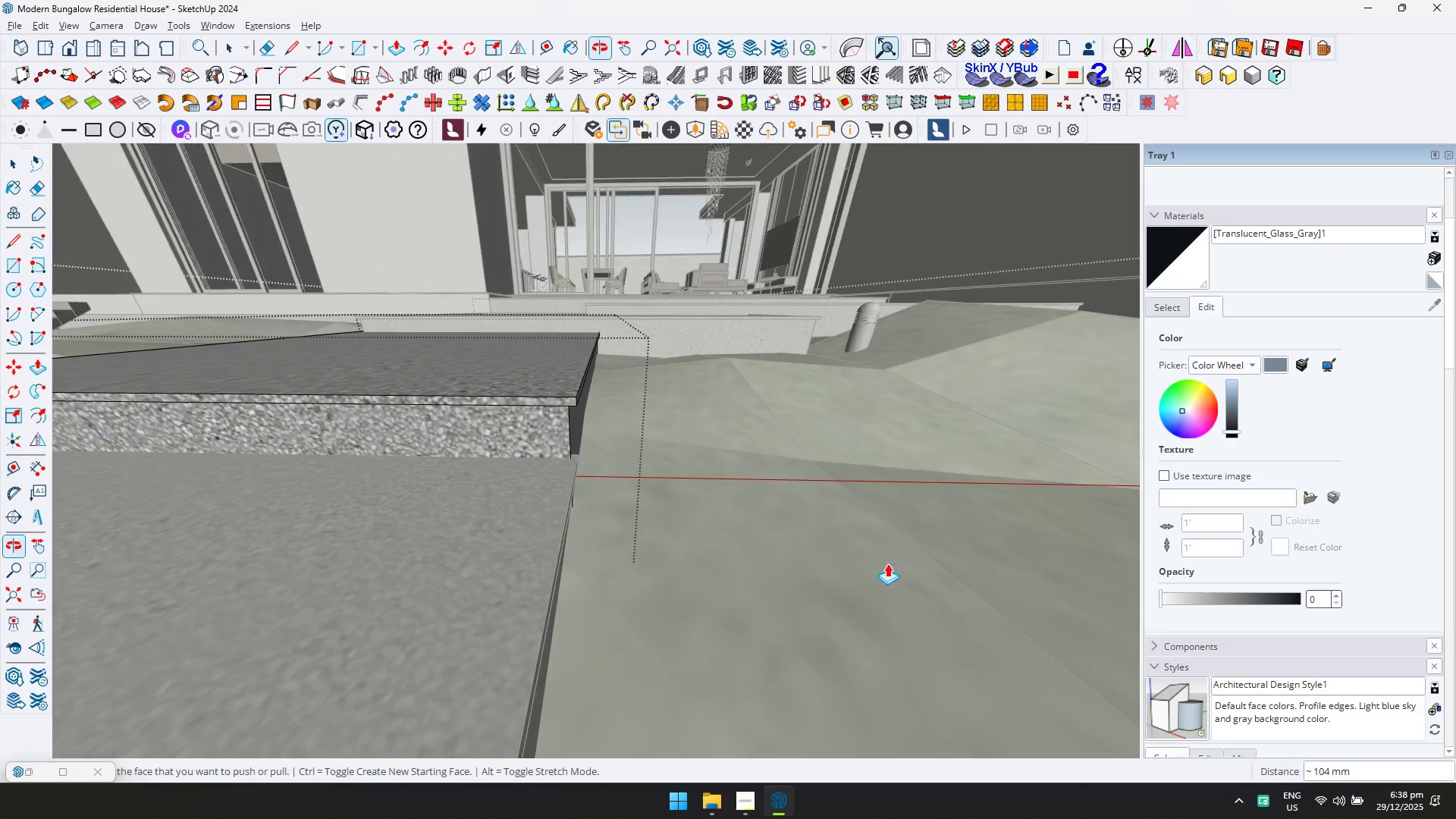 
key(Space)
 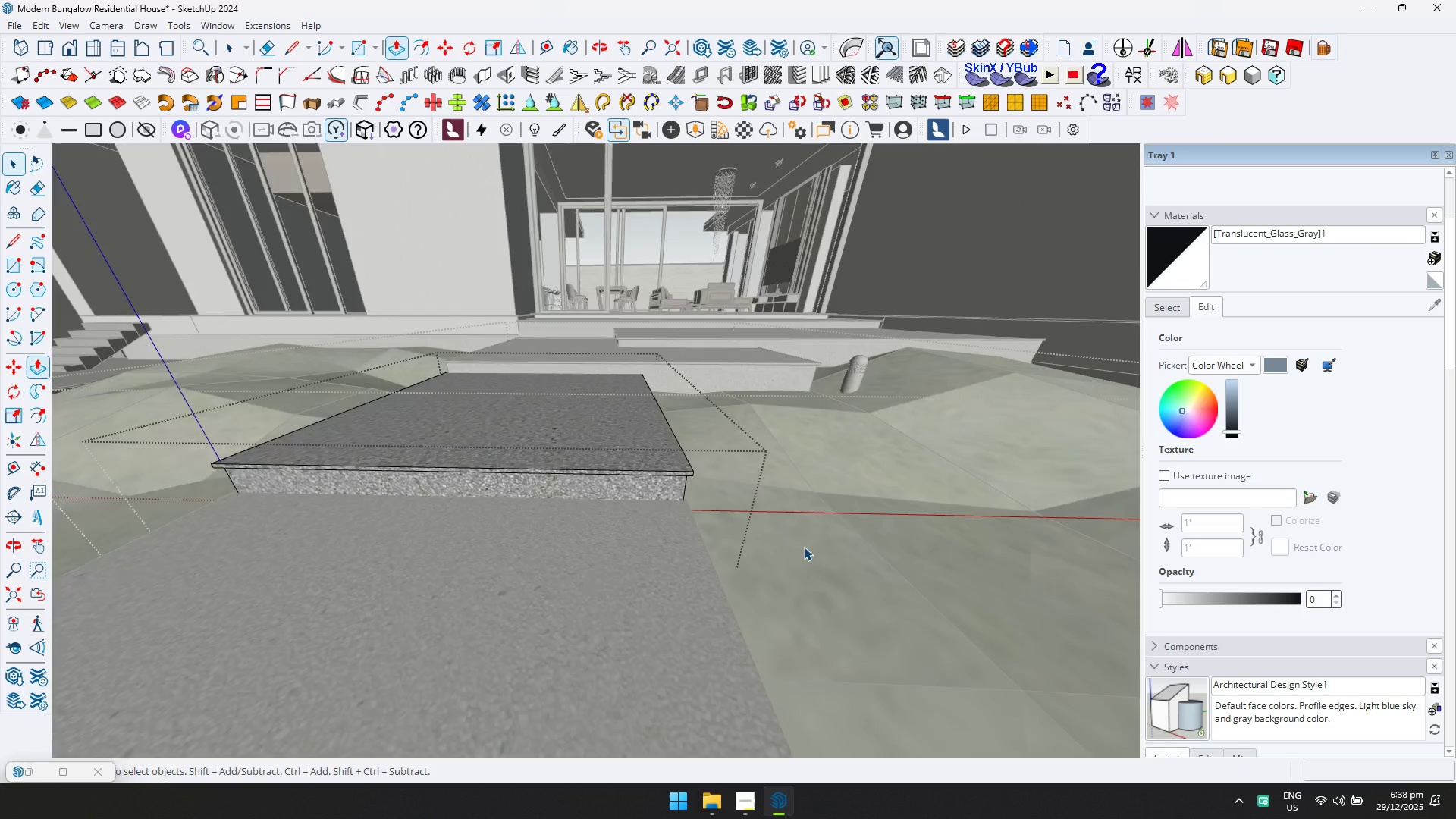 
key(Escape)
 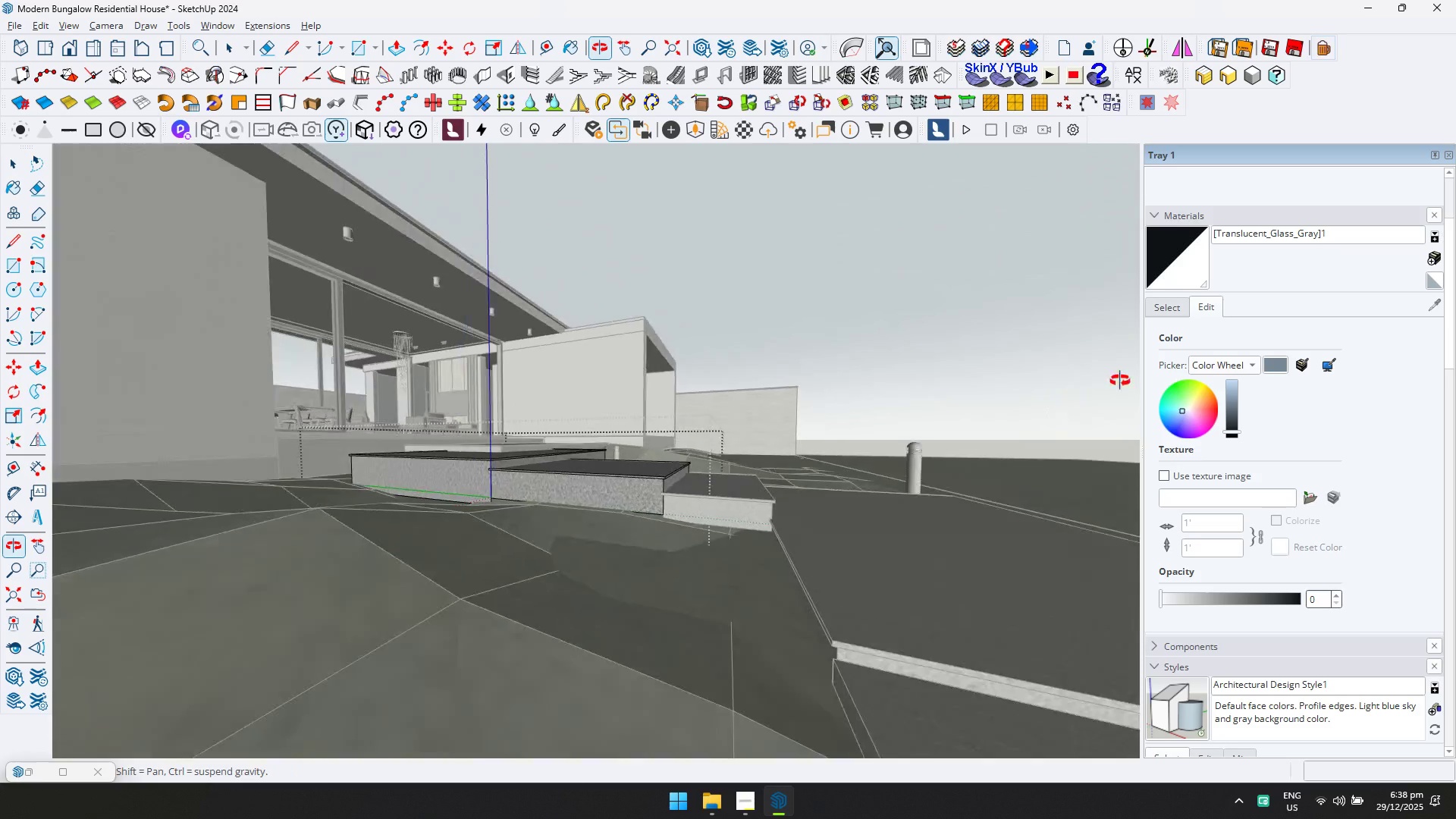 
scroll: coordinate [646, 534], scroll_direction: down, amount: 19.0
 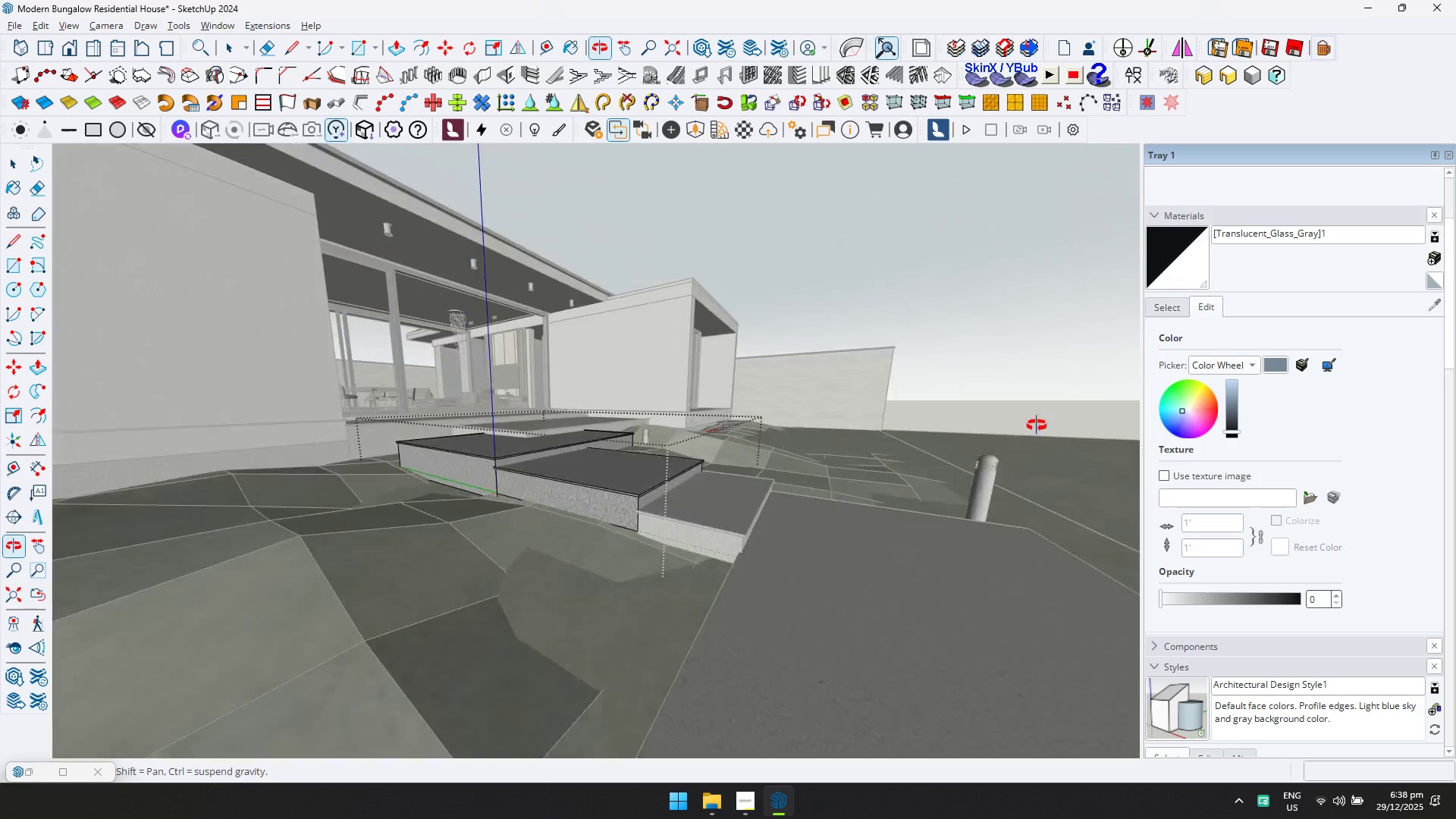 
left_click([615, 469])
 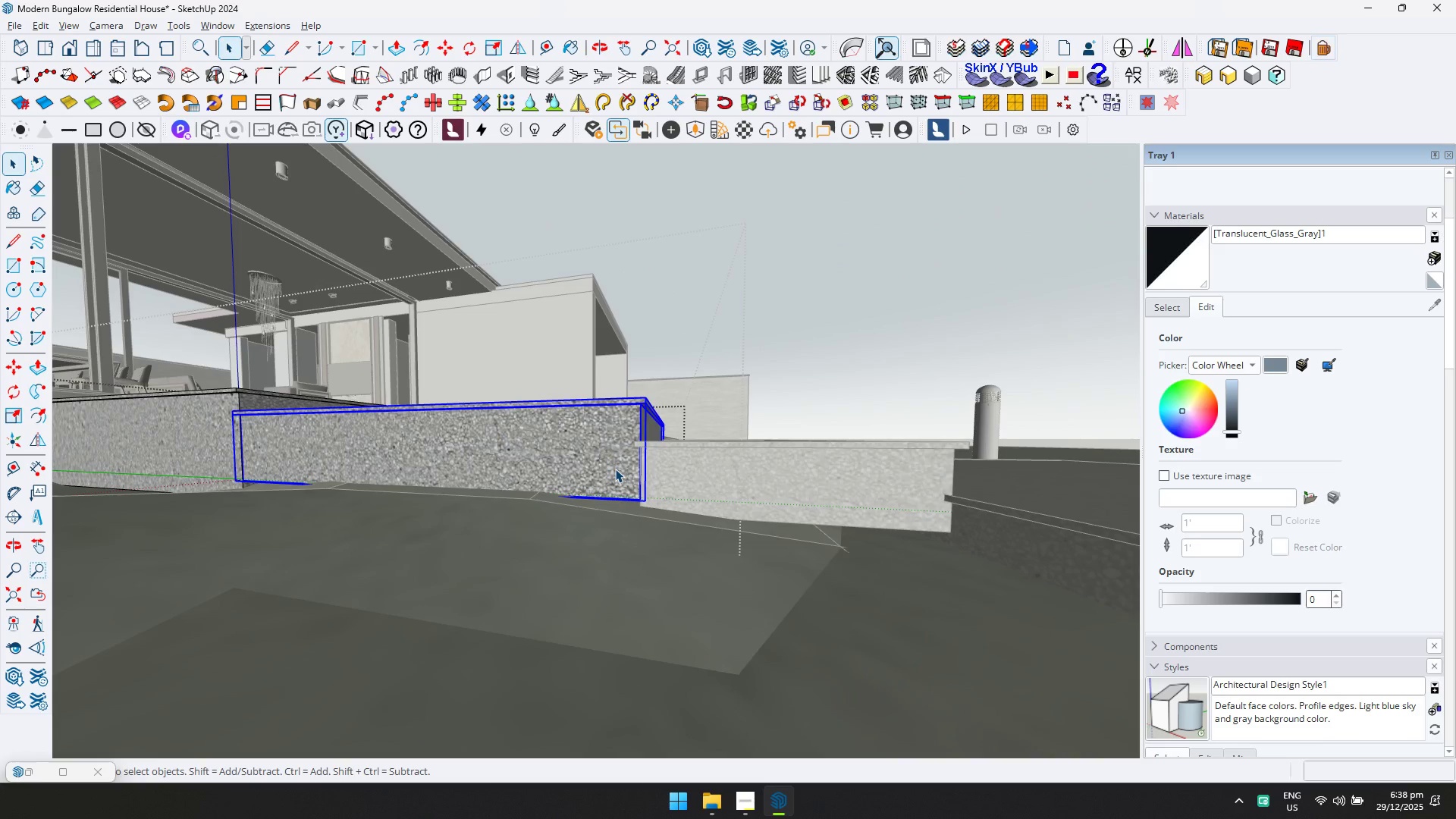 
scroll: coordinate [681, 516], scroll_direction: up, amount: 11.0
 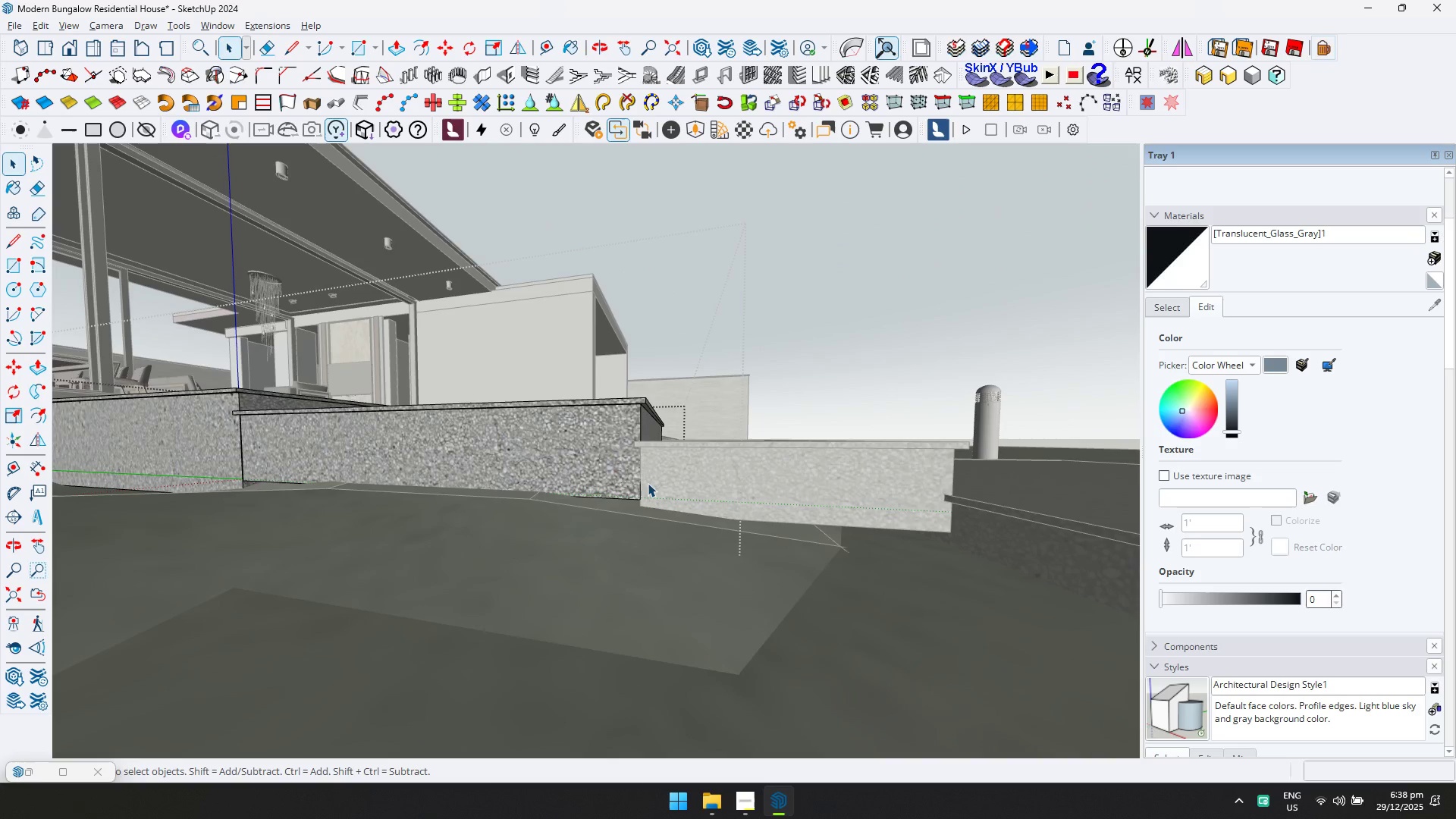 
double_click([615, 469])
 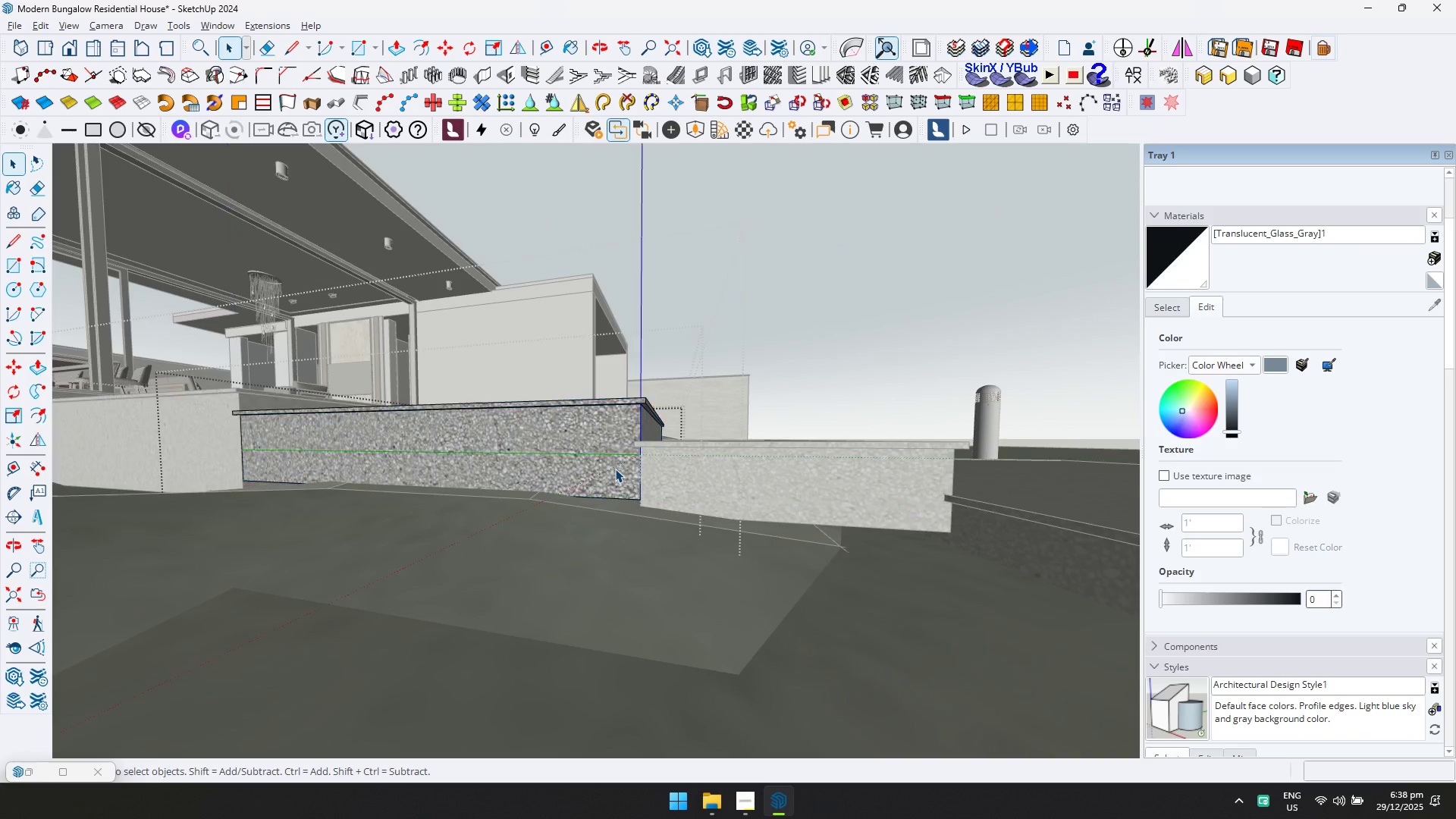 
triple_click([615, 469])
 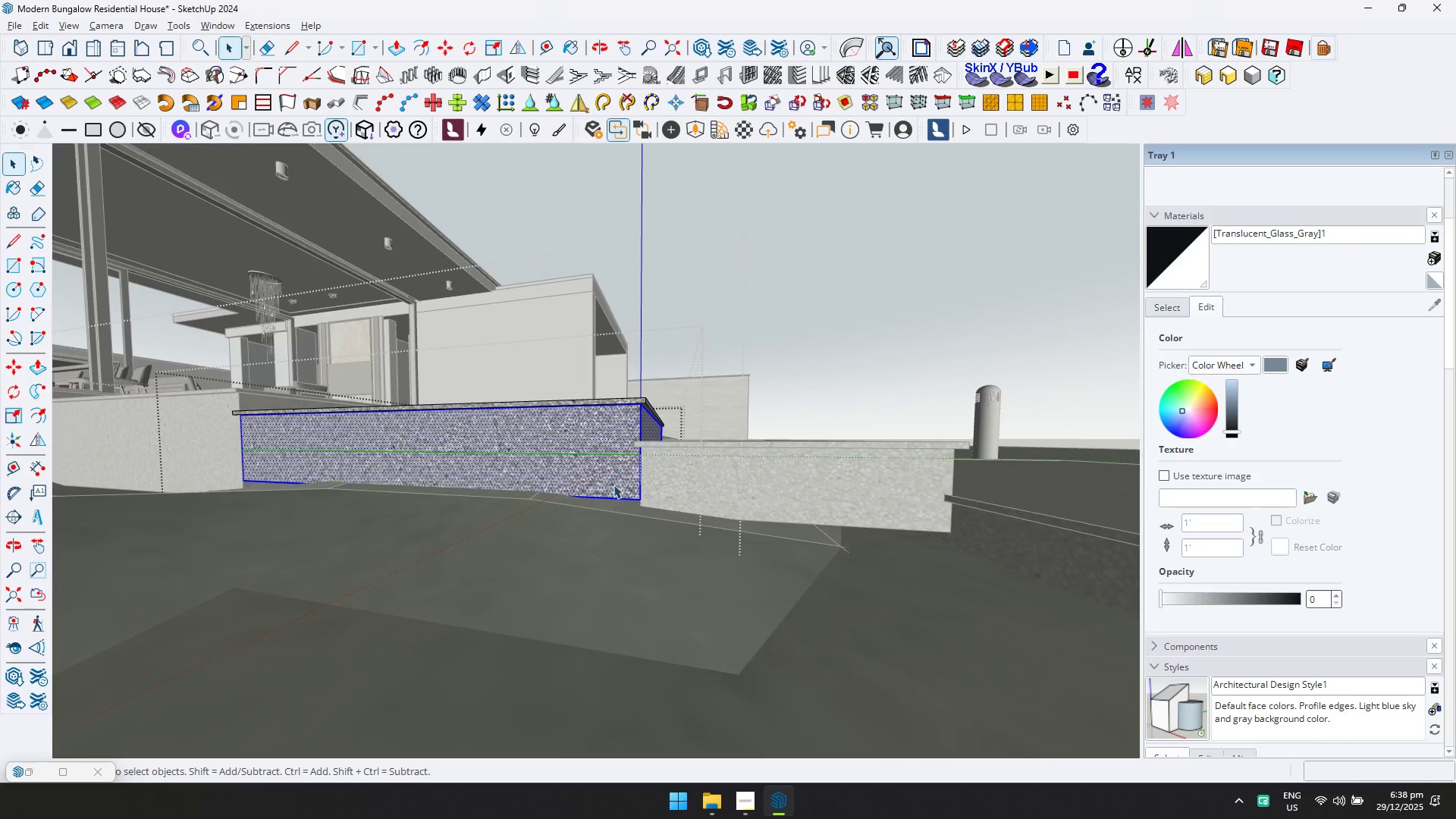 
key(D)
 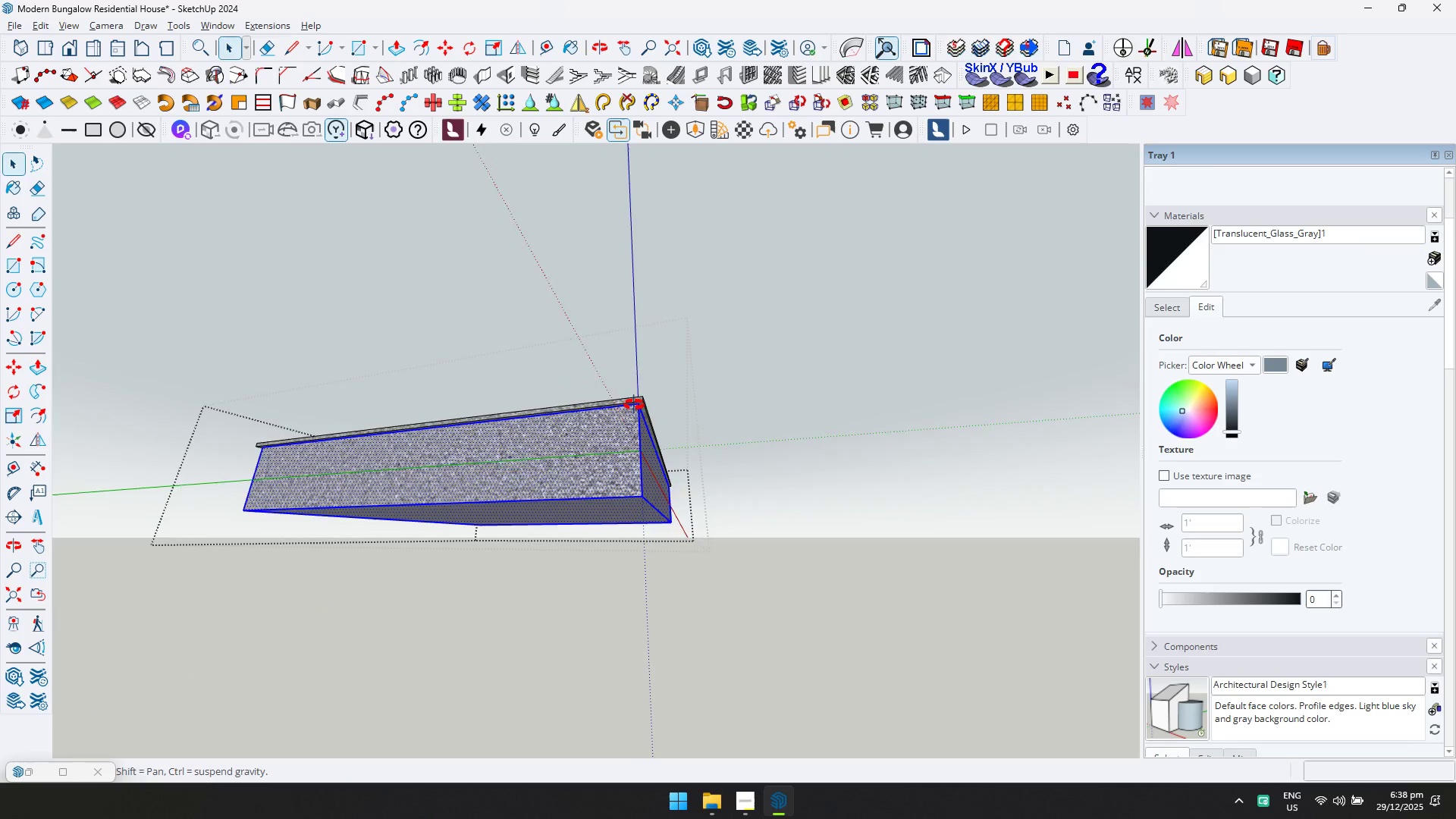 
left_click([604, 521])
 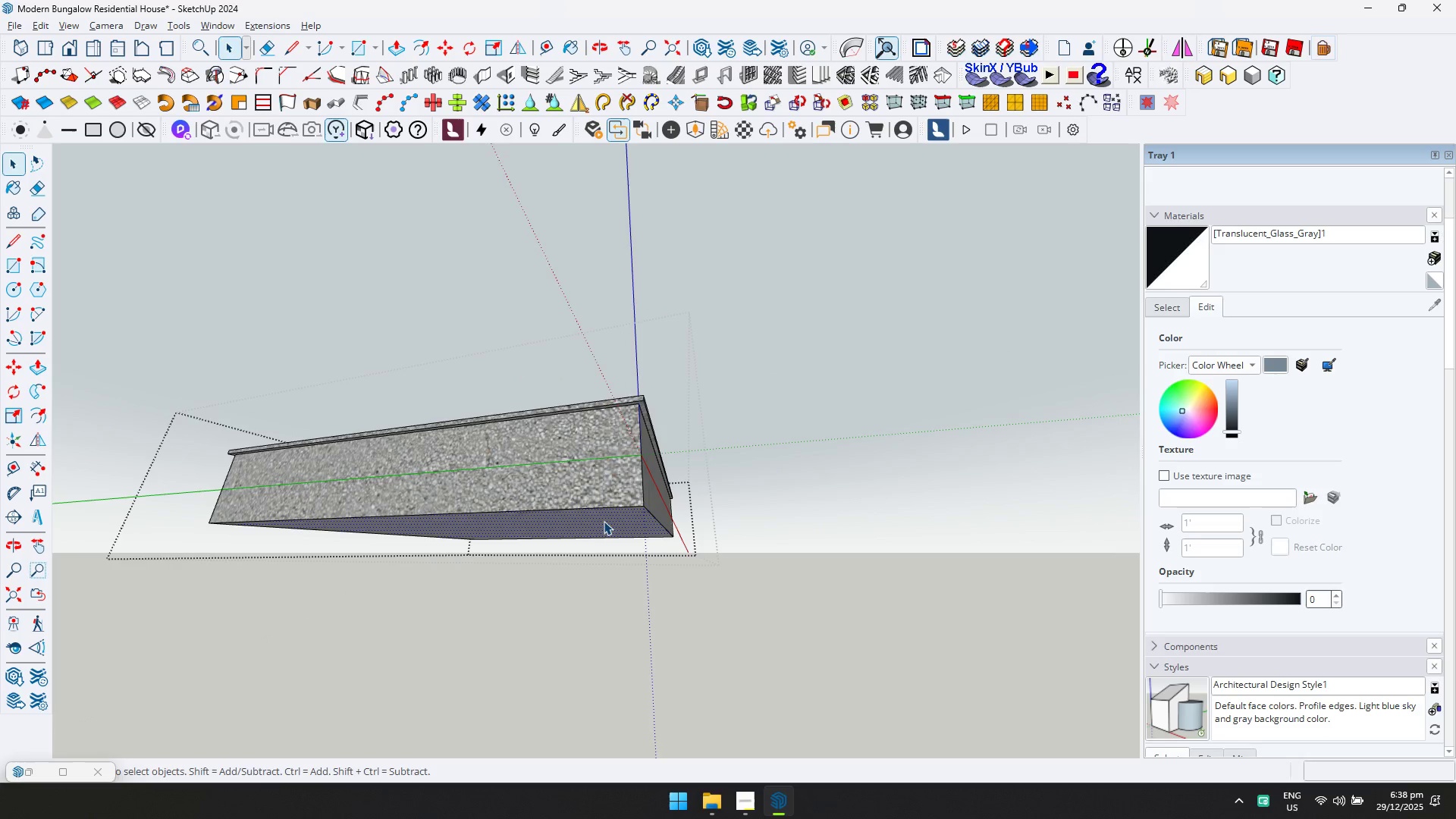 
scroll: coordinate [632, 409], scroll_direction: up, amount: 1.0
 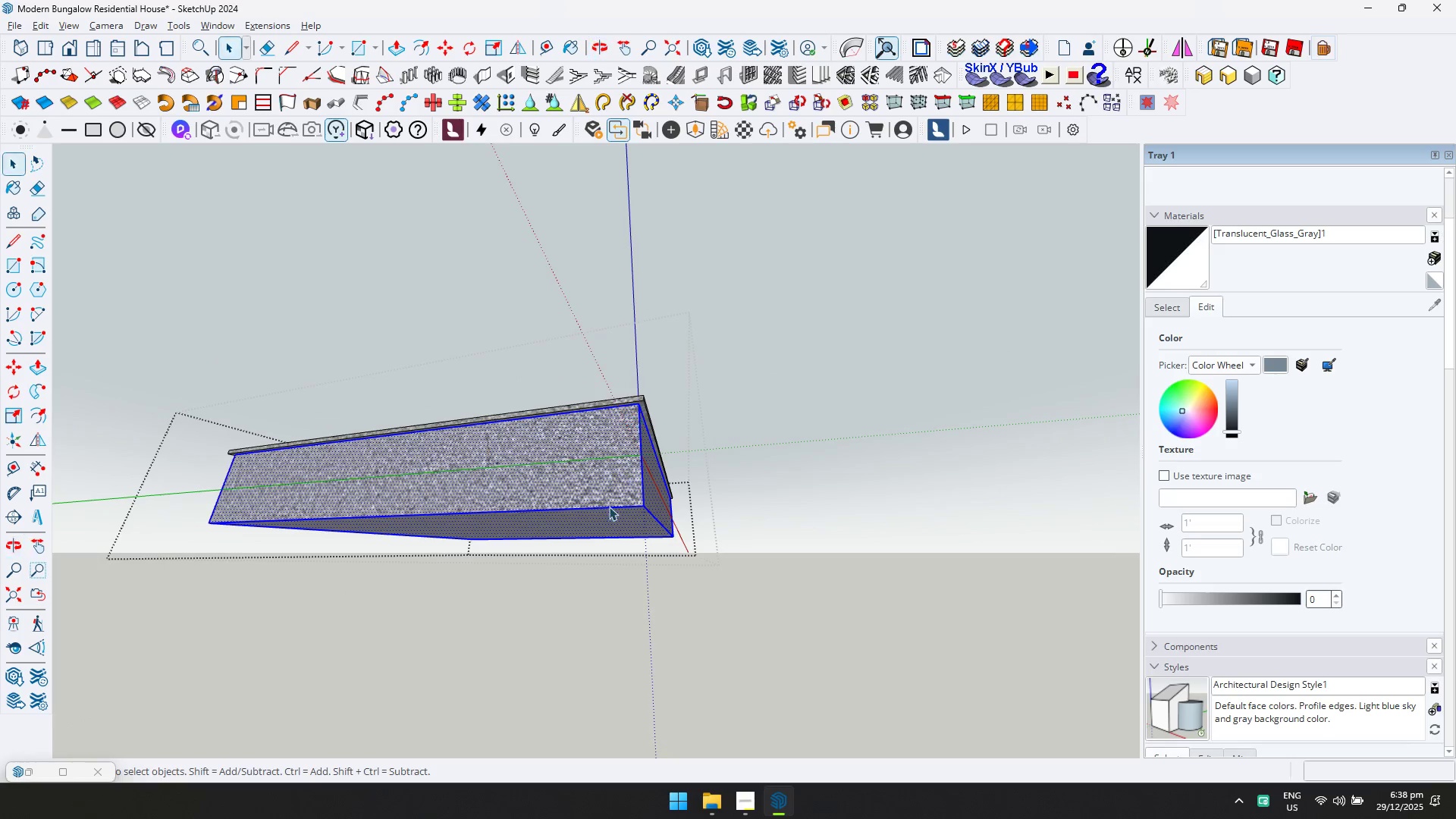 
key(P)
 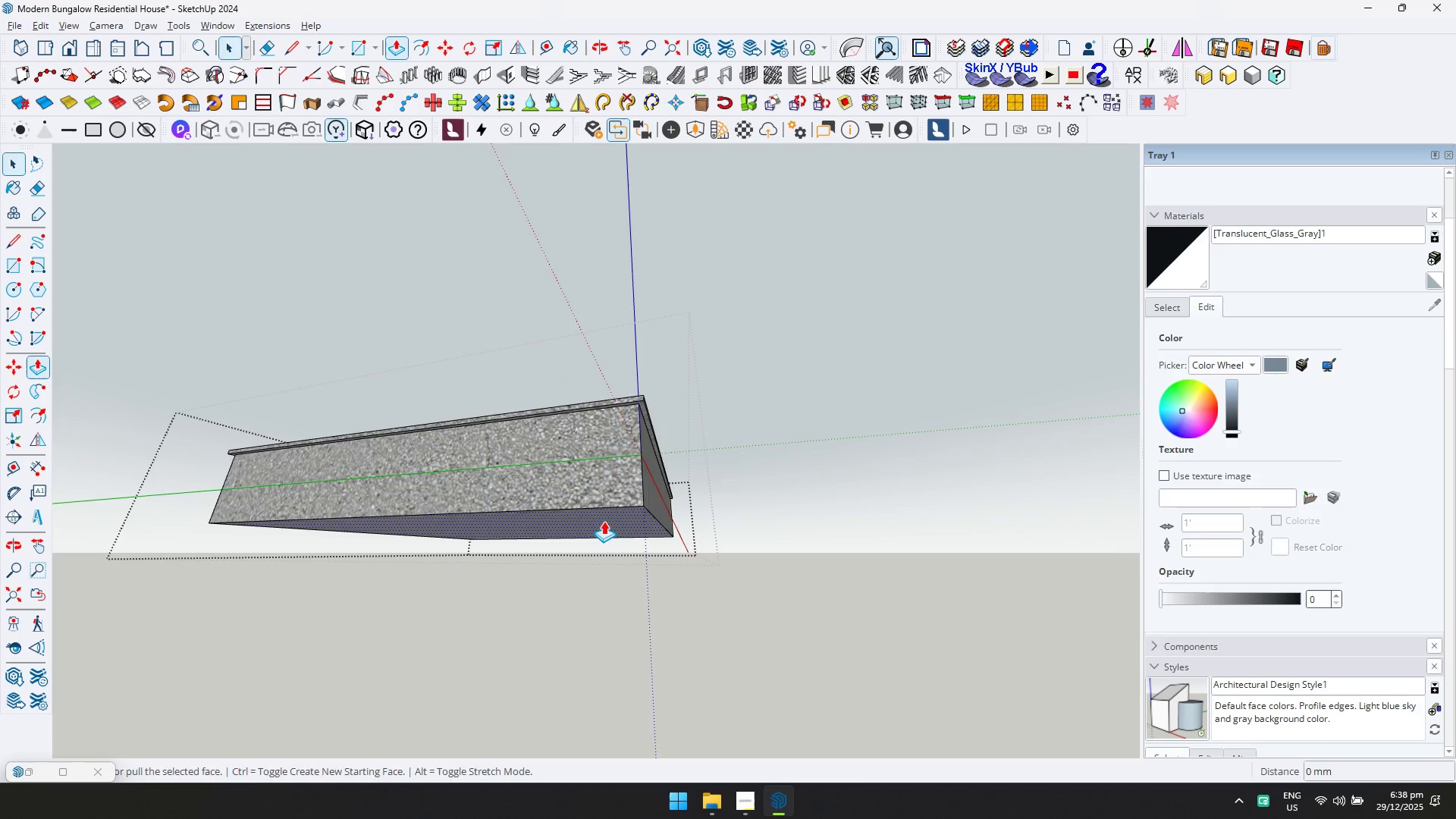 
left_click([604, 521])
 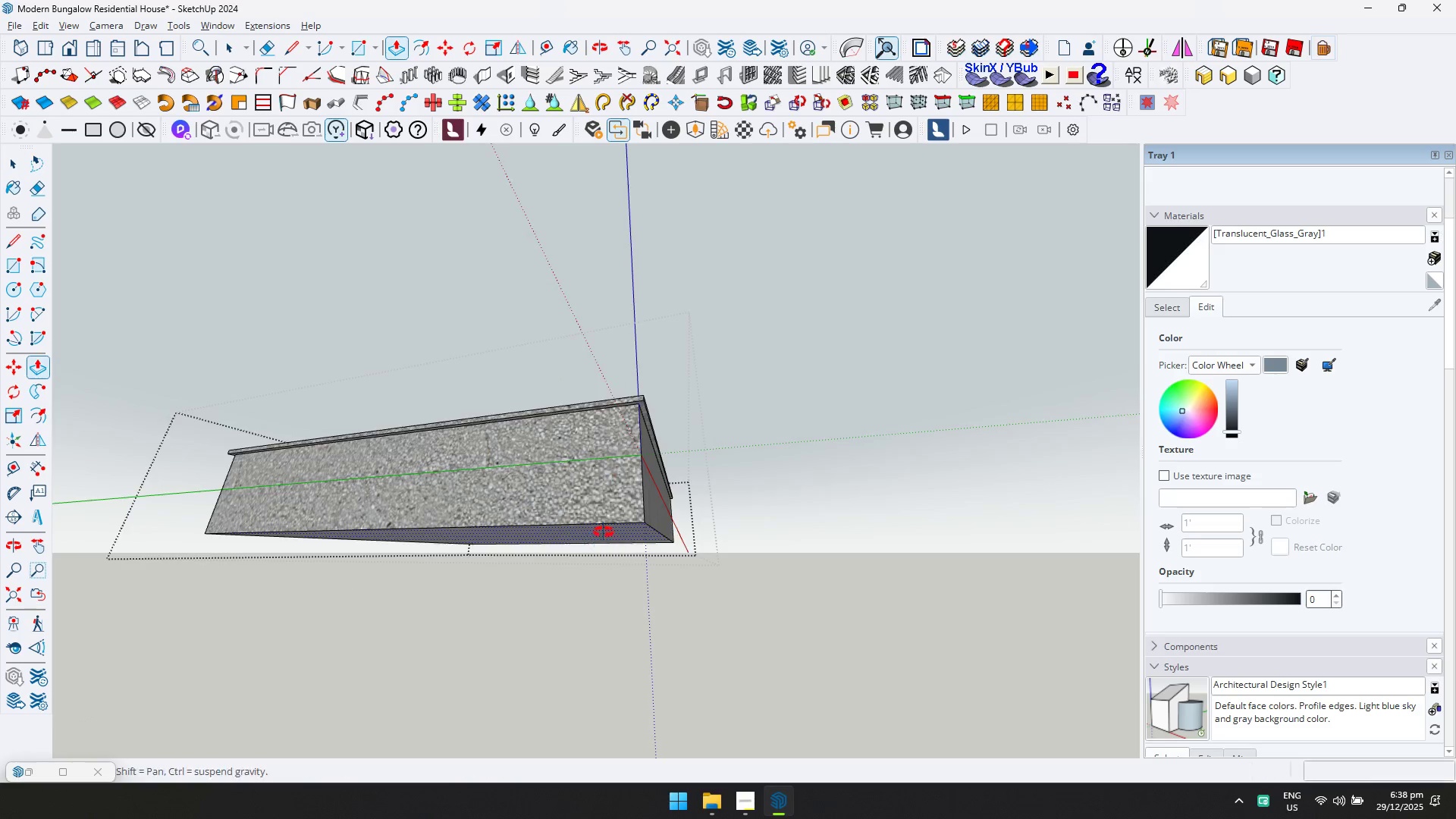 
key(D)
 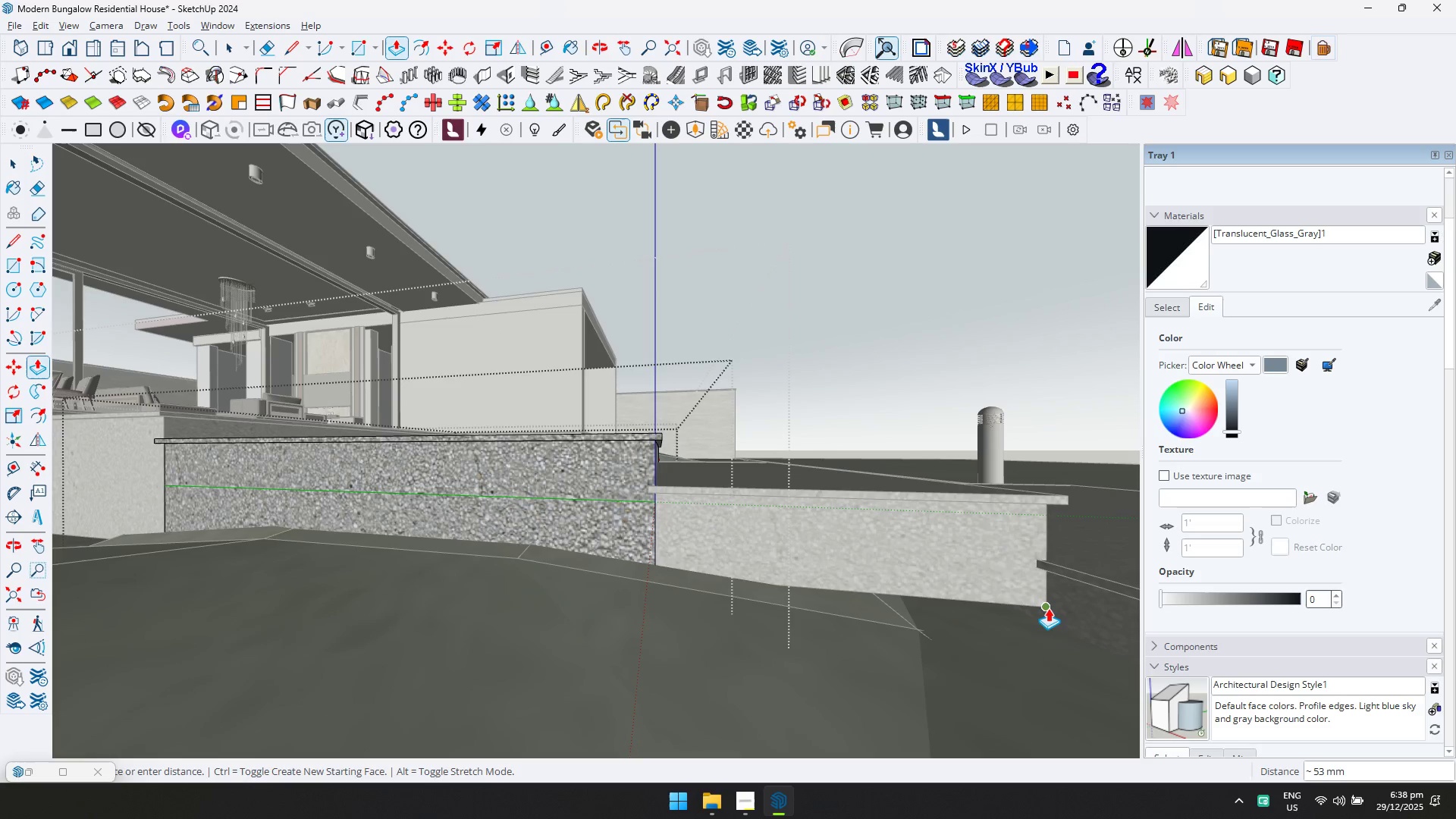 
left_click([1045, 607])
 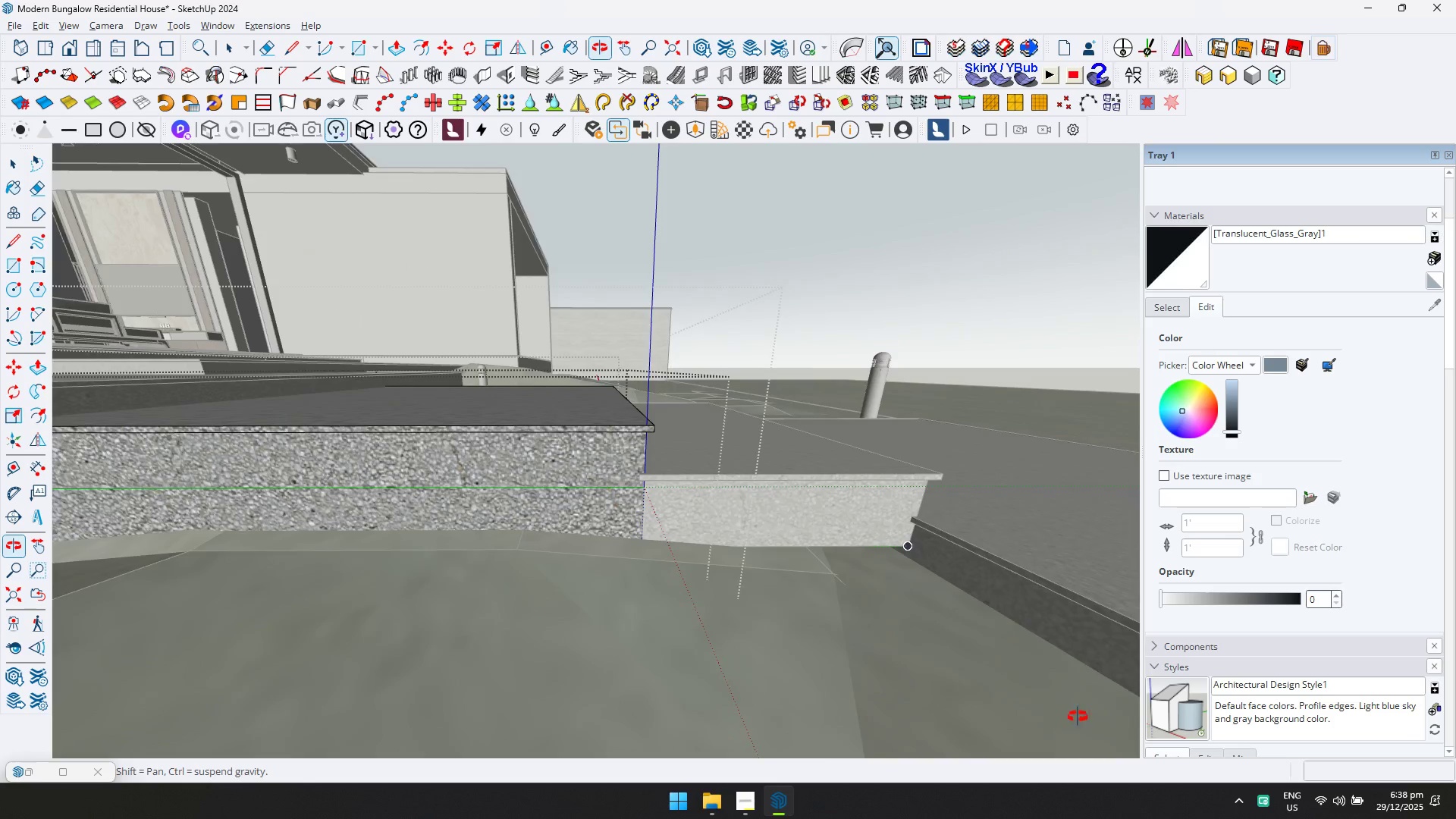 
key(Space)
 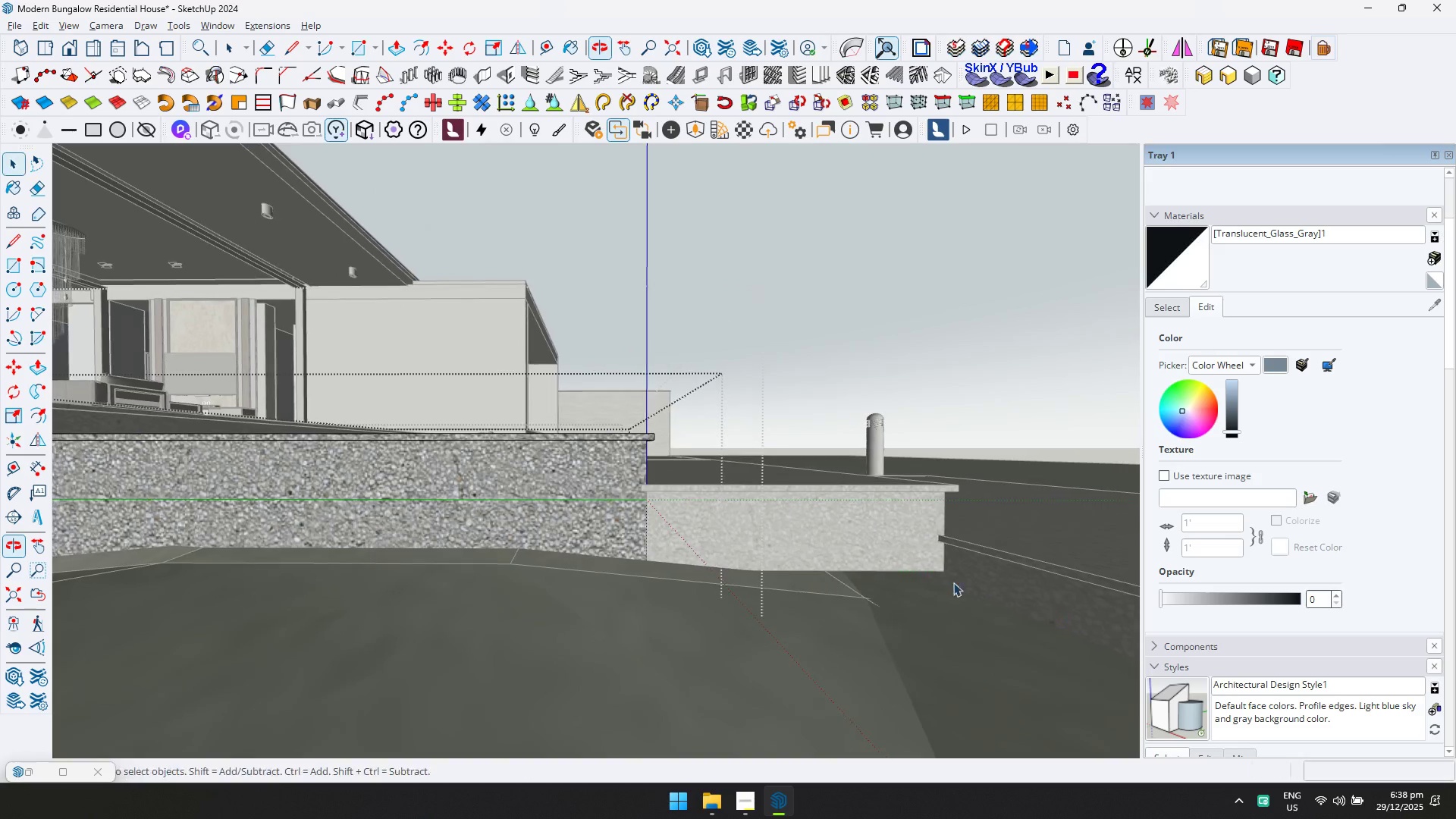 
key(Escape)
 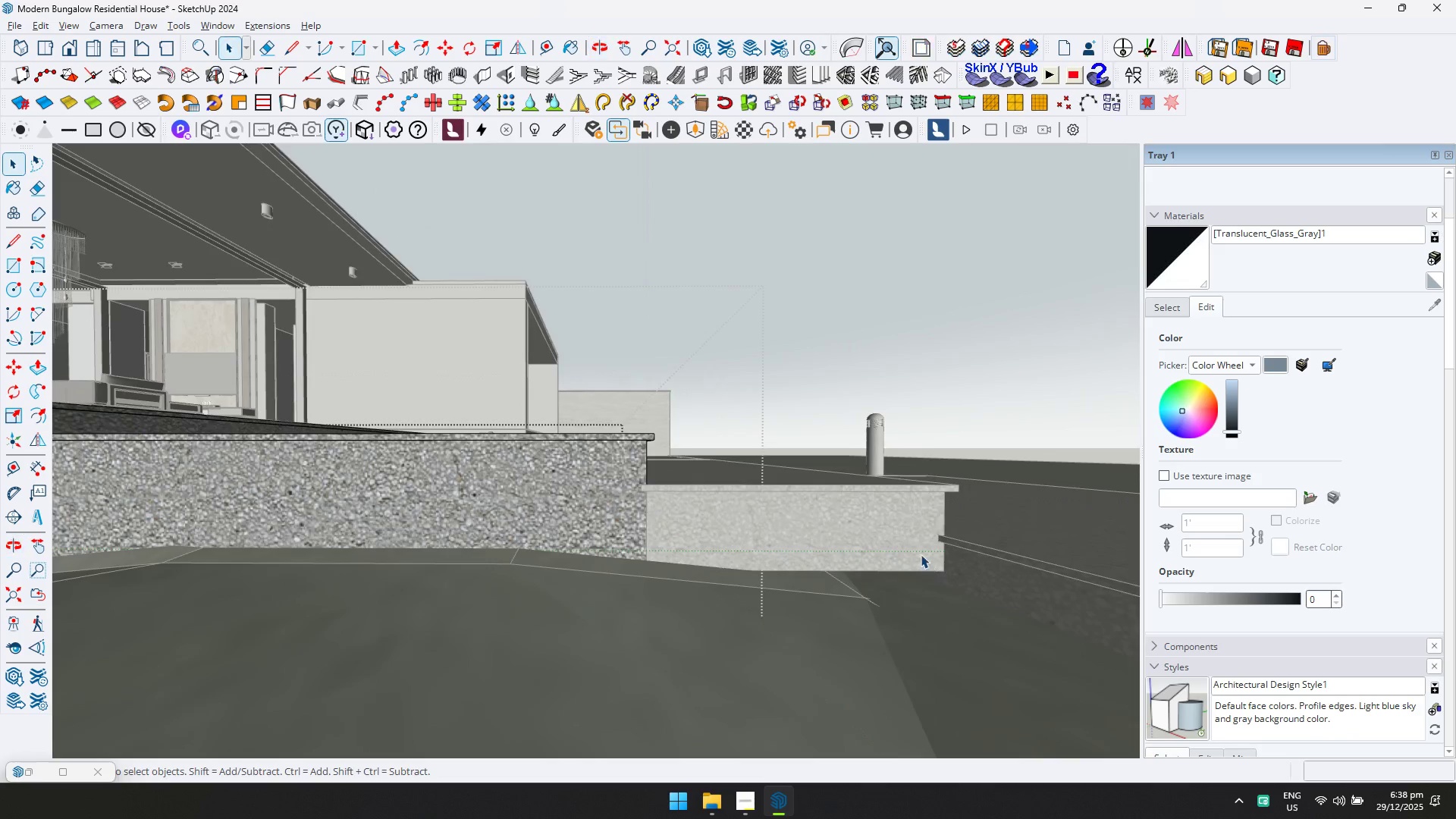 
double_click([921, 554])
 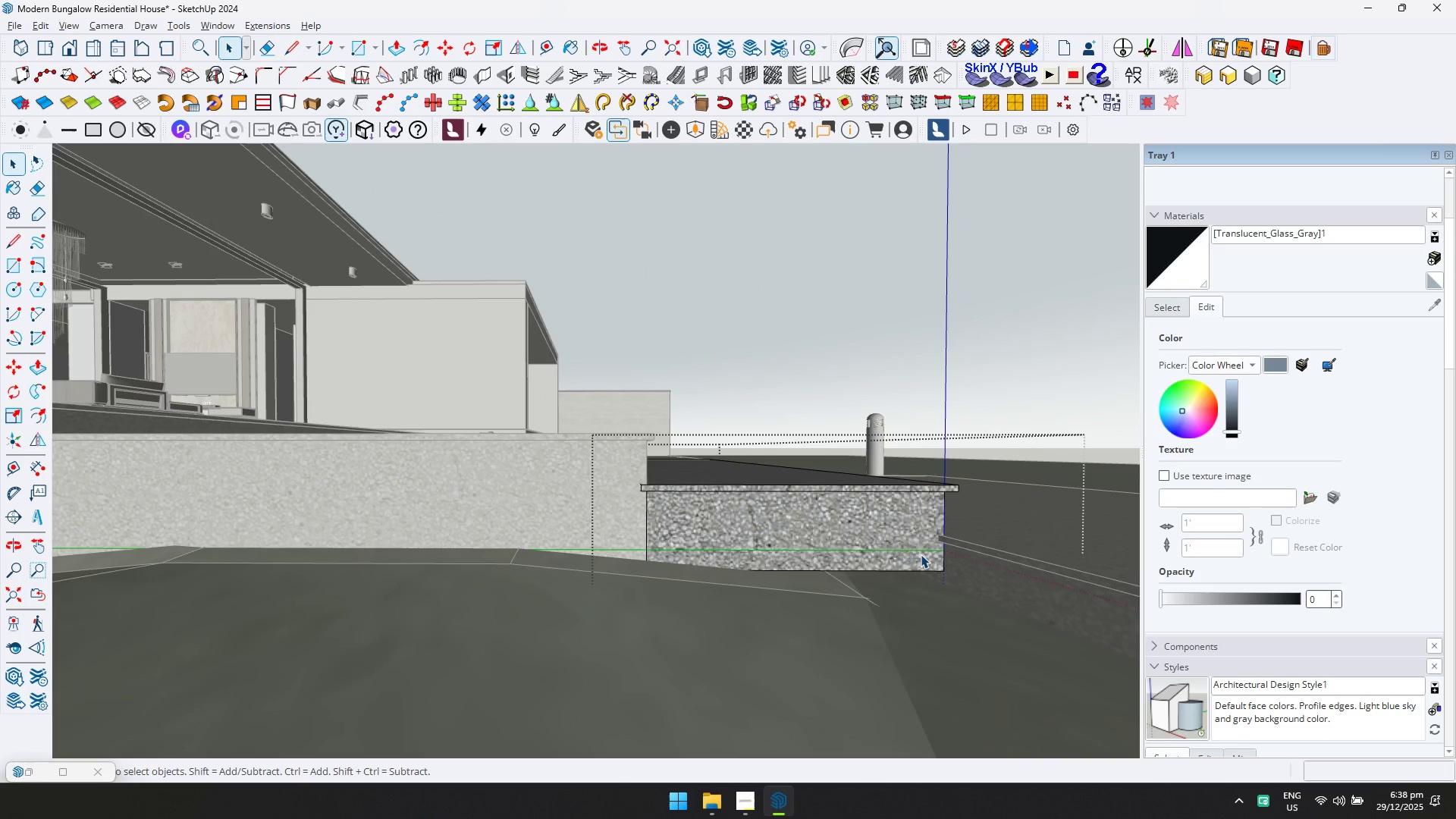 
triple_click([921, 554])
 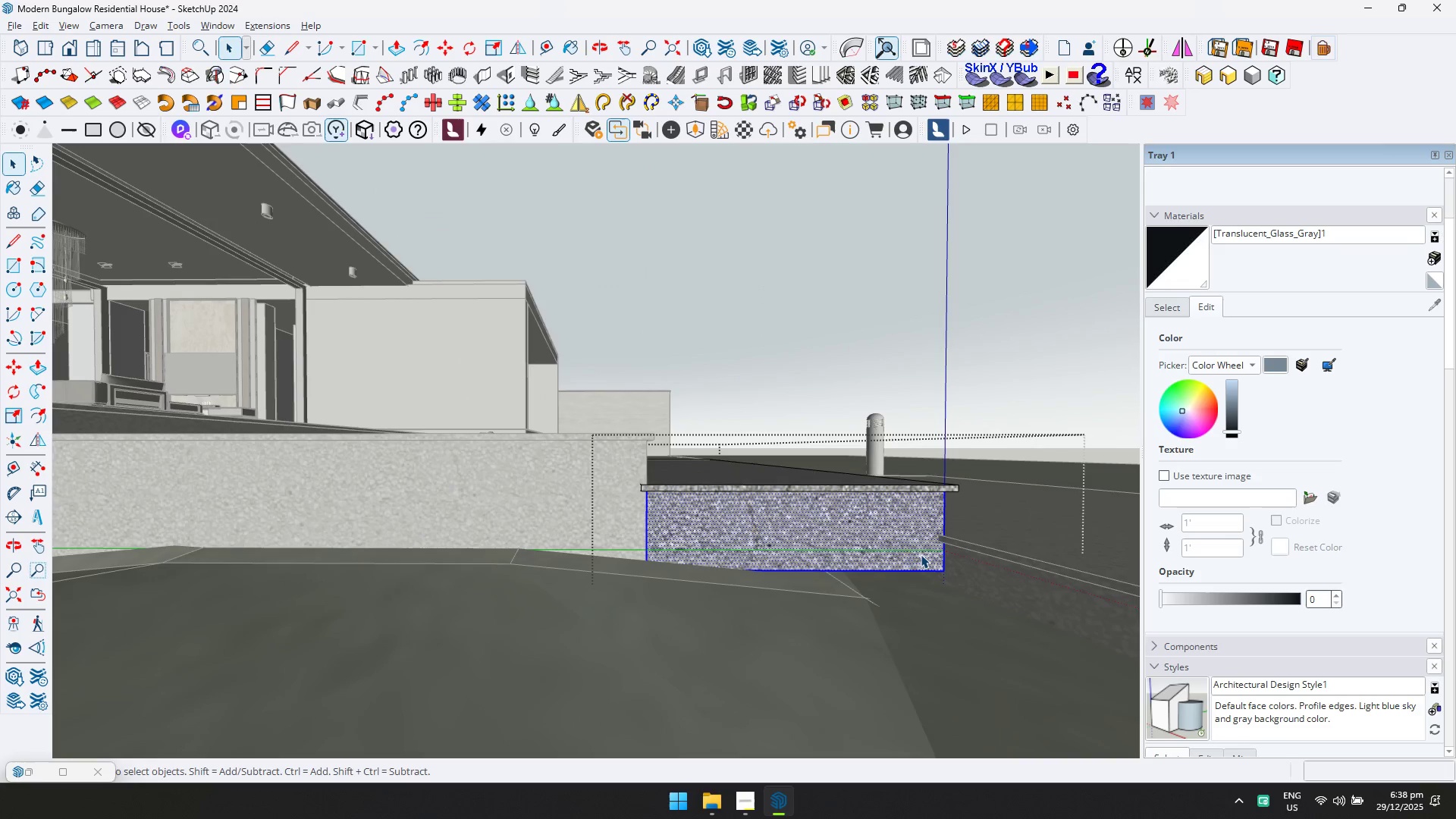 
triple_click([921, 554])
 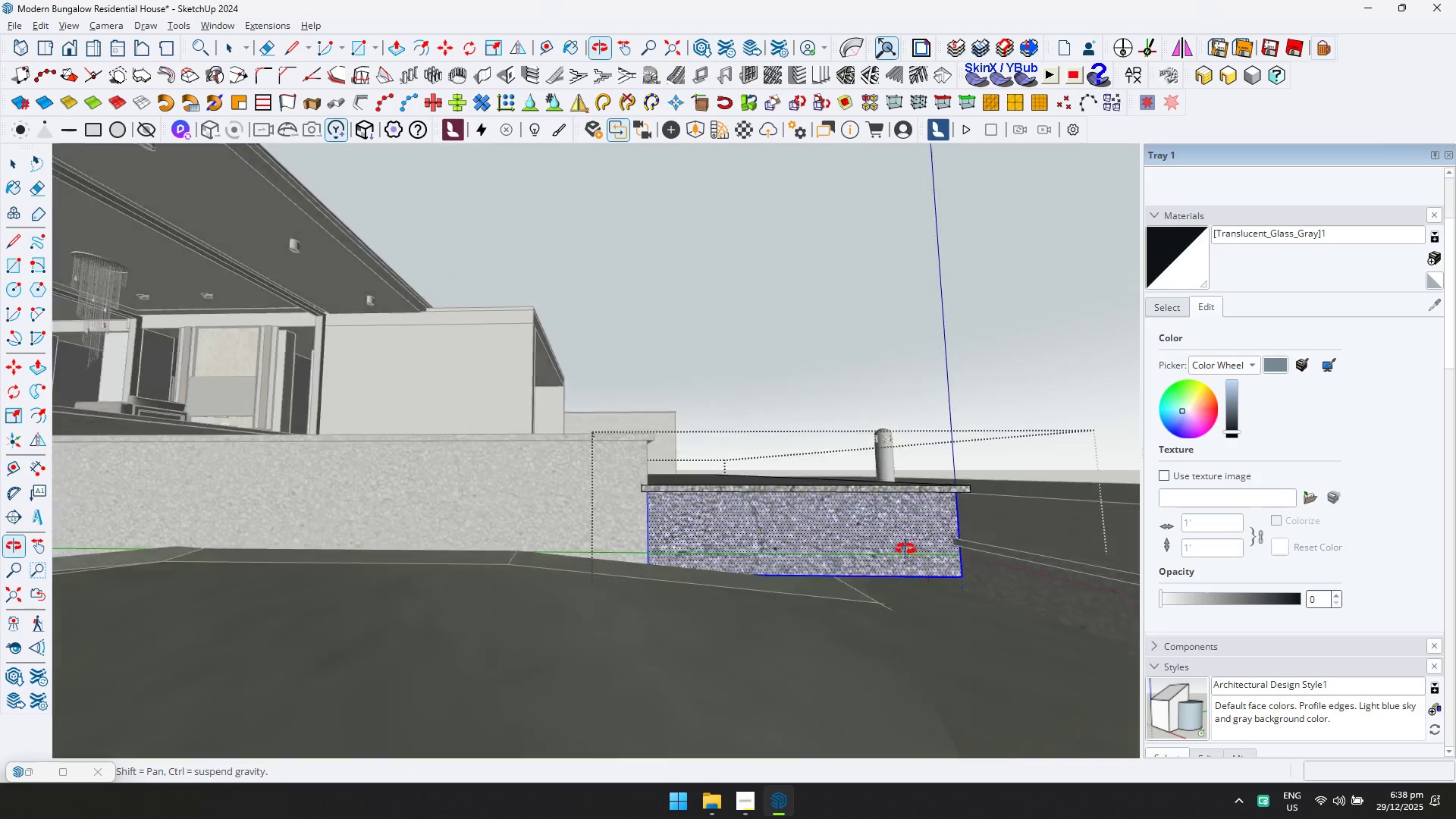 
type(dp)
 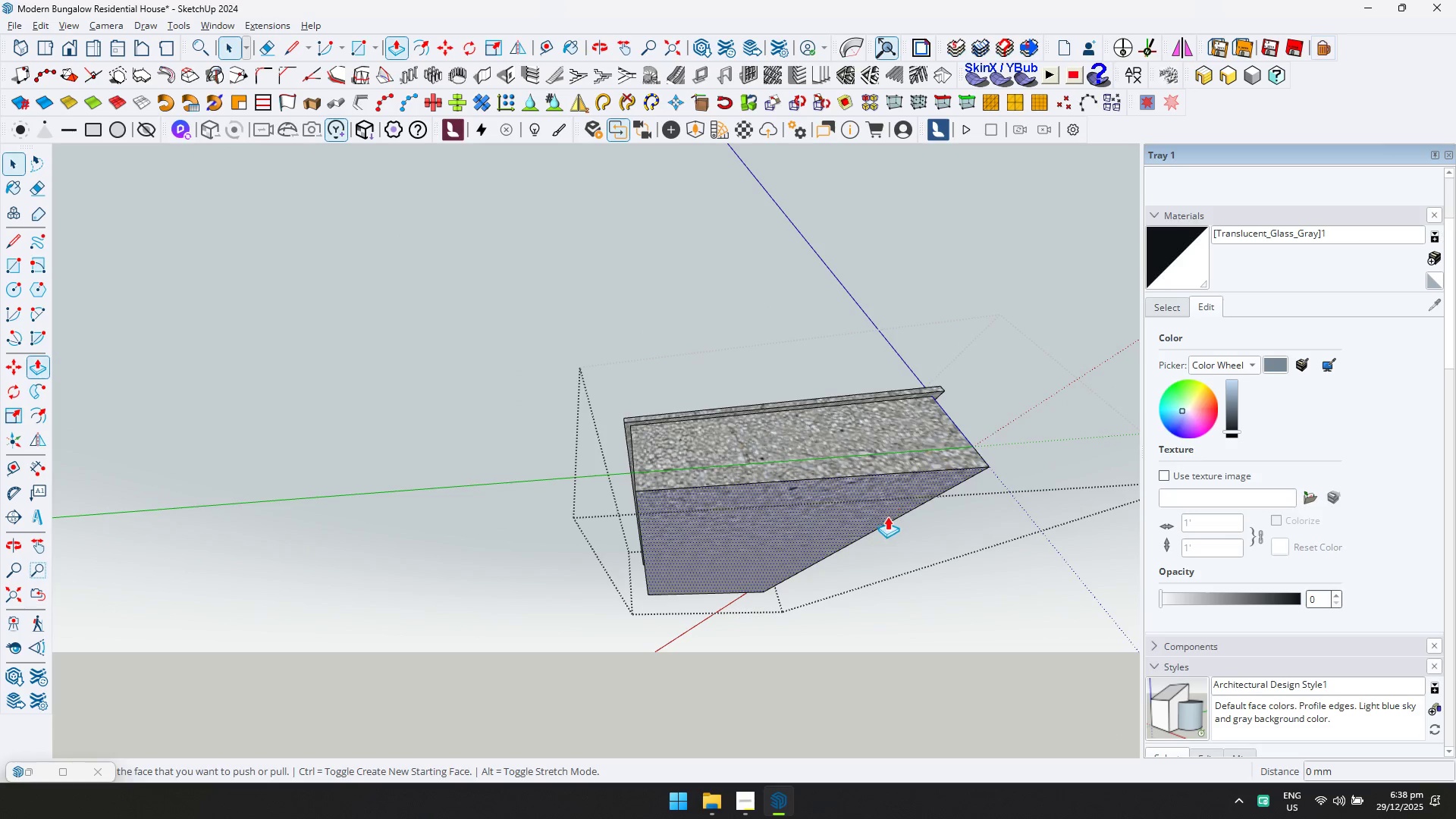 
left_click([887, 516])
 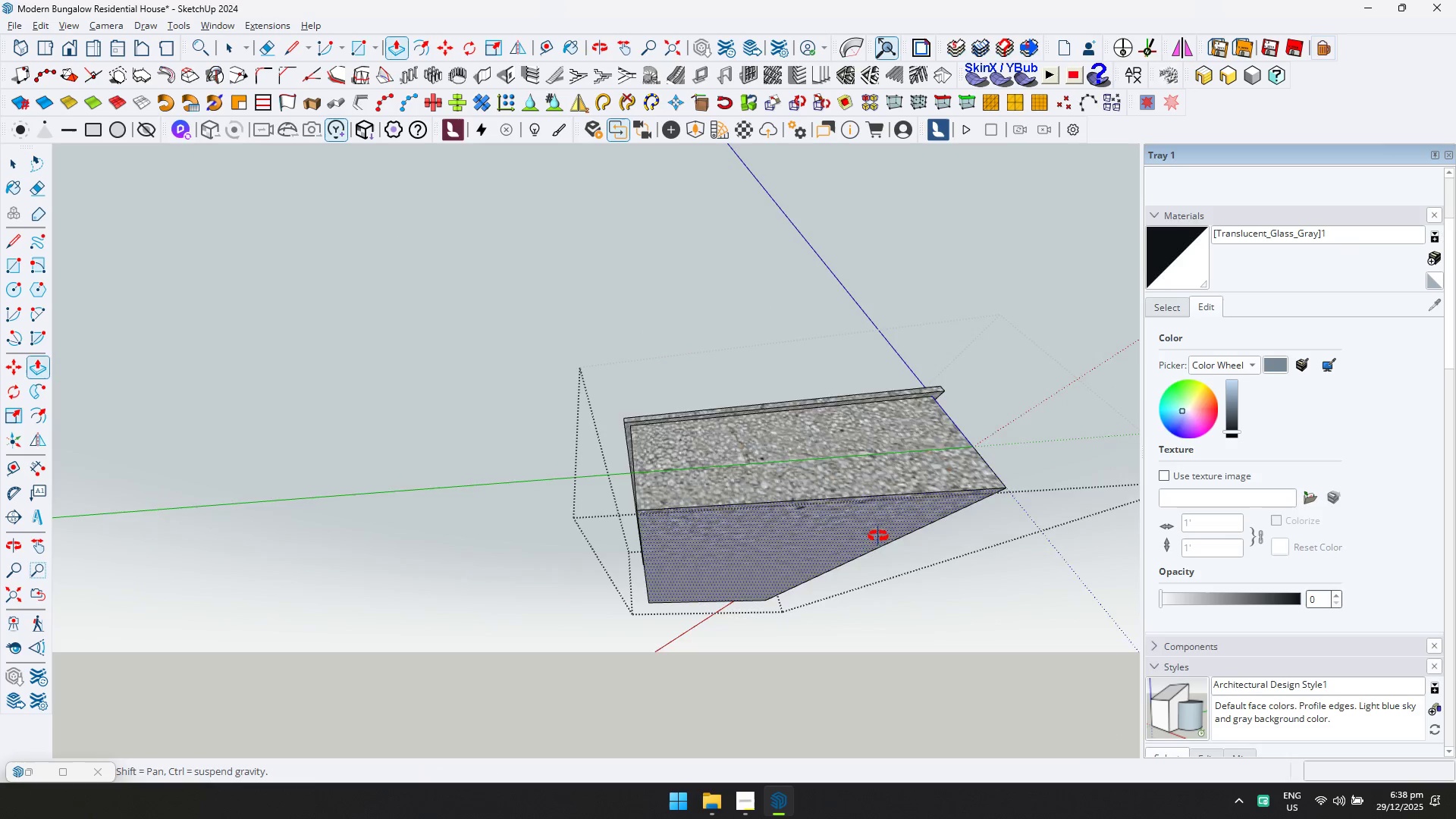 
key(D)
 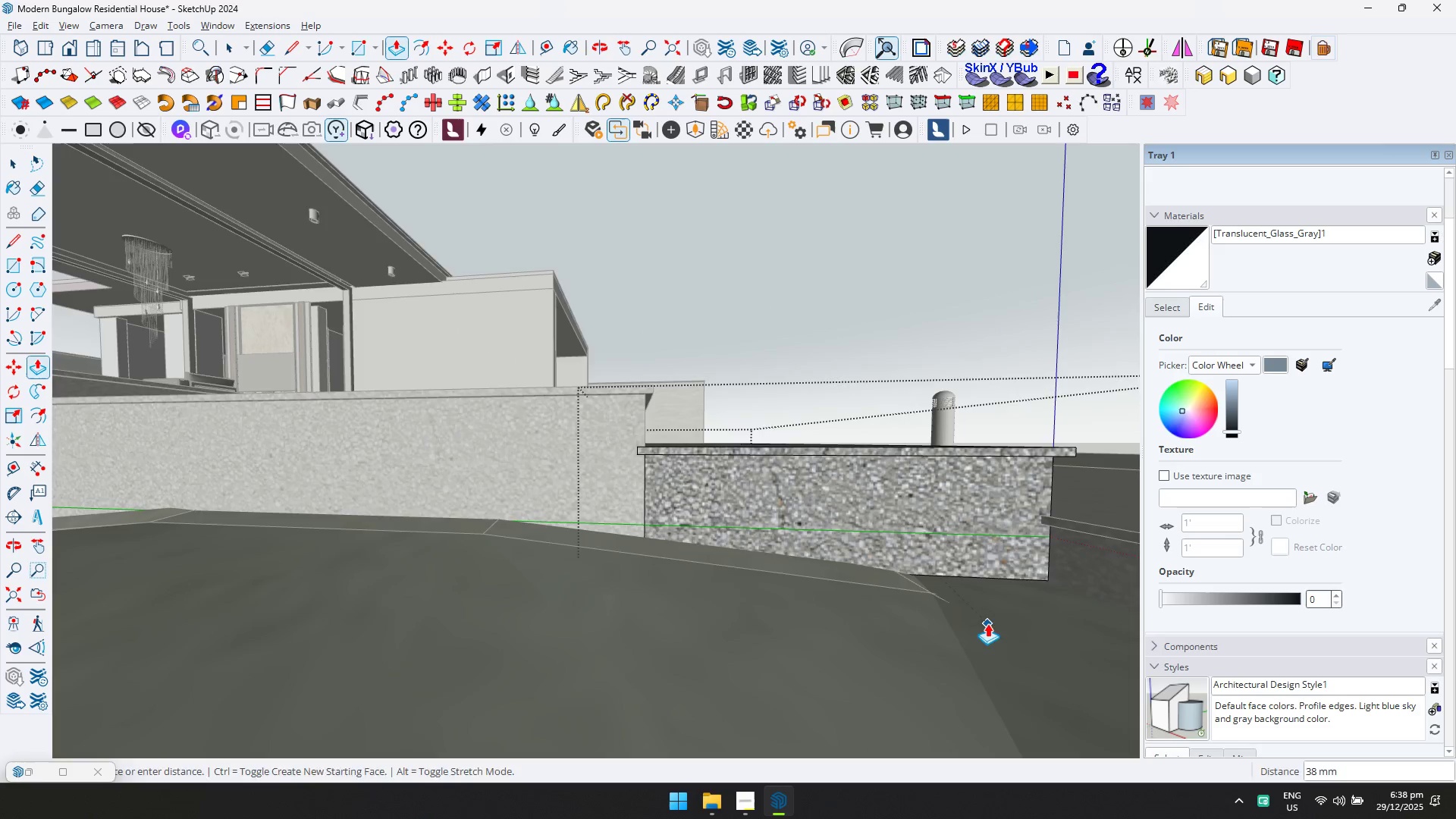 
key(Shift+ShiftLeft)
 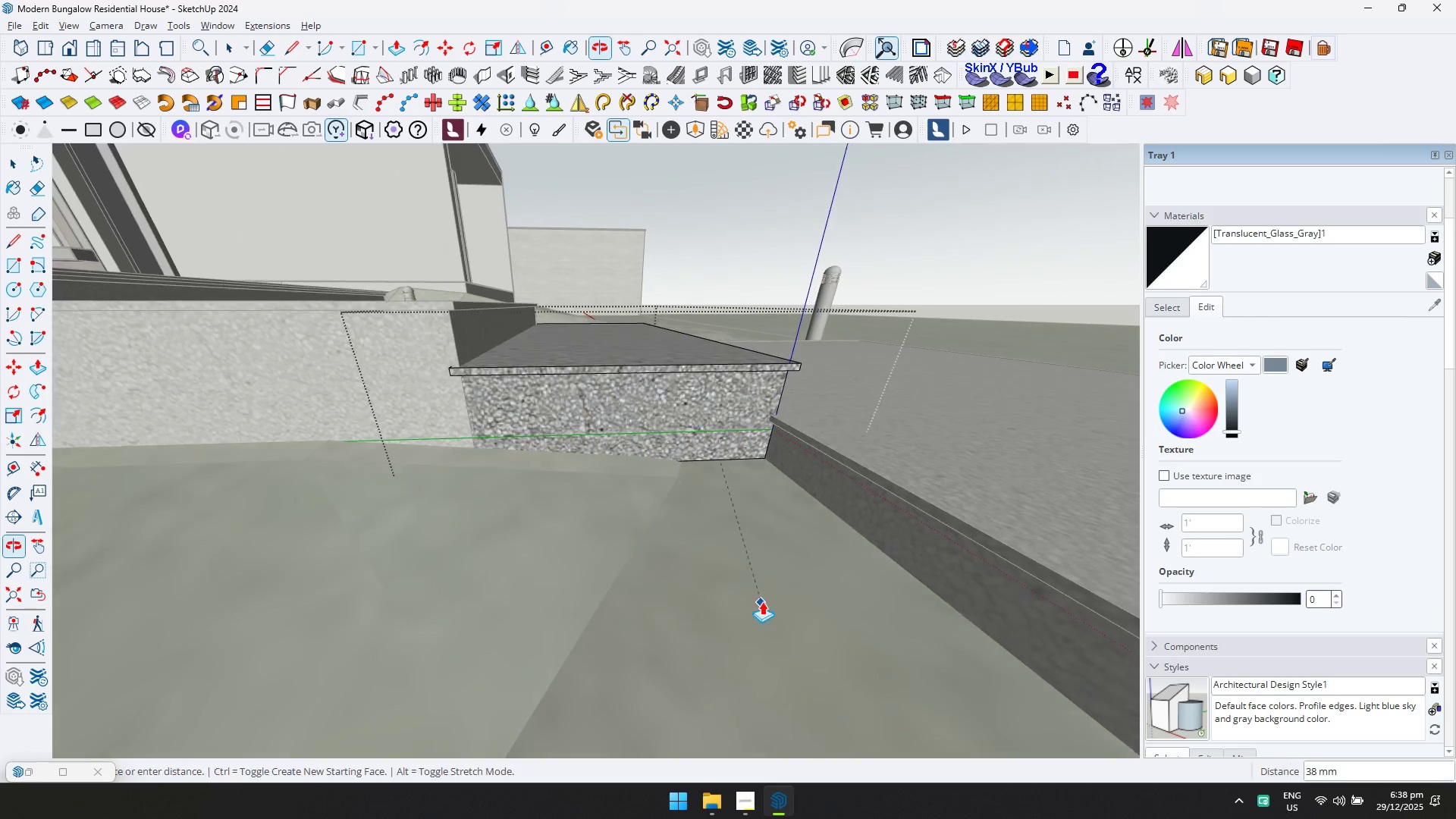 
hold_key(key=ShiftLeft, duration=0.38)
 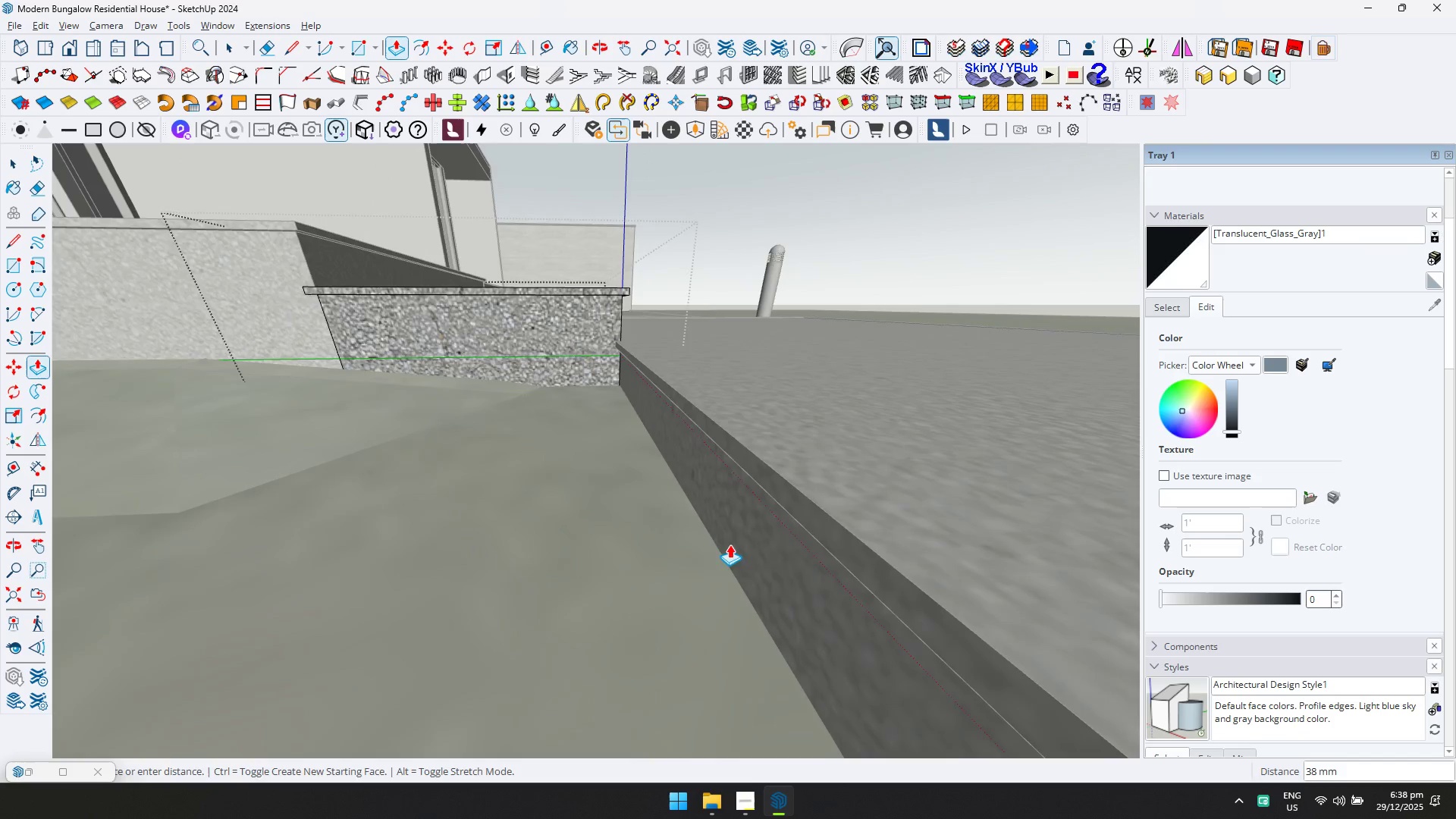 
scroll: coordinate [956, 673], scroll_direction: down, amount: 3.0
 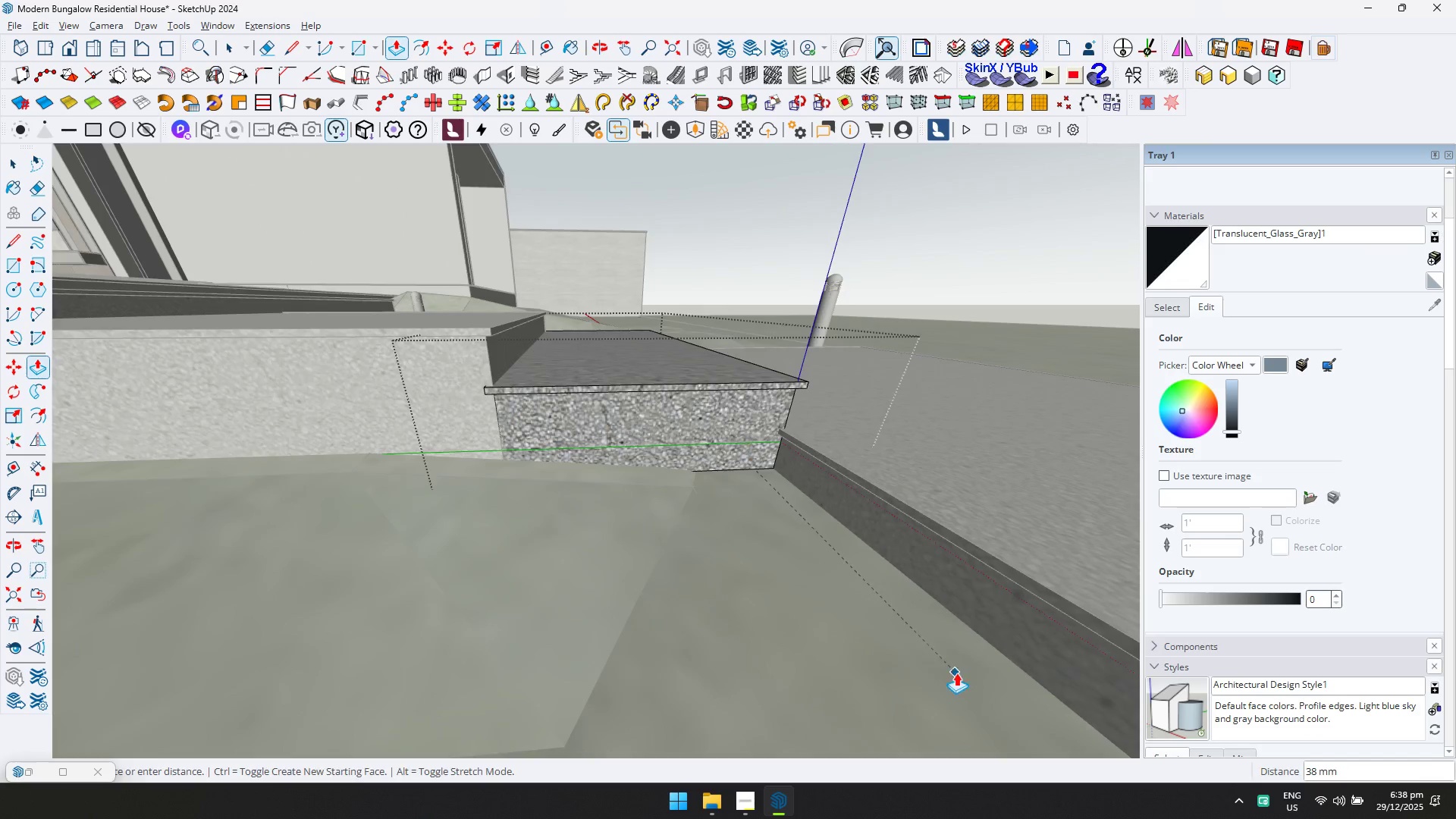 
hold_key(key=ShiftLeft, duration=0.39)
hold_key(key=ShiftLeft, duration=0.36)
scroll: coordinate [818, 560], scroll_direction: down, amount: 23.0
 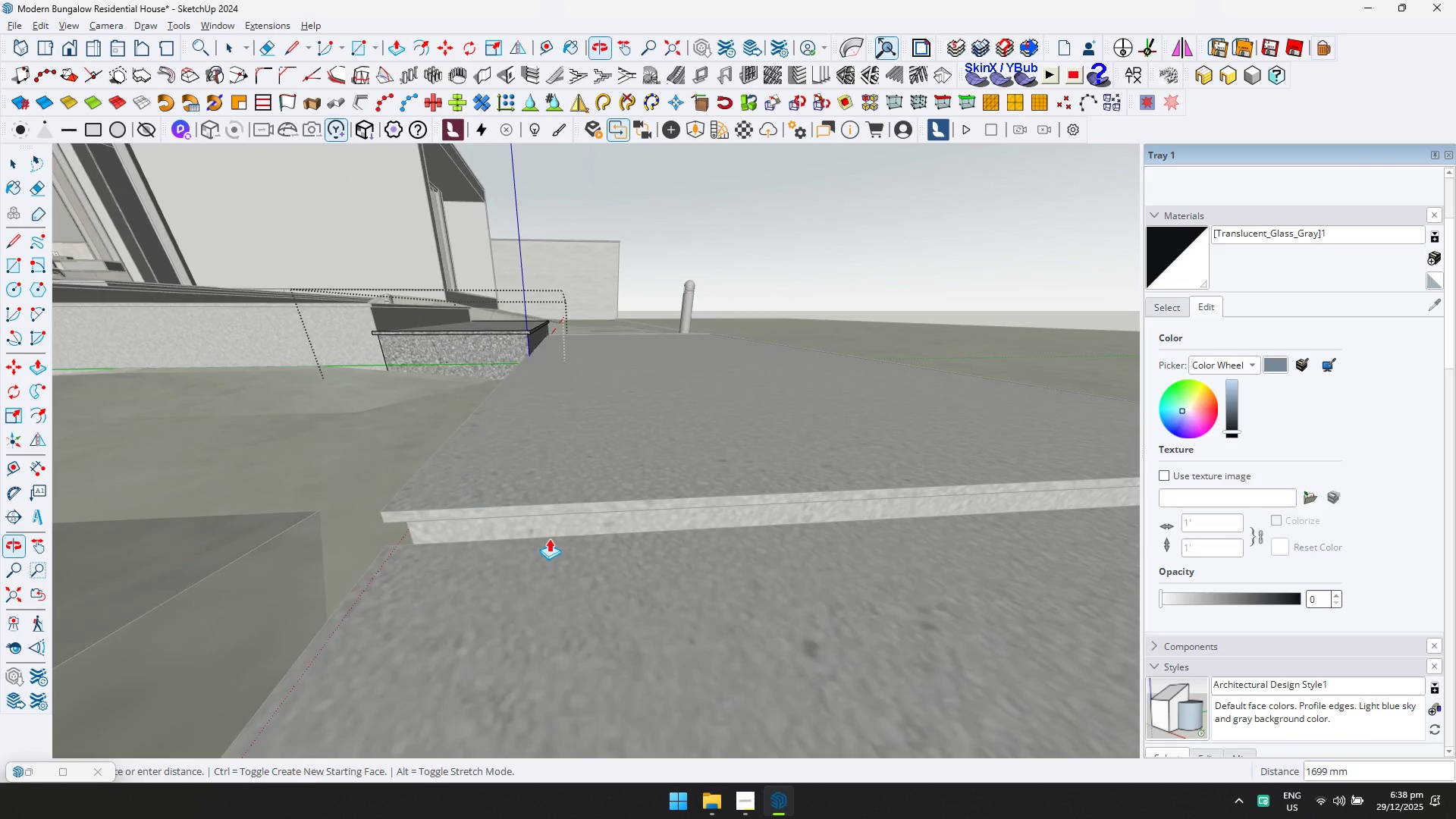 
key(Shift+ShiftLeft)
 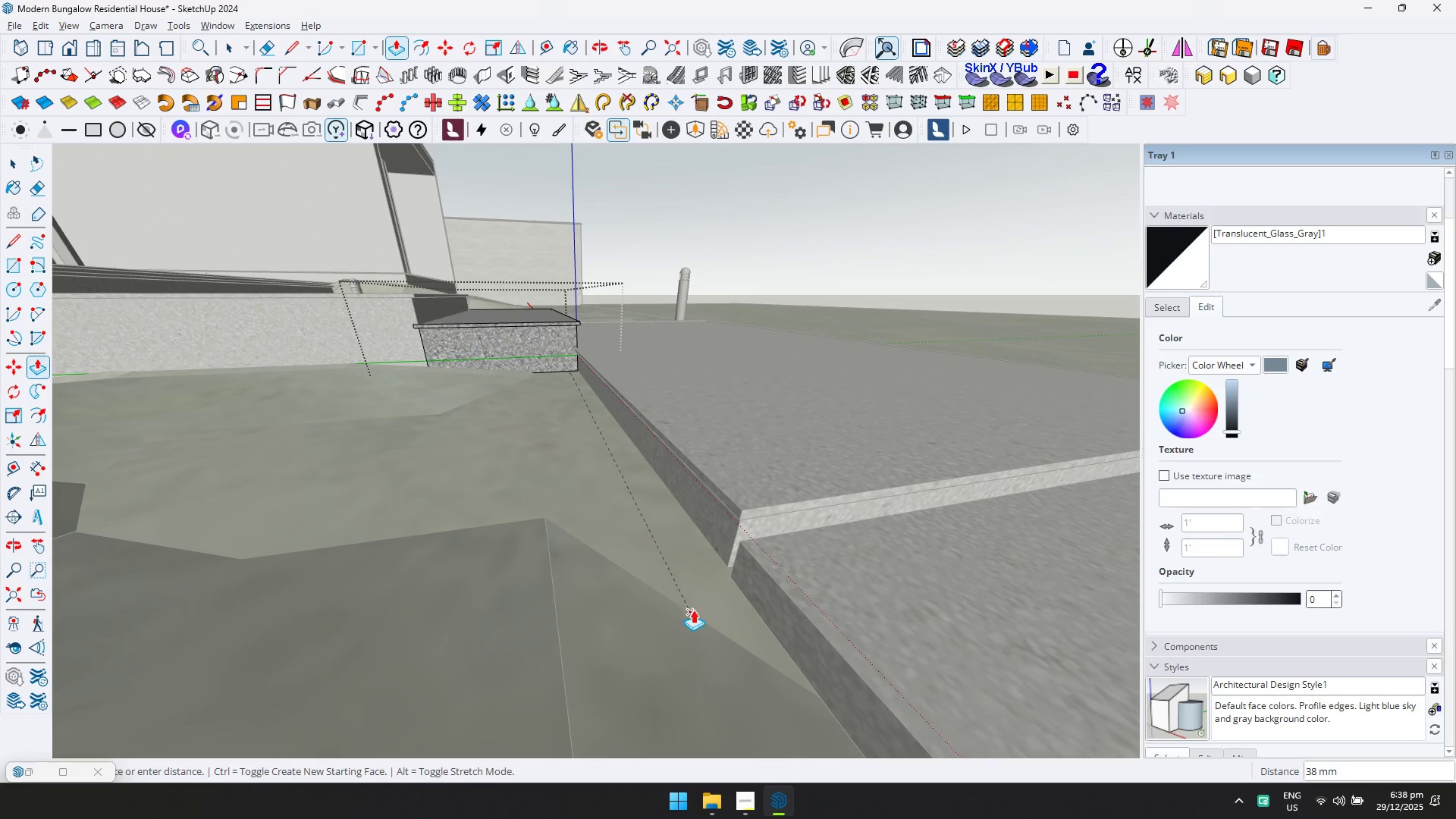 
hold_key(key=ShiftLeft, duration=0.34)
 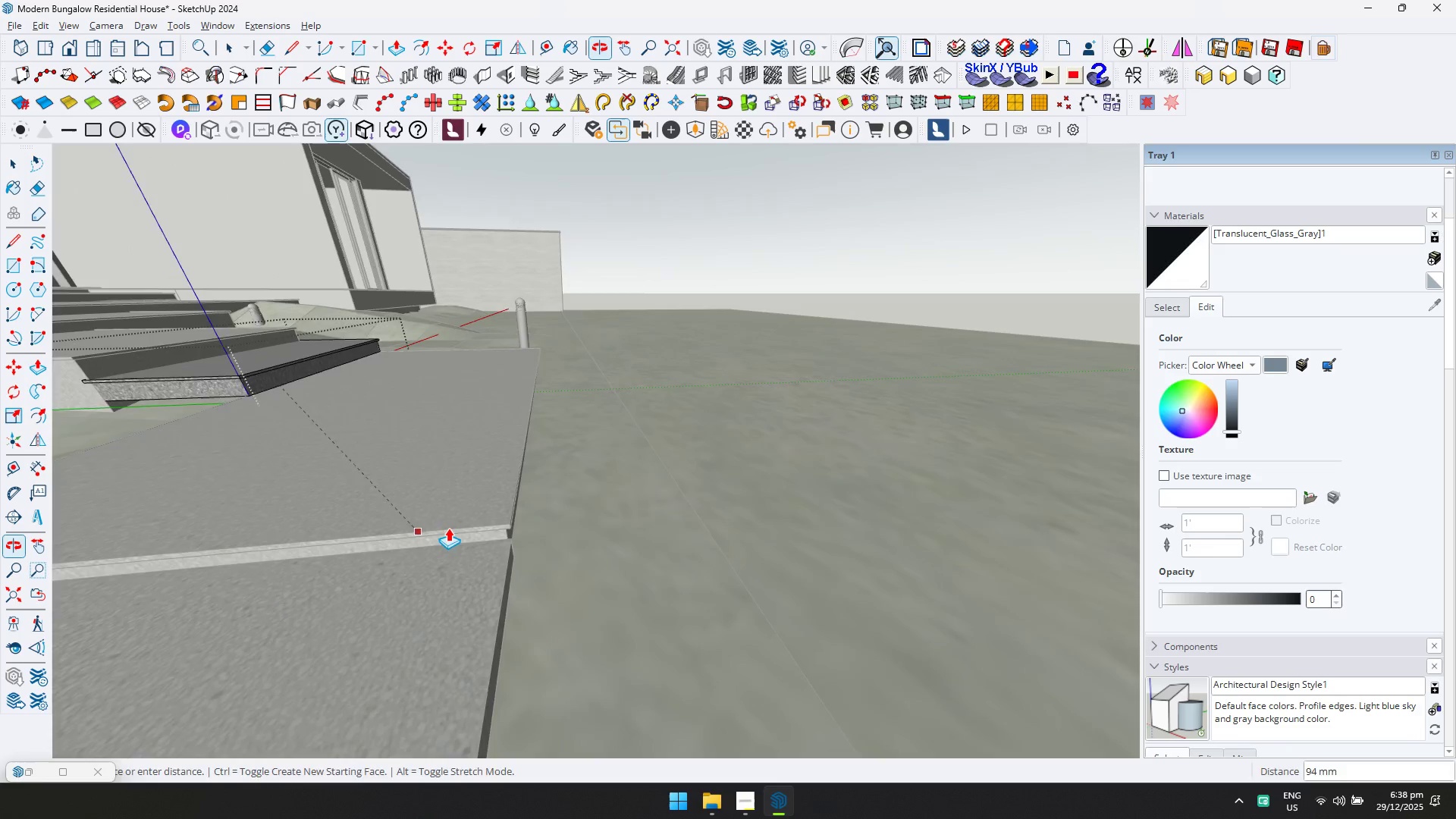 
key(Shift+ShiftLeft)
 